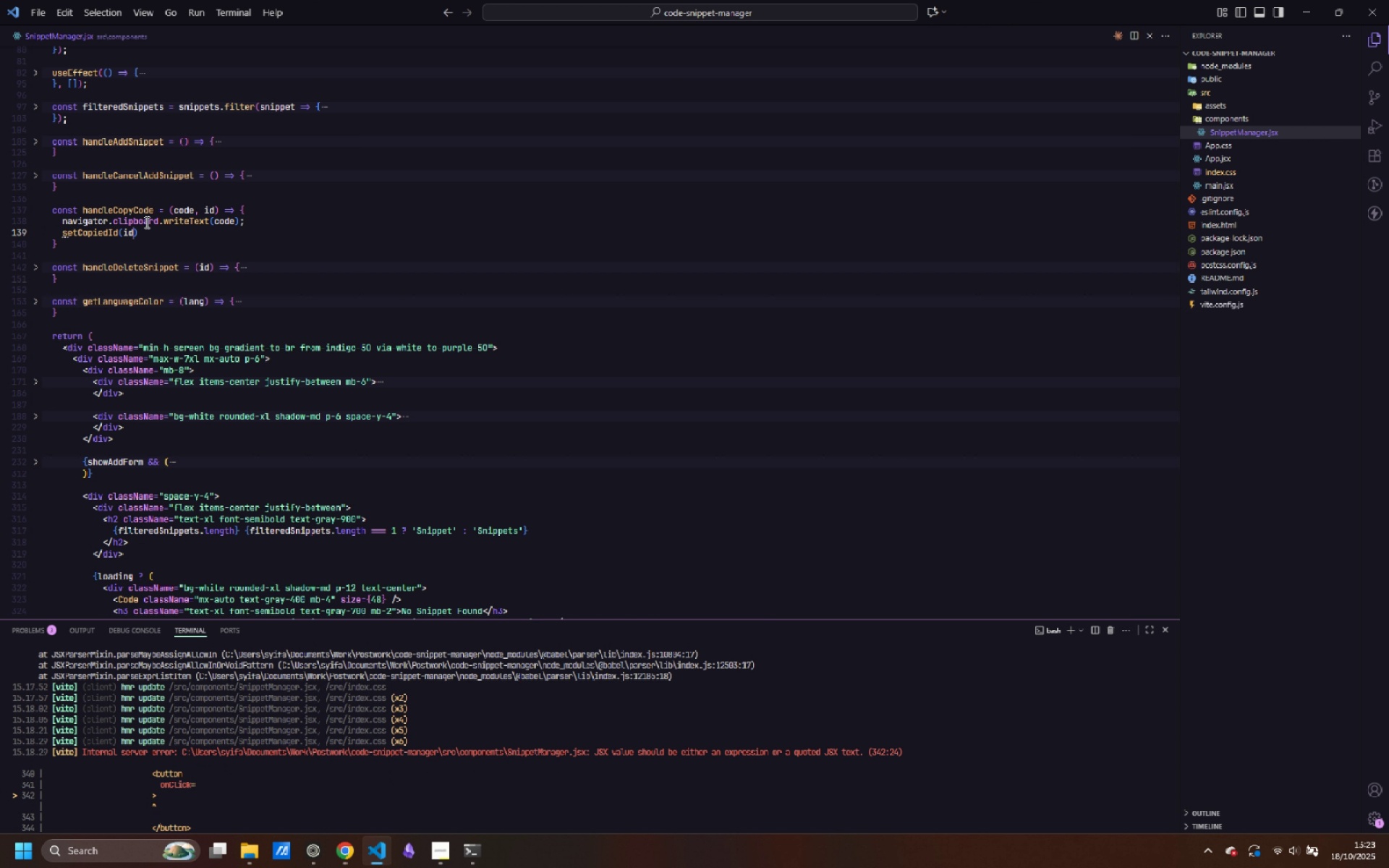 
key(ArrowRight)
 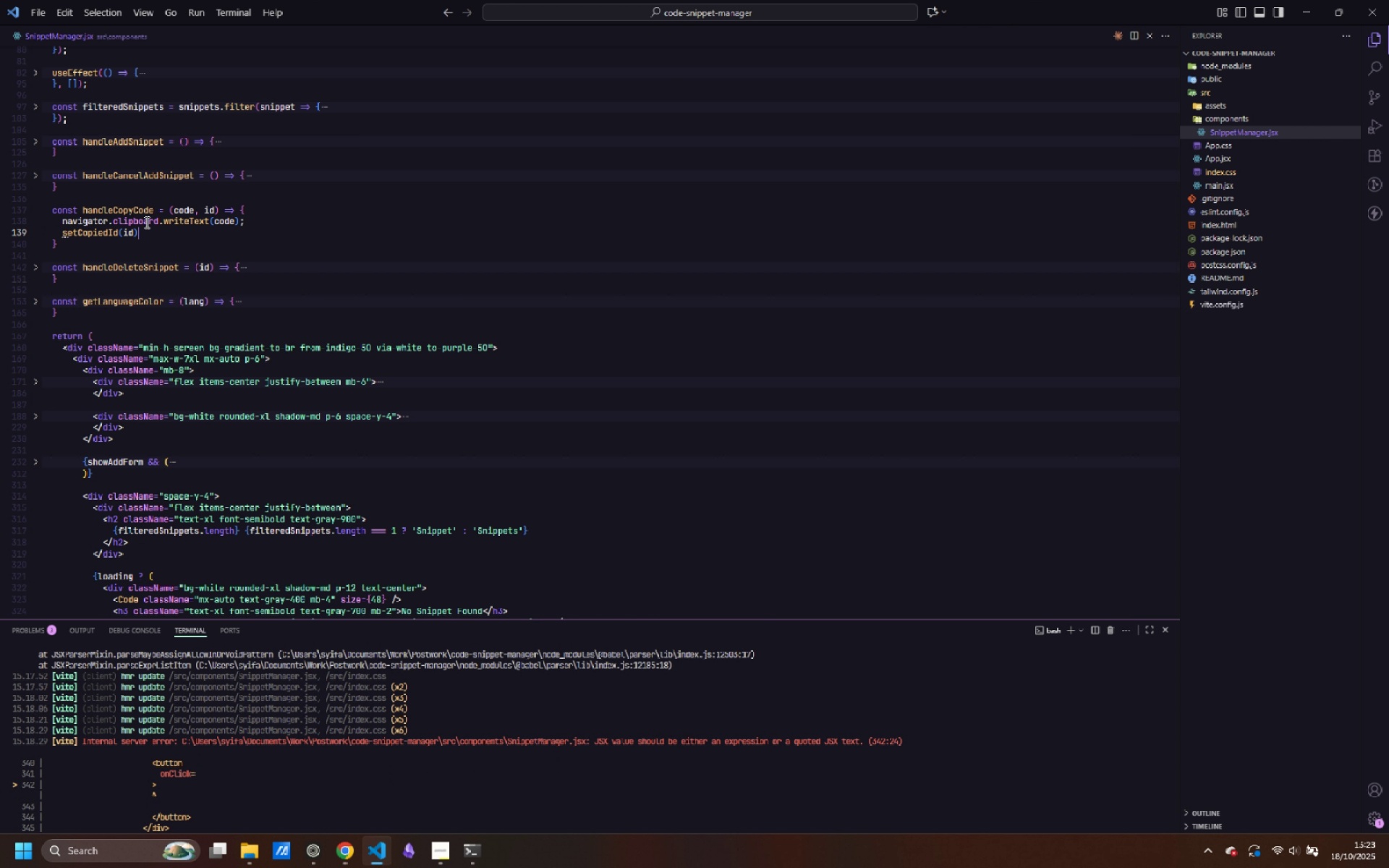 
key(Semicolon)
 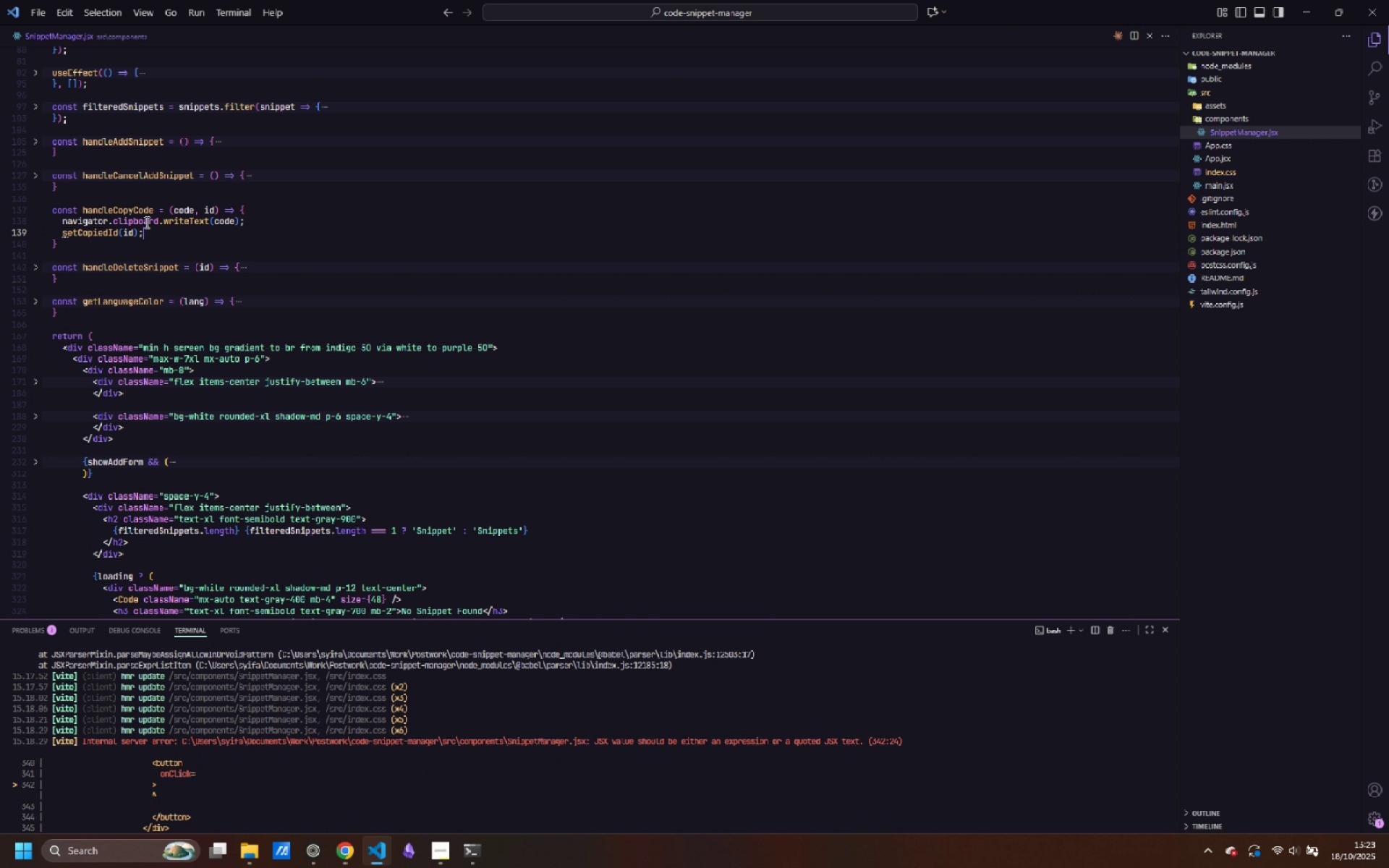 
key(Enter)
 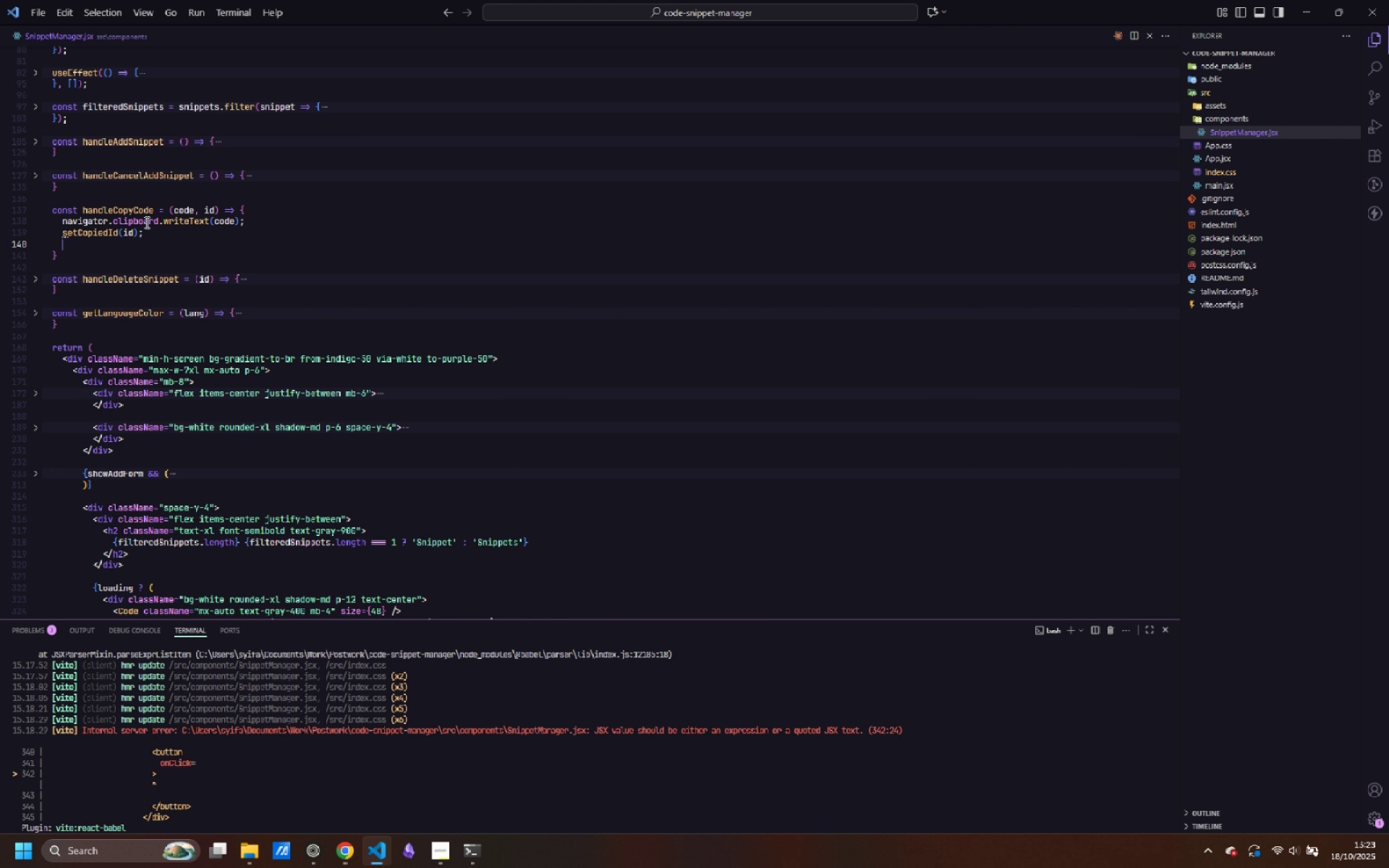 
type(setTimeput)
key(Backspace)
key(Backspace)
key(Backspace)
type(out(()
 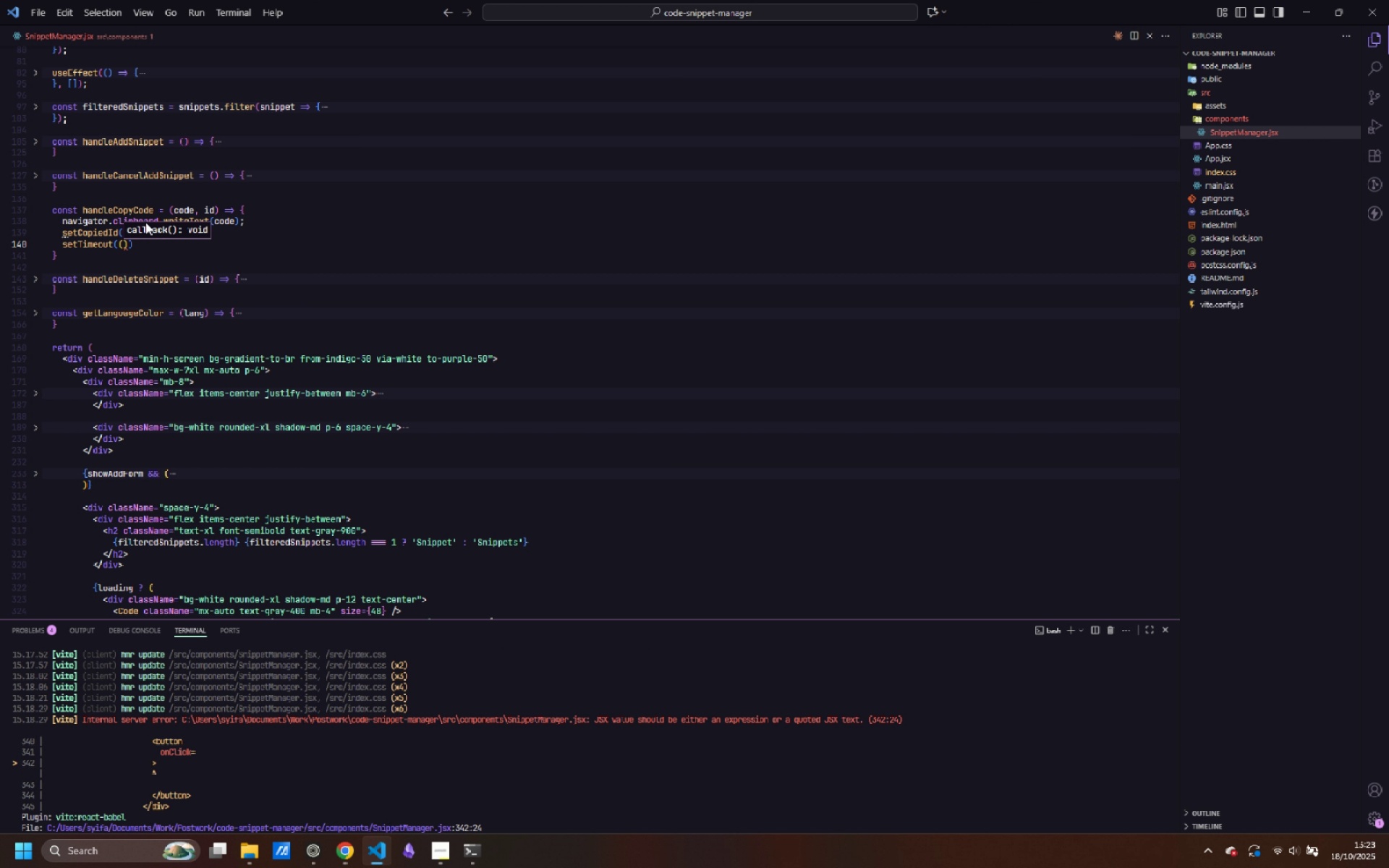 
key(ArrowRight)
 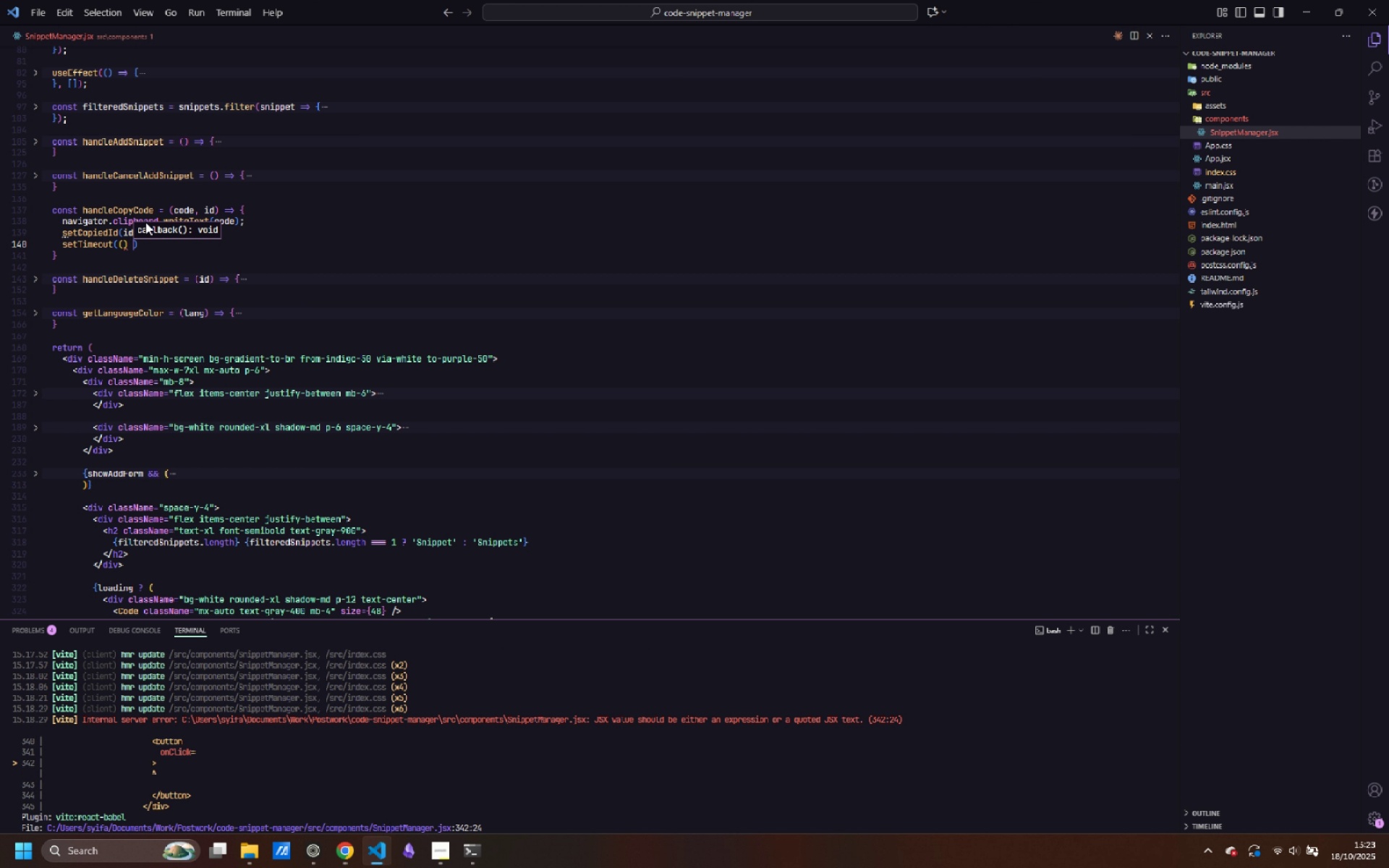 
type( => setCopiedId(null)
 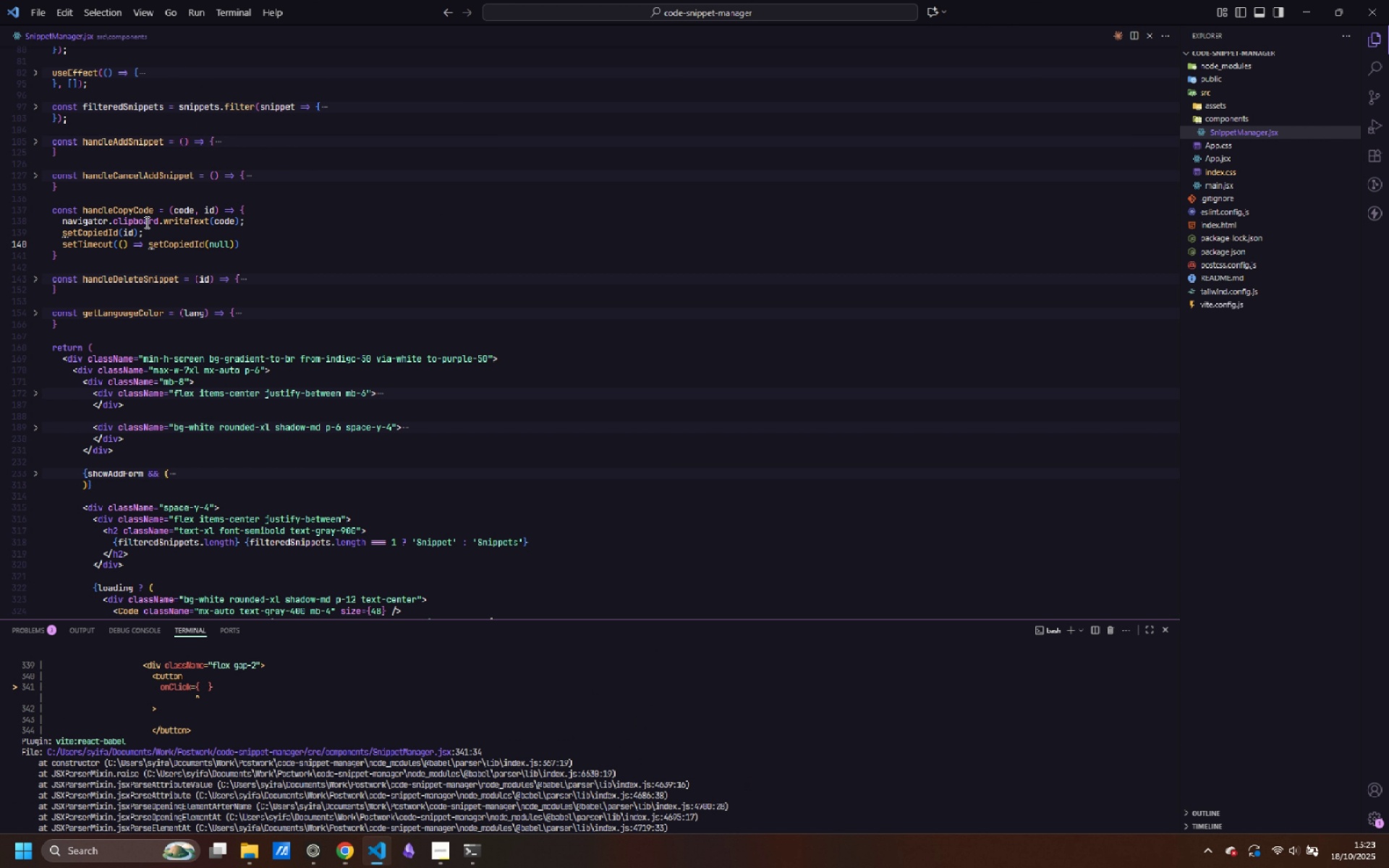 
key(ArrowRight)
 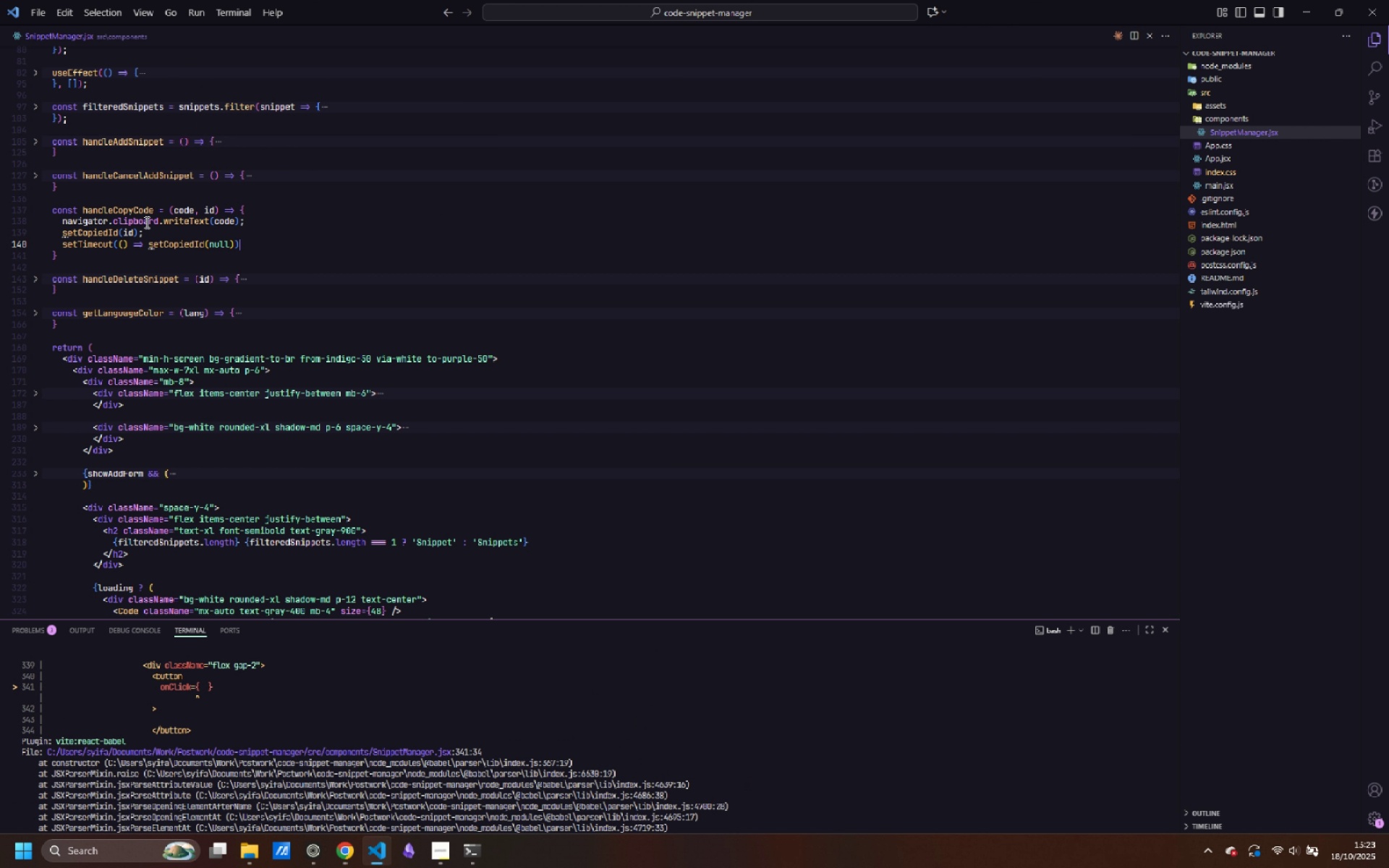 
key(ArrowRight)
 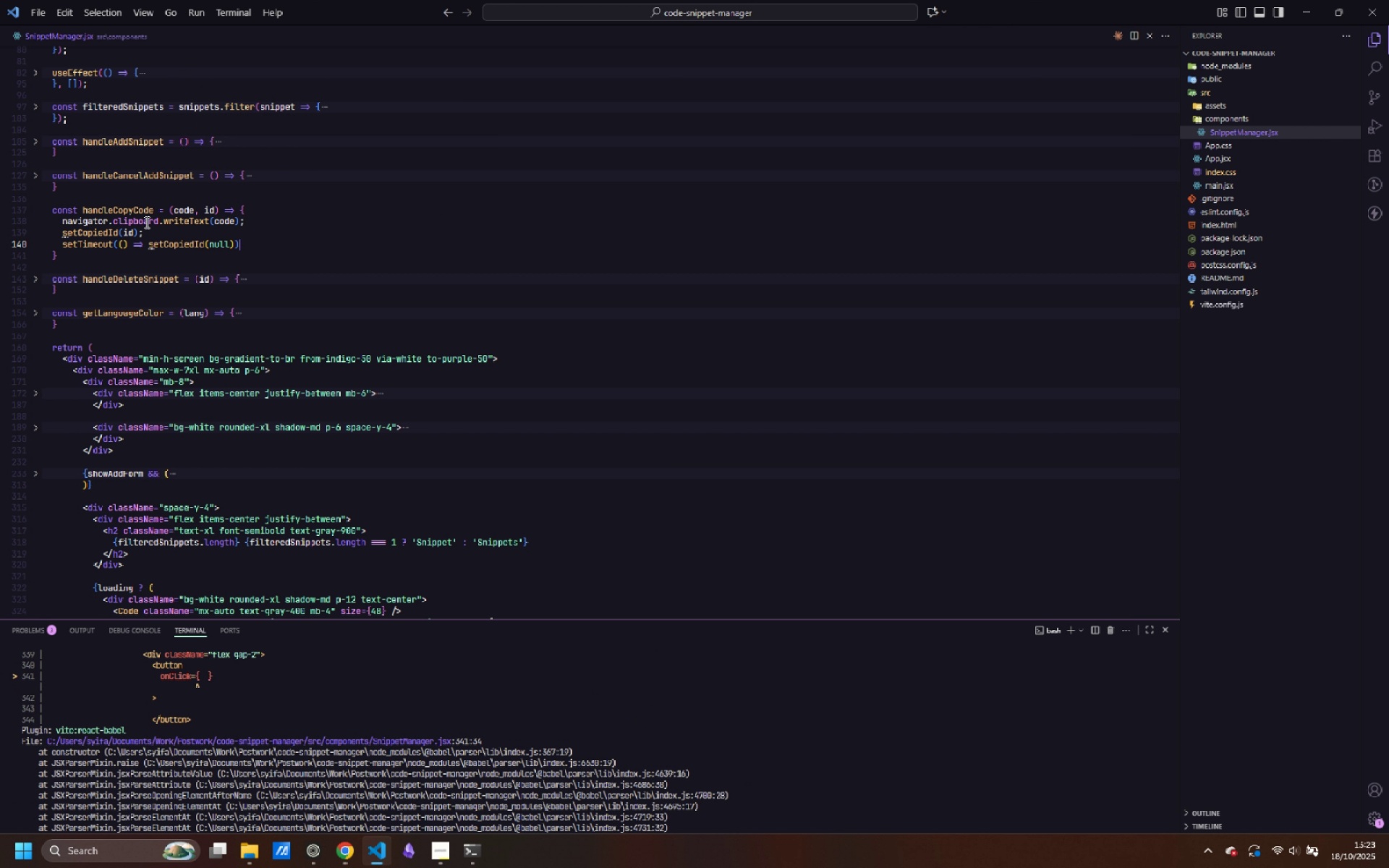 
key(Semicolon)
 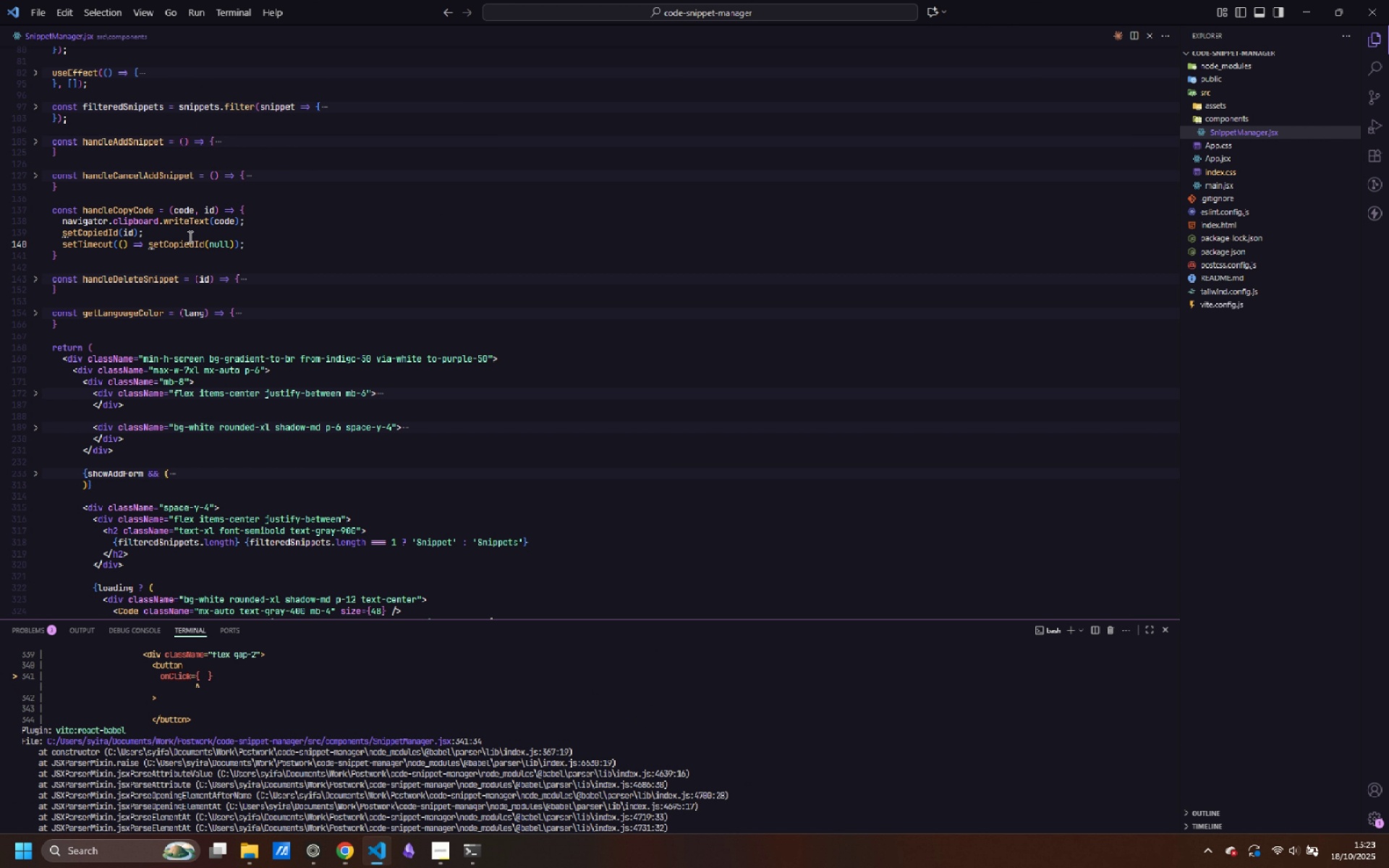 
scroll: coordinate [532, 441], scroll_direction: down, amount: 14.0
 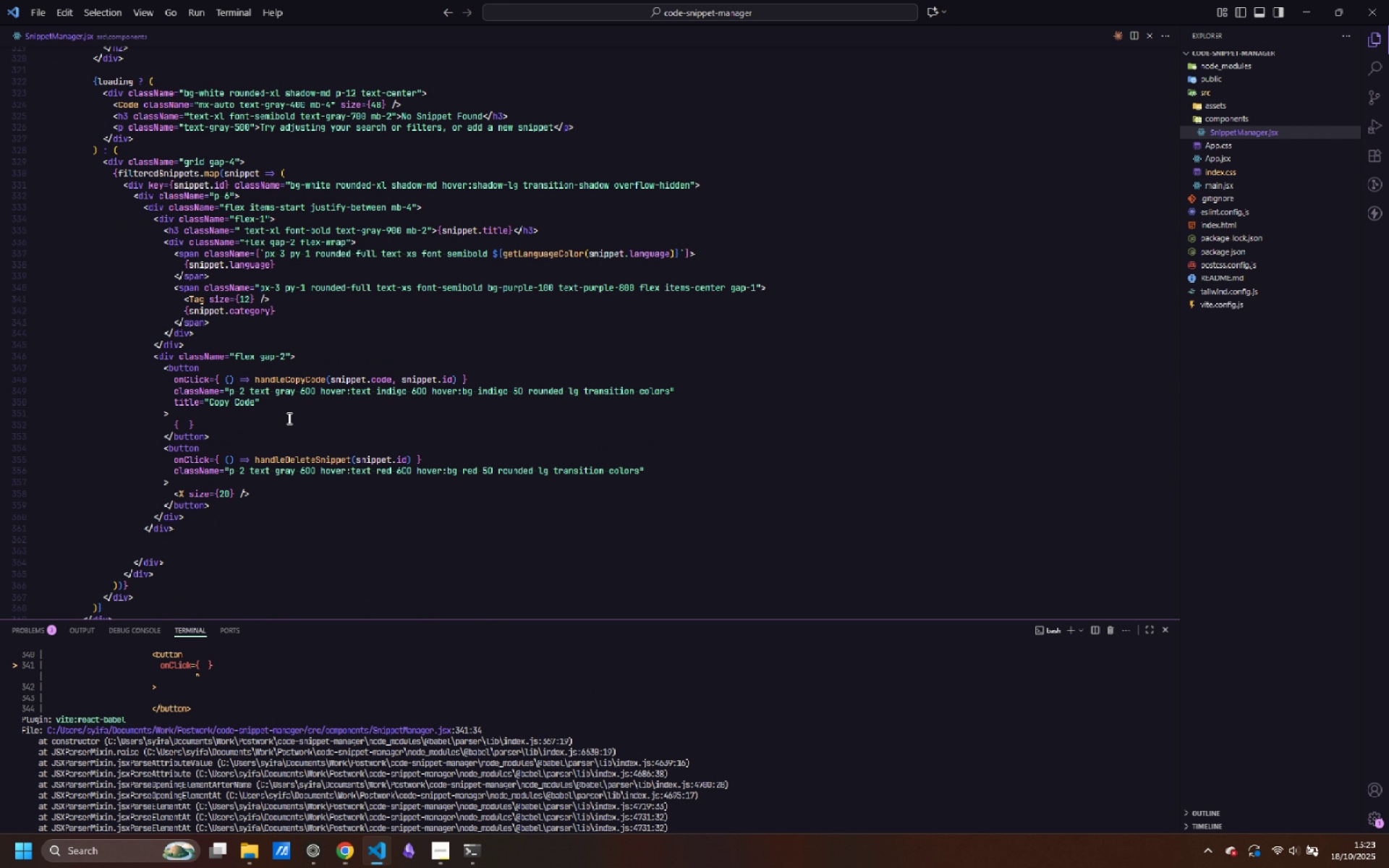 
left_click([187, 421])
 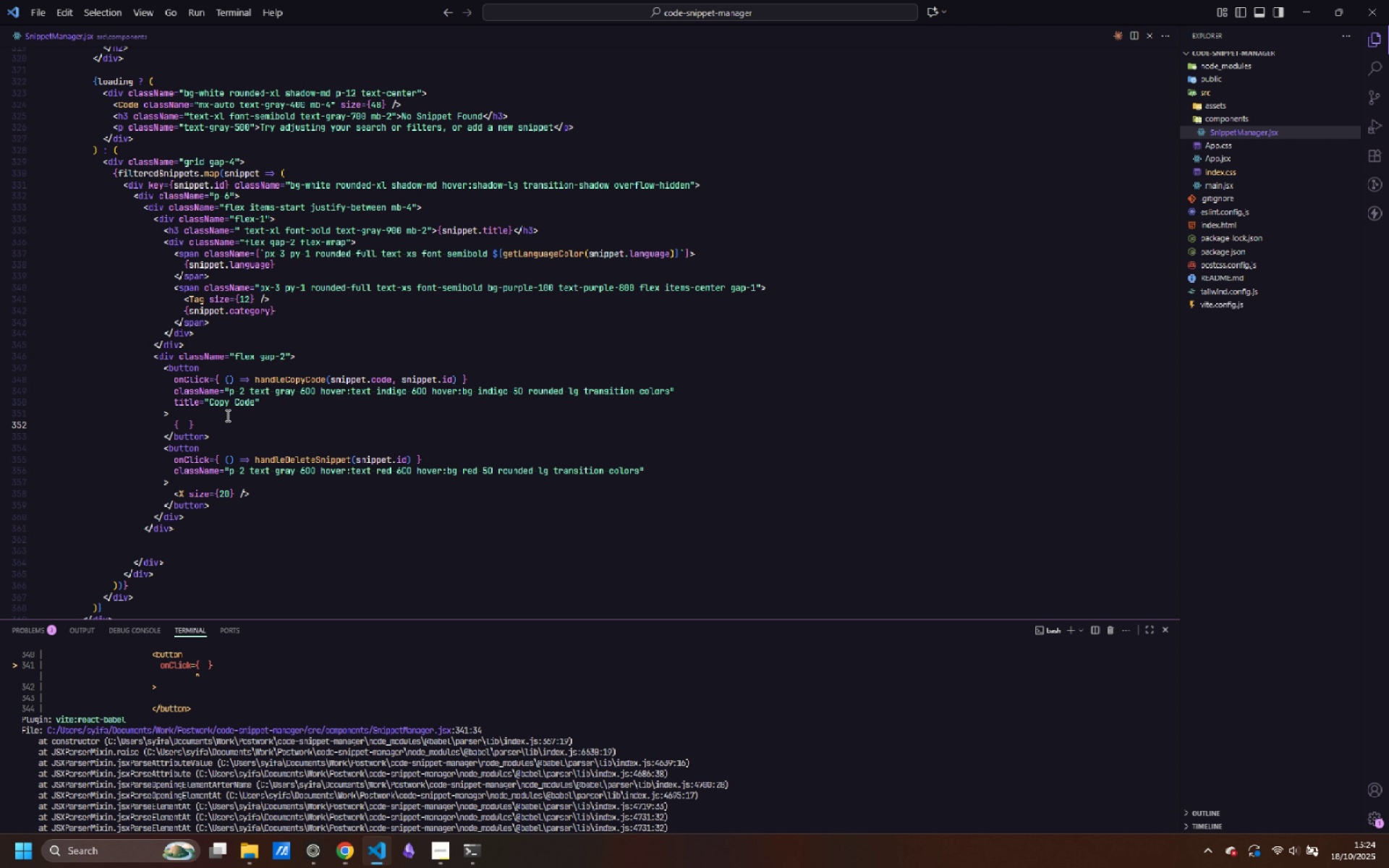 
wait(15.43)
 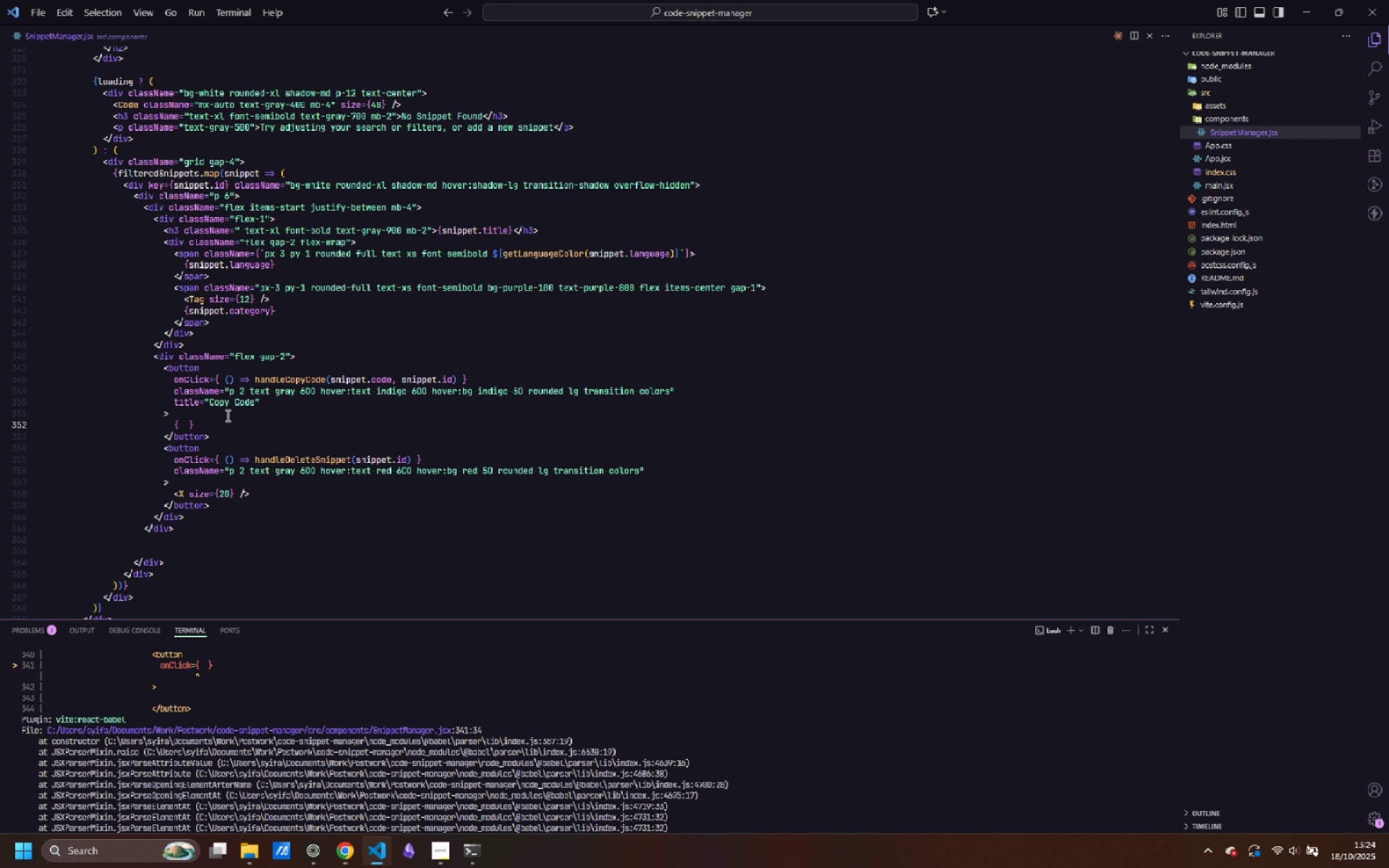 
key(ArrowLeft)
 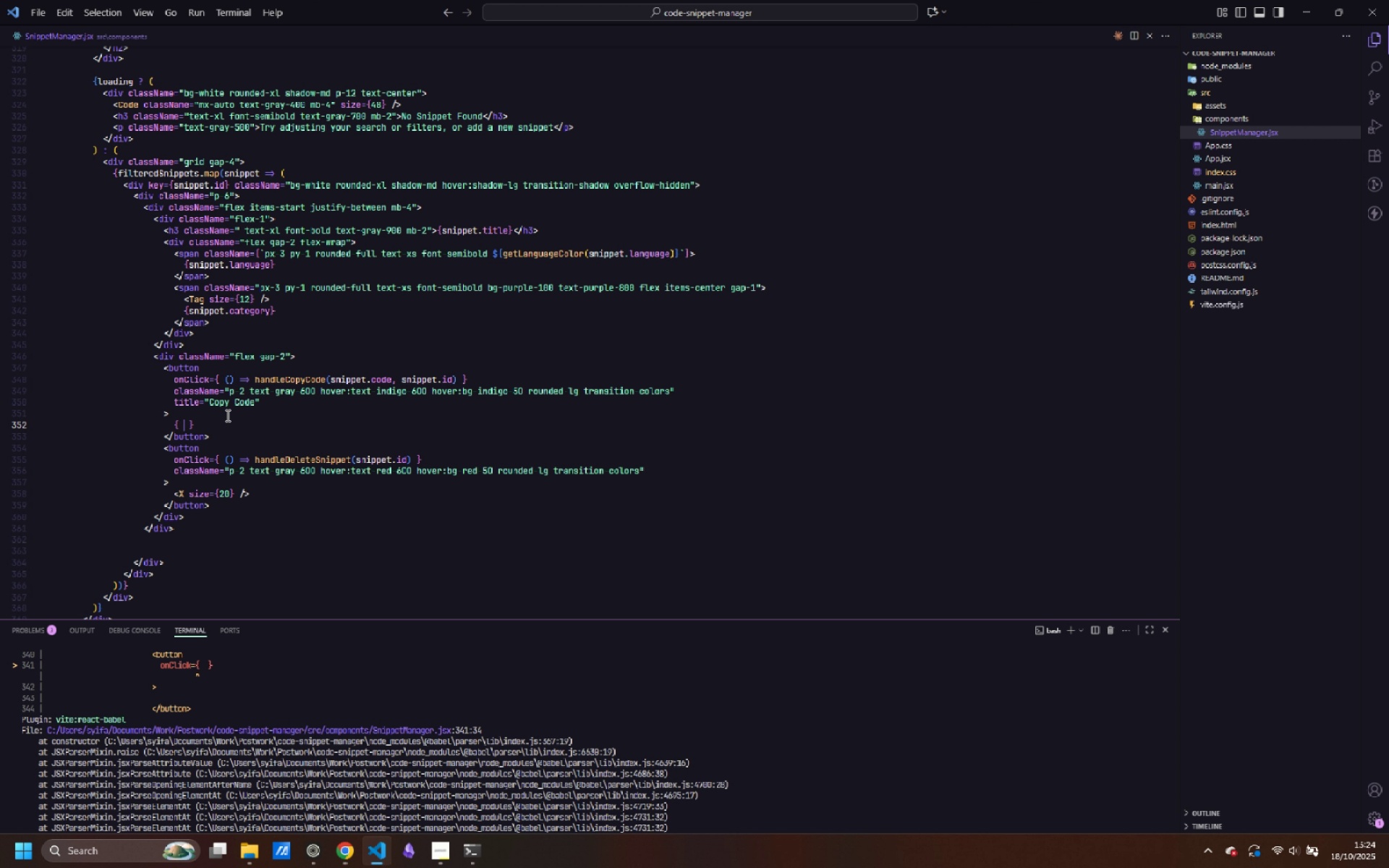 
wait(8.89)
 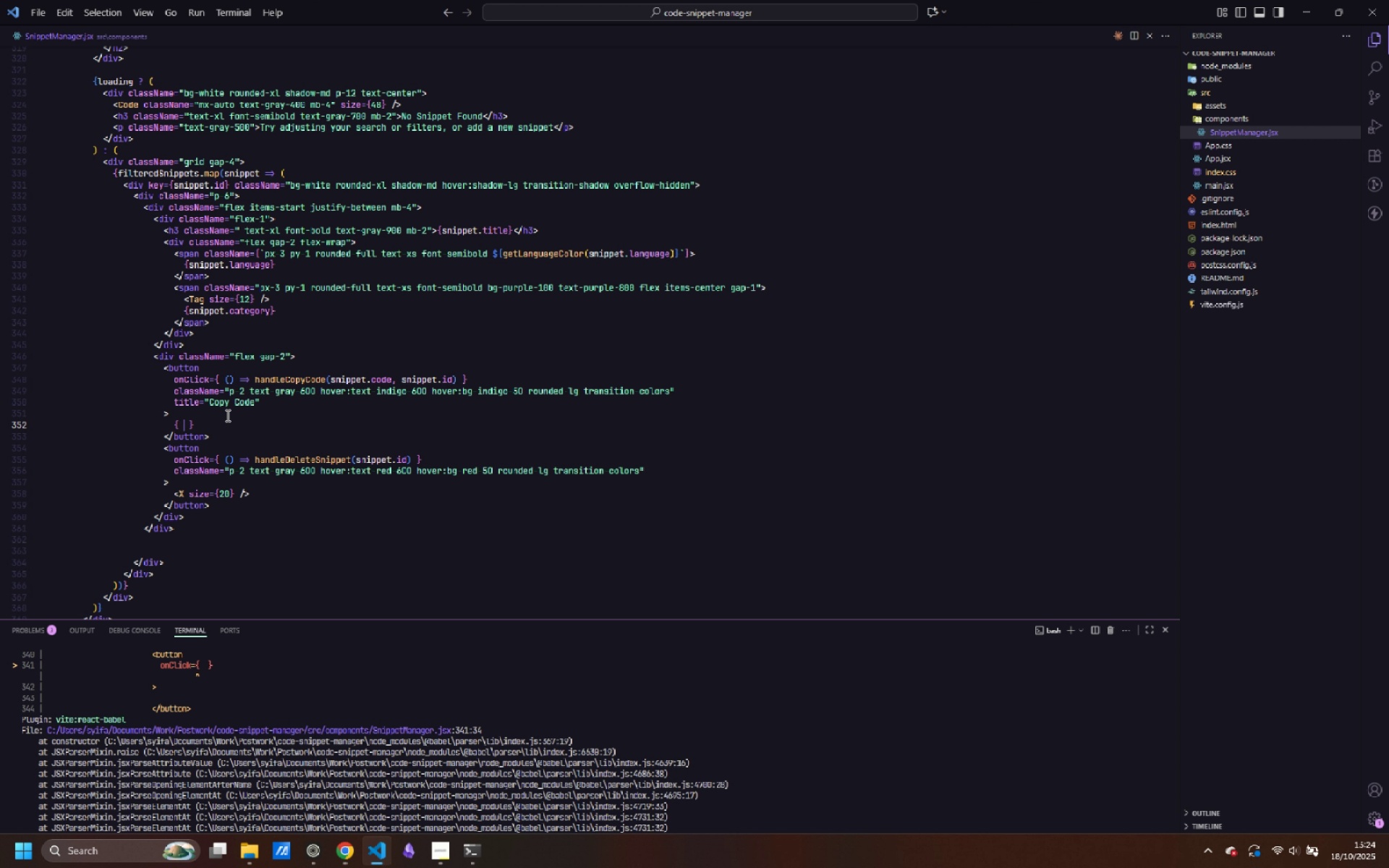 
type(copiedId === snipped)
key(Backspace)
type(t.id ? <Check)
 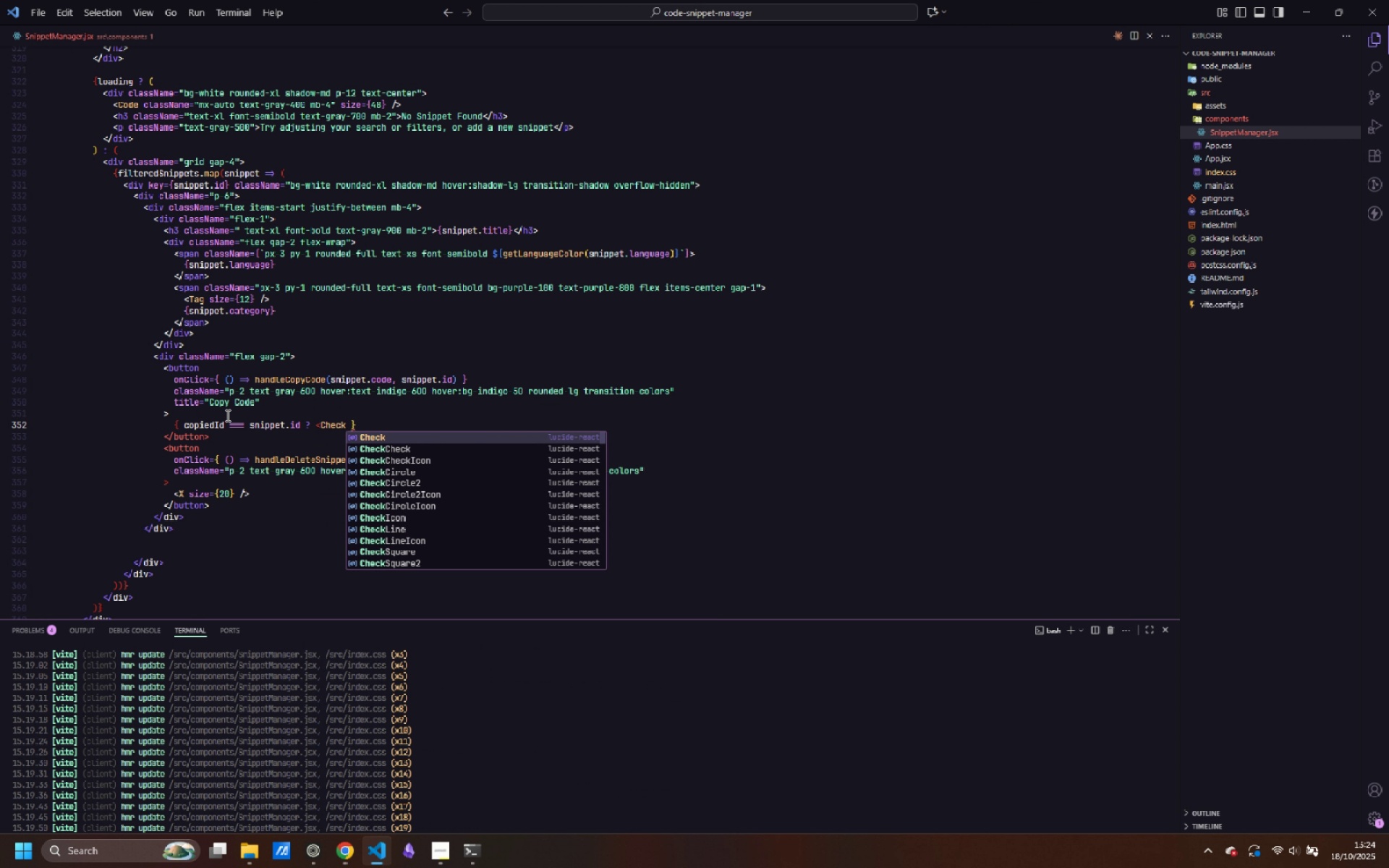 
key(Enter)
 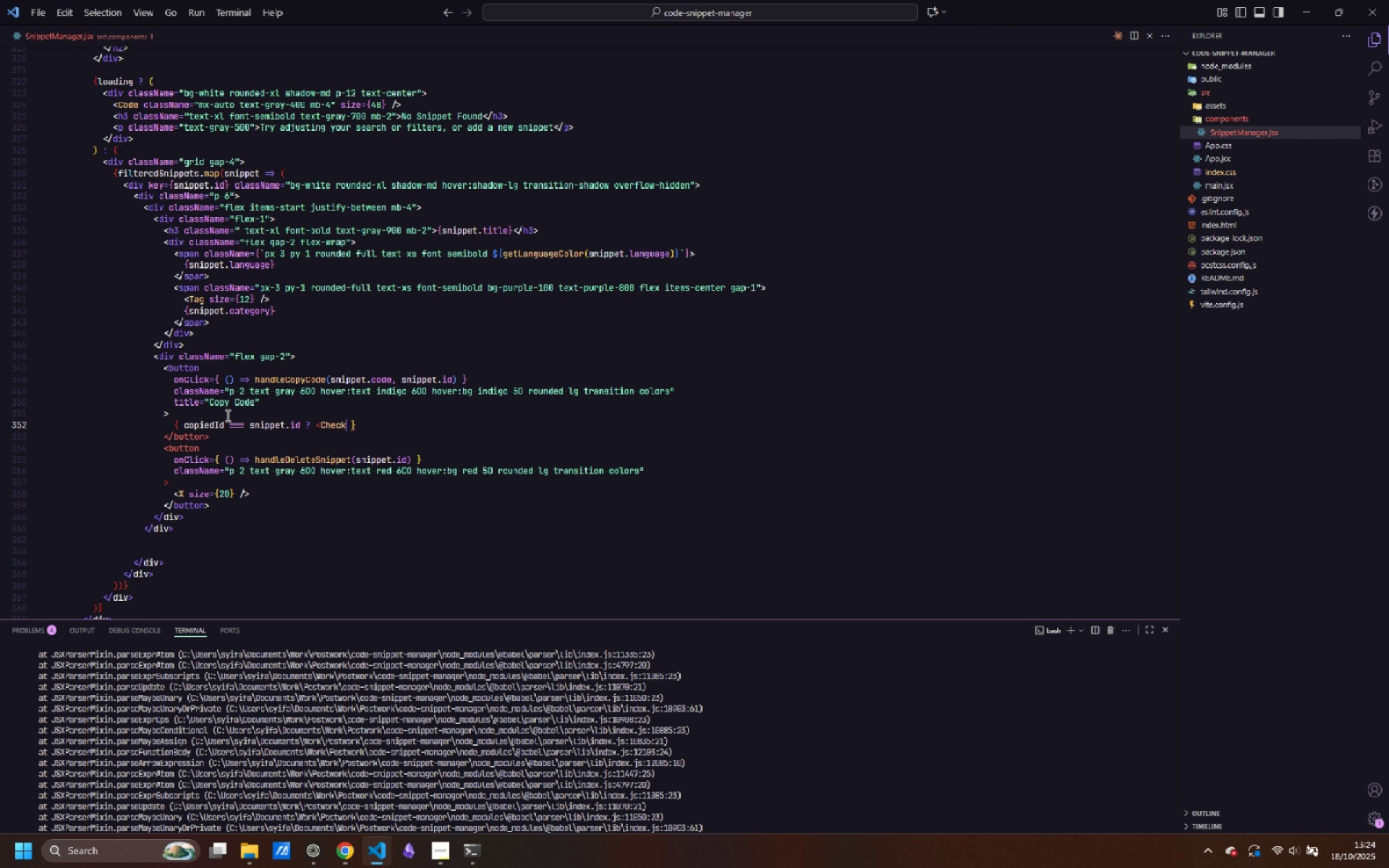 
type( size={20)
 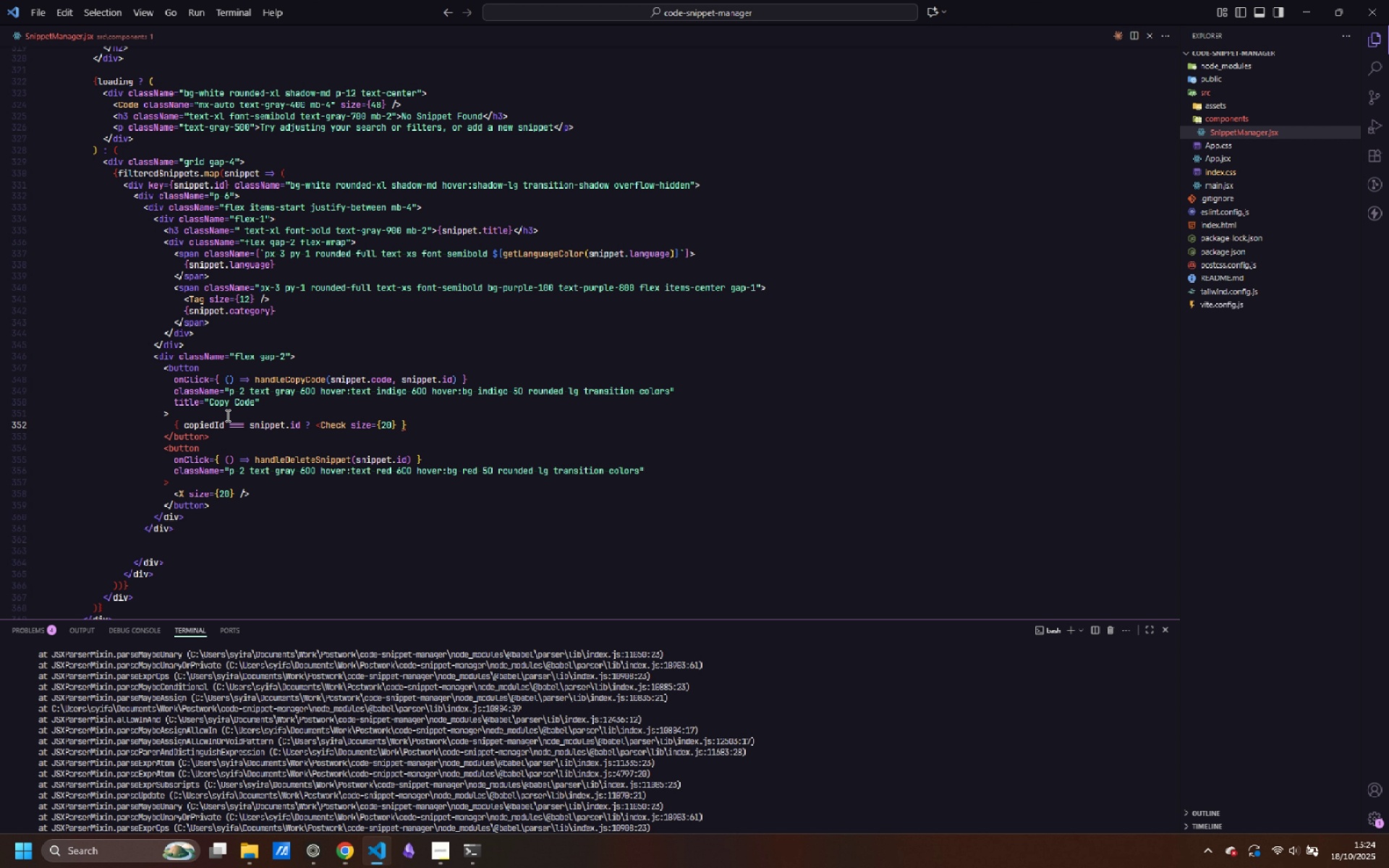 
key(ArrowRight)
 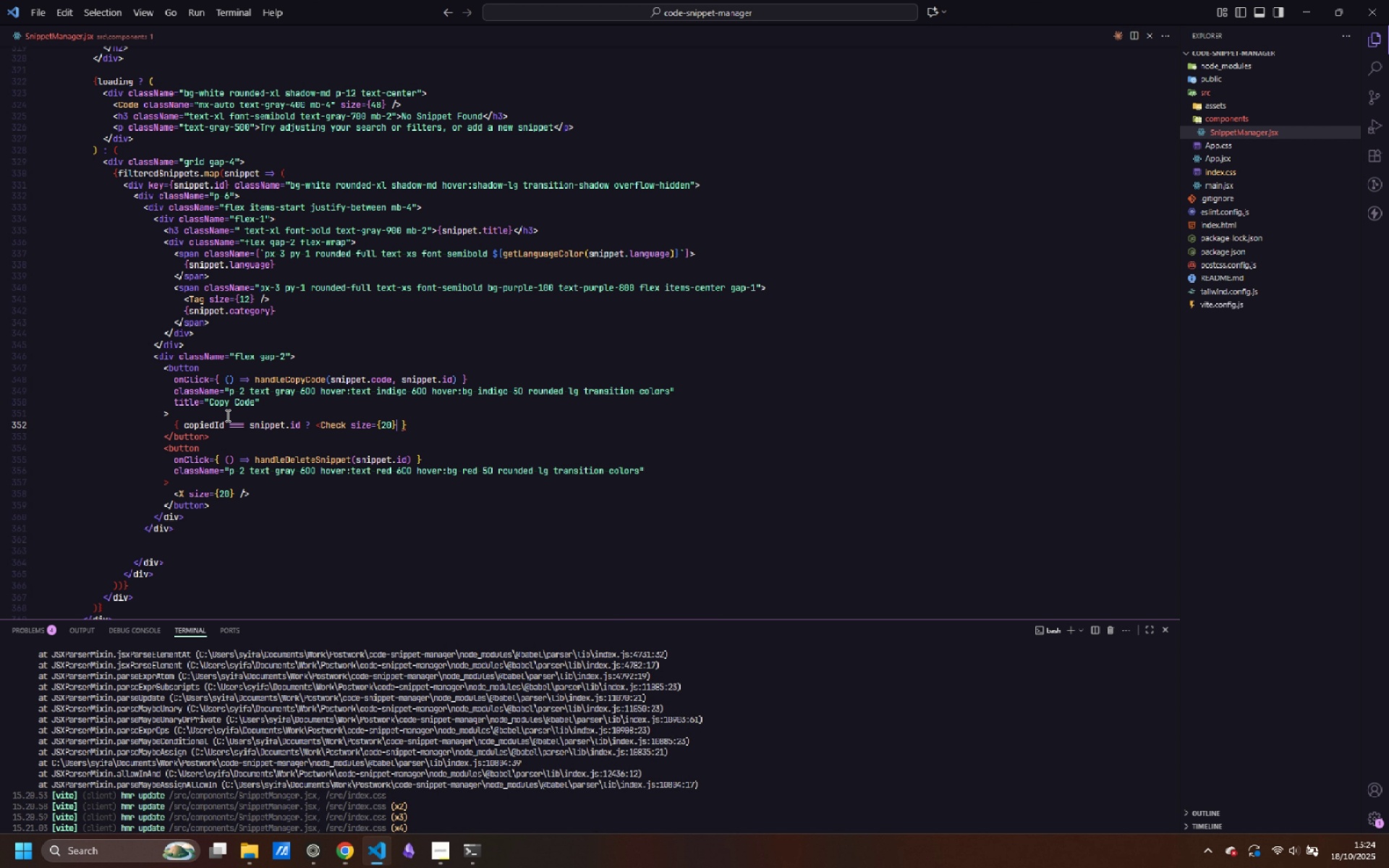 
type( className)
 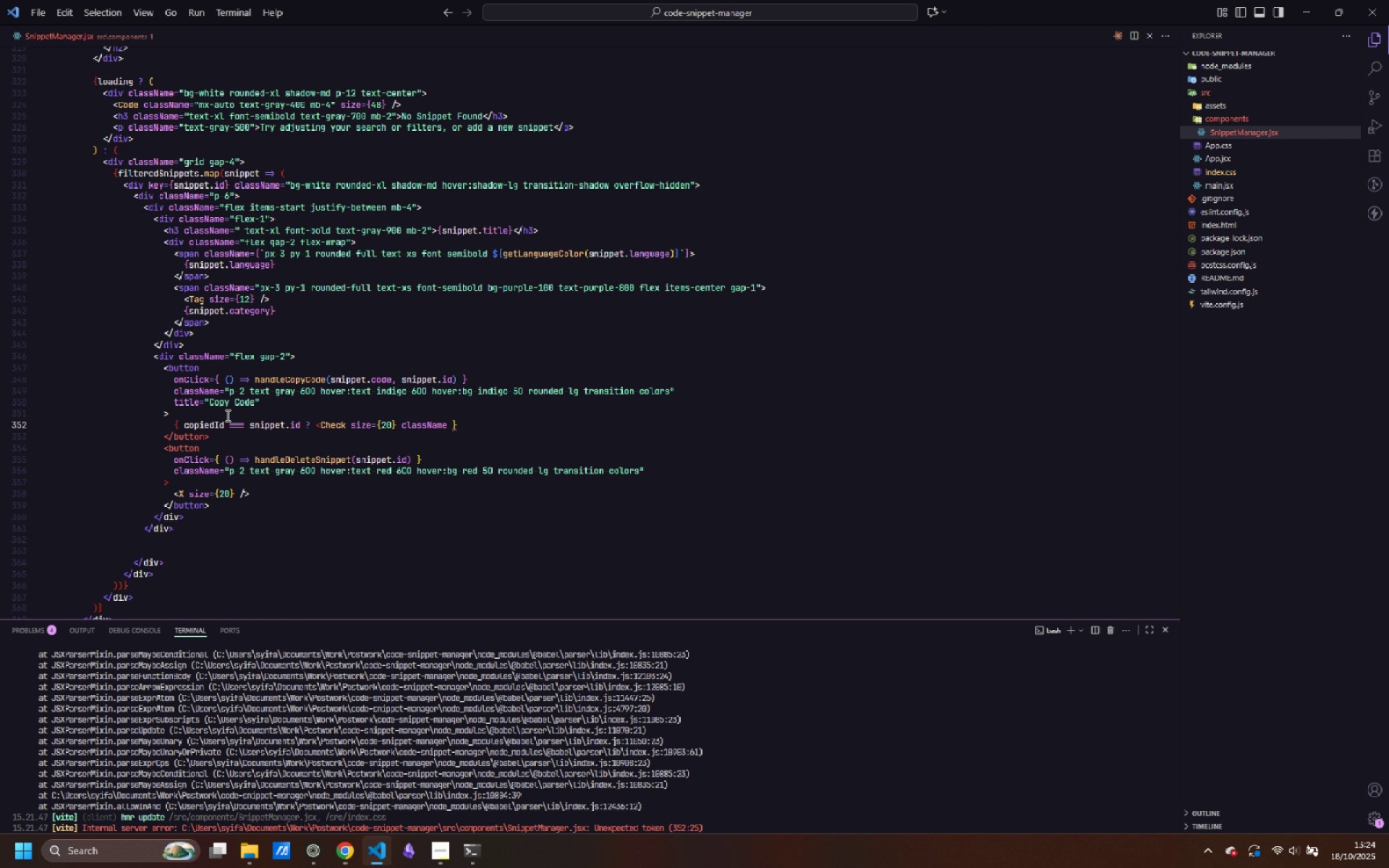 
wait(18.81)
 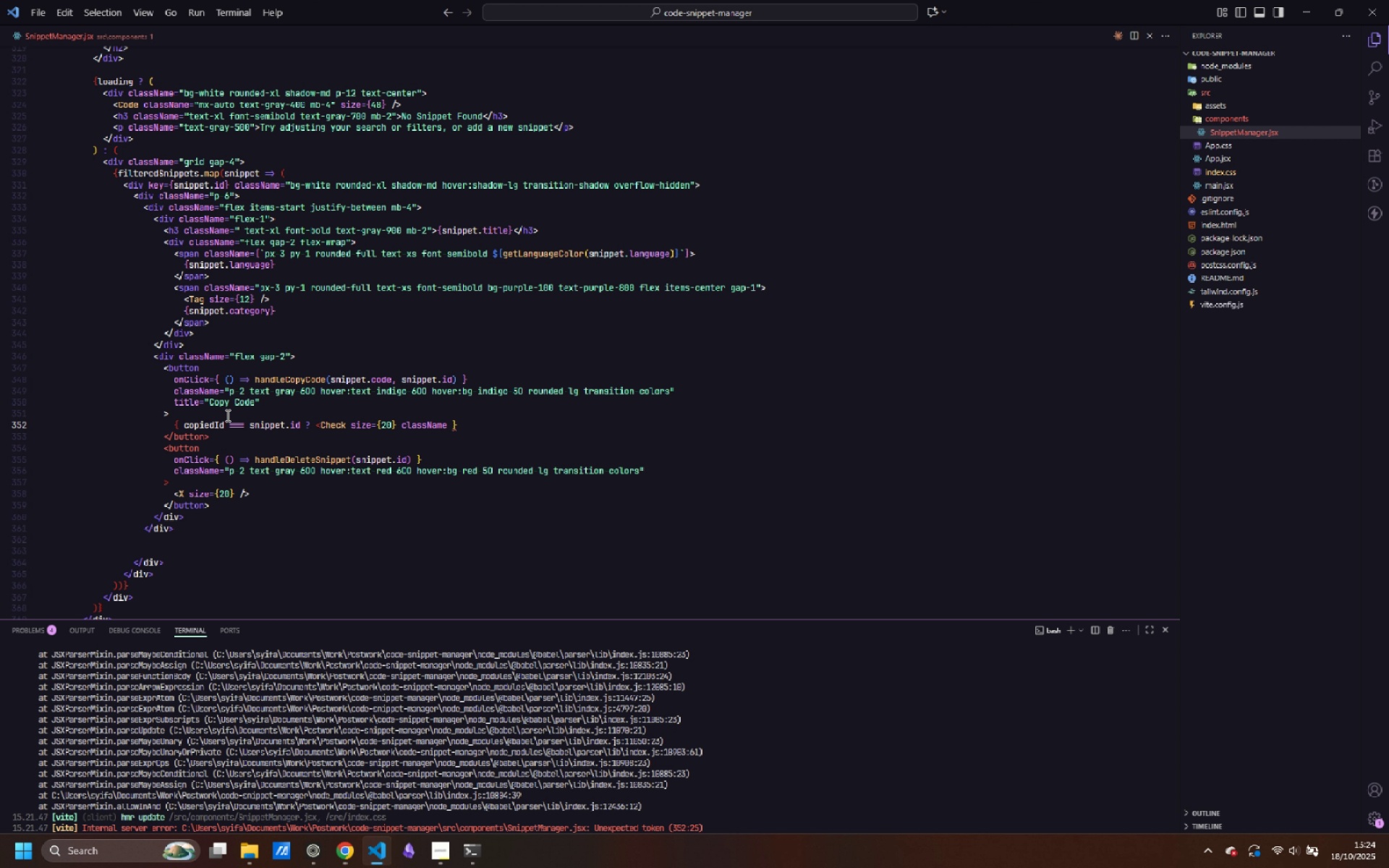 
type(="text-green-600)
 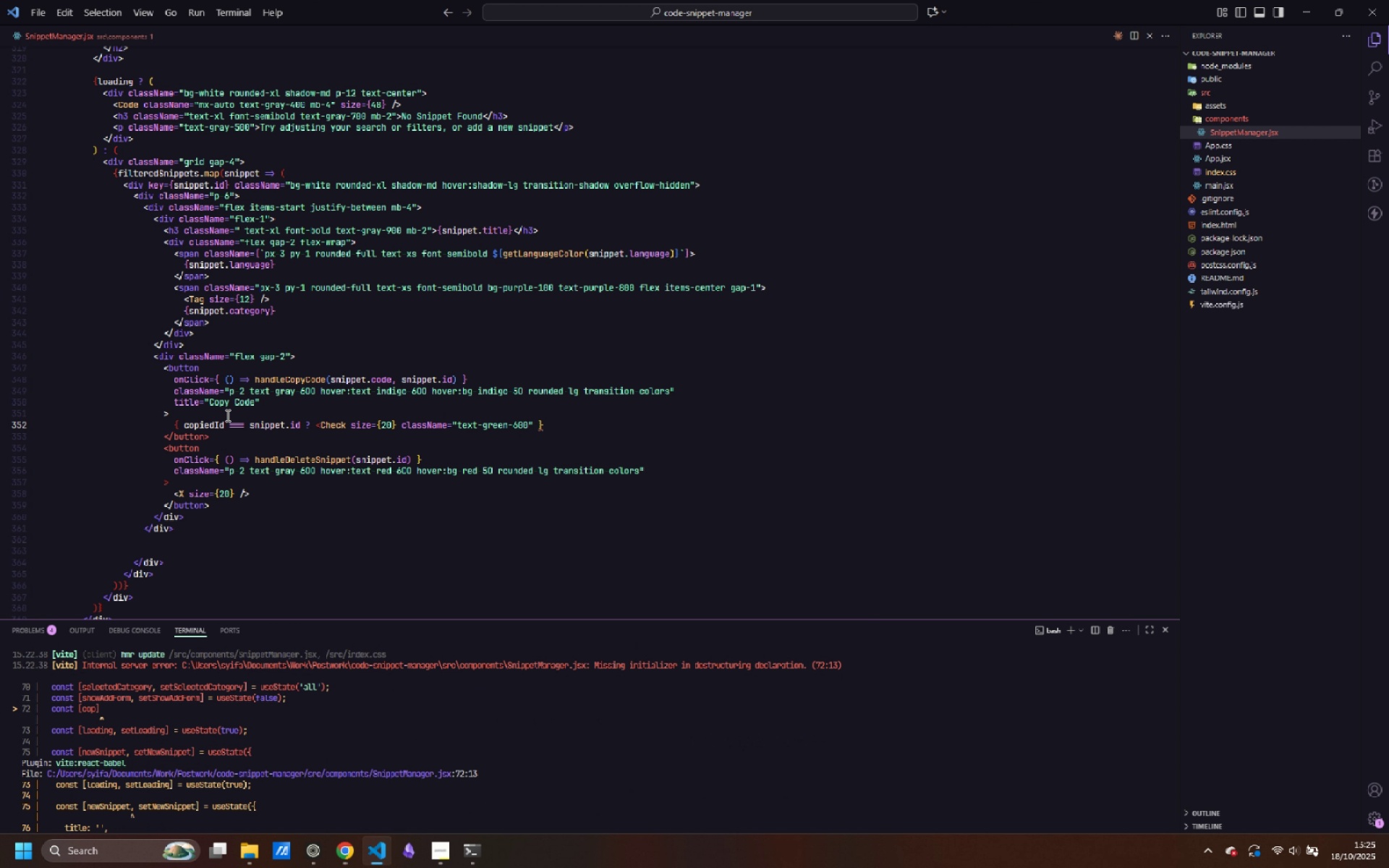 
key(ArrowRight)
 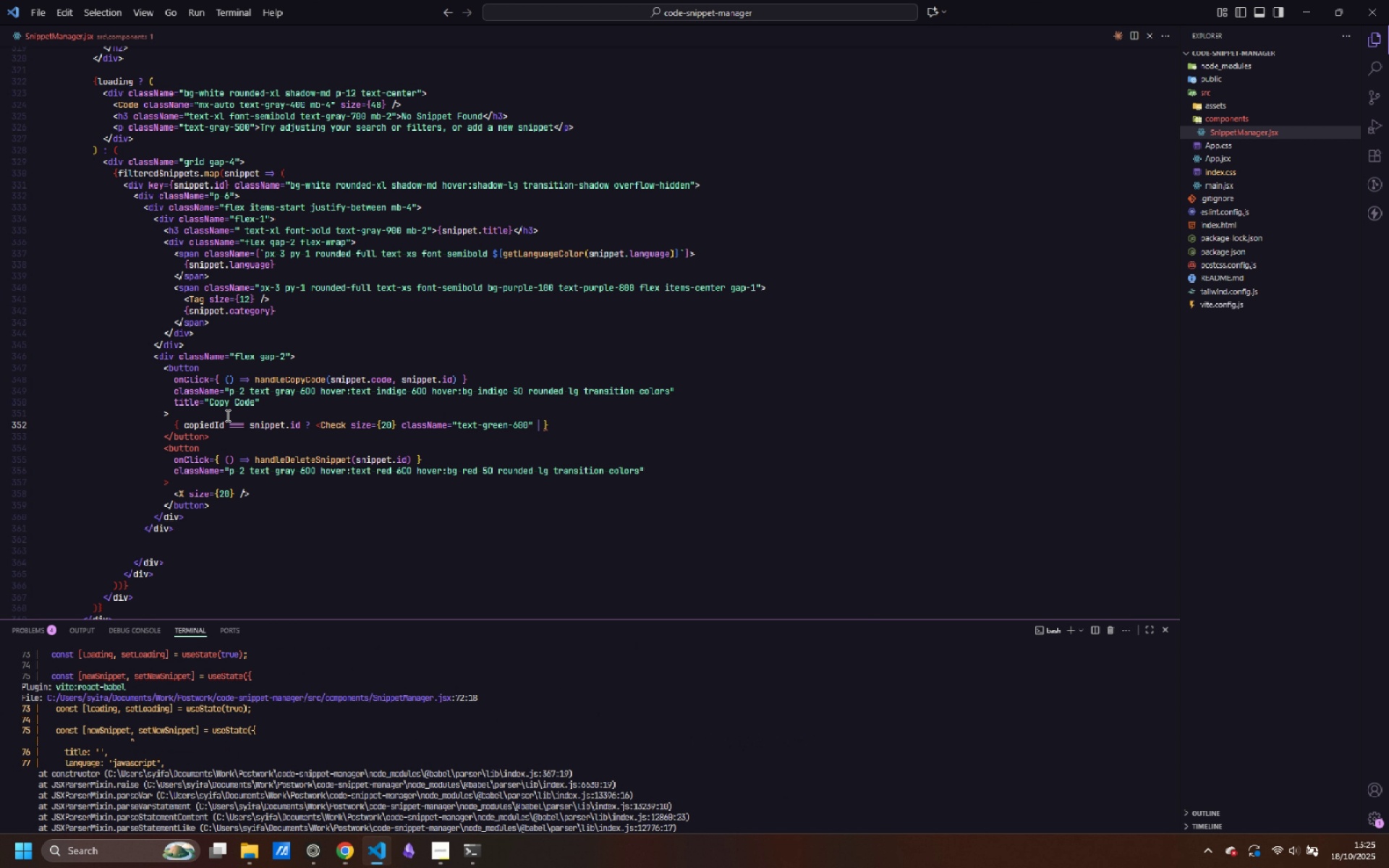 
key(Space)
 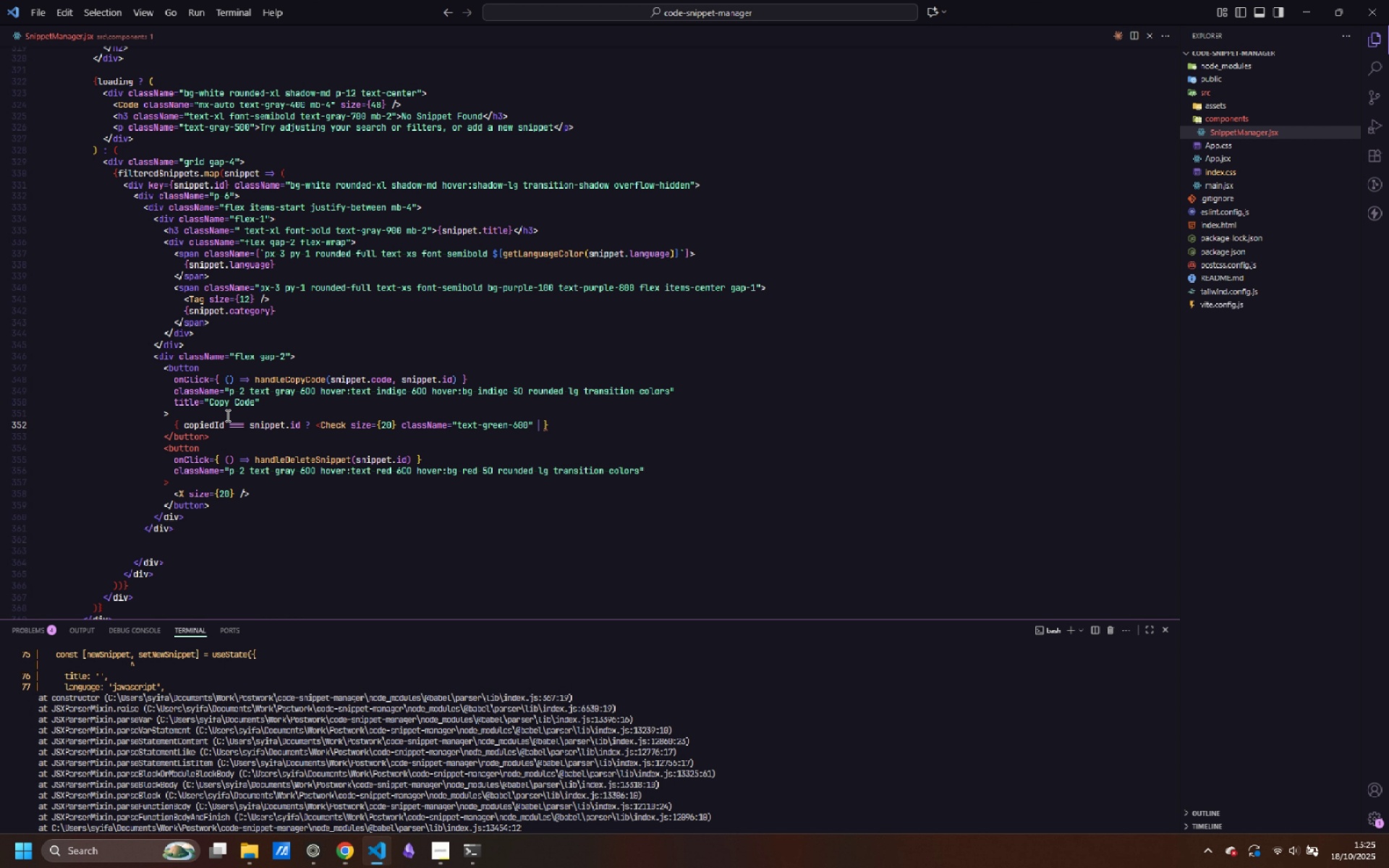 
key(Slash)
 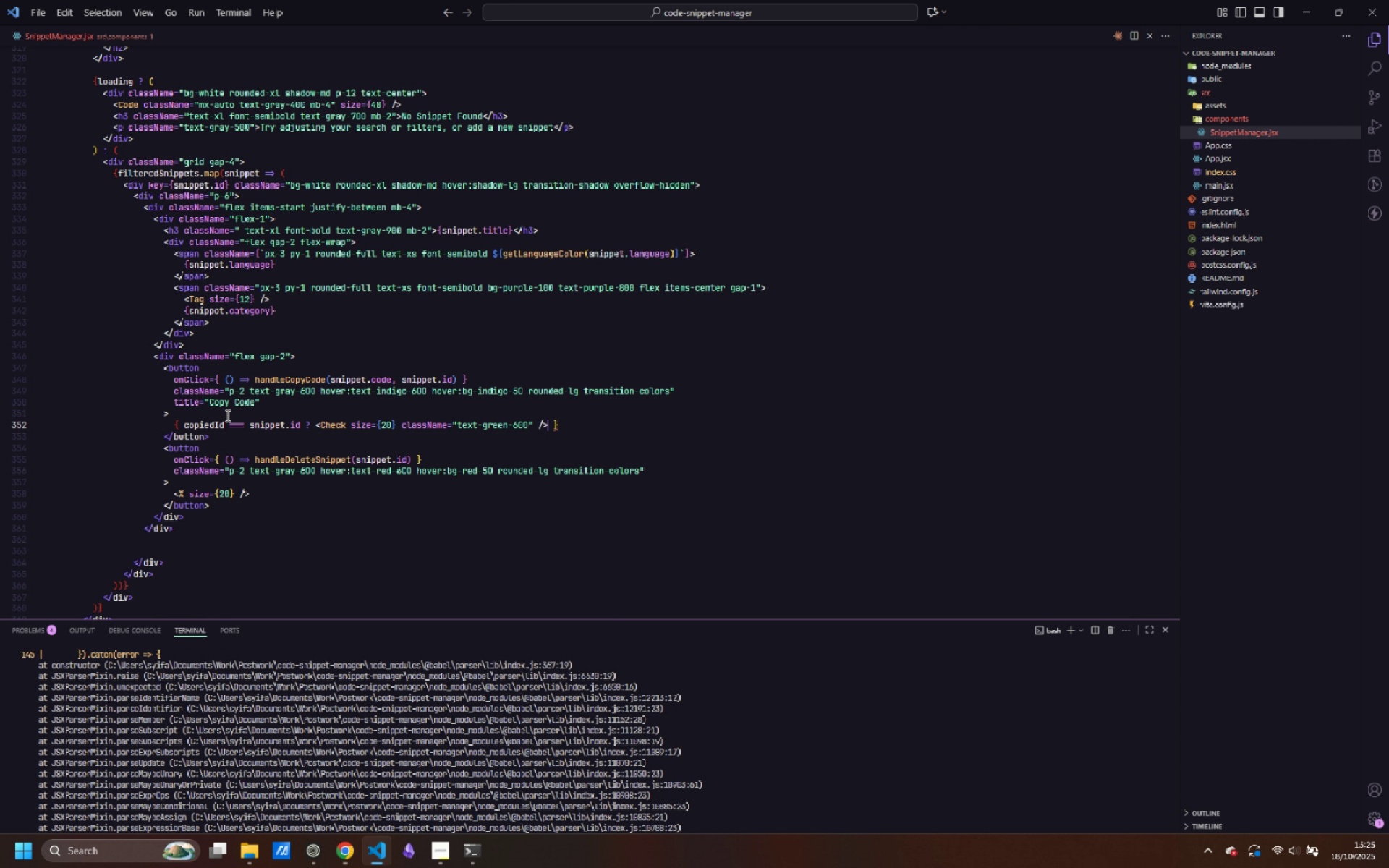 
key(Space)
 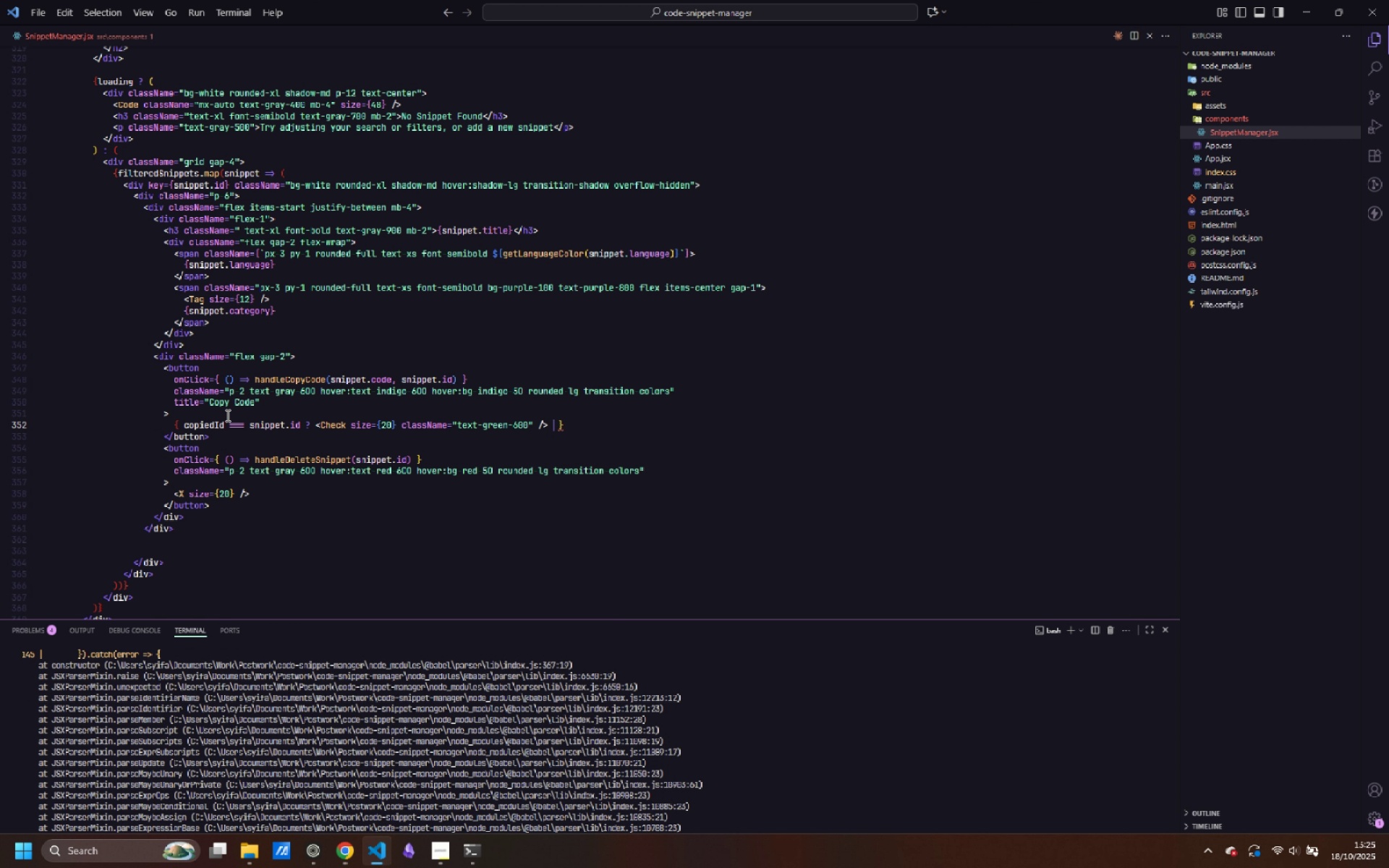 
key(Shift+ShiftLeft)
 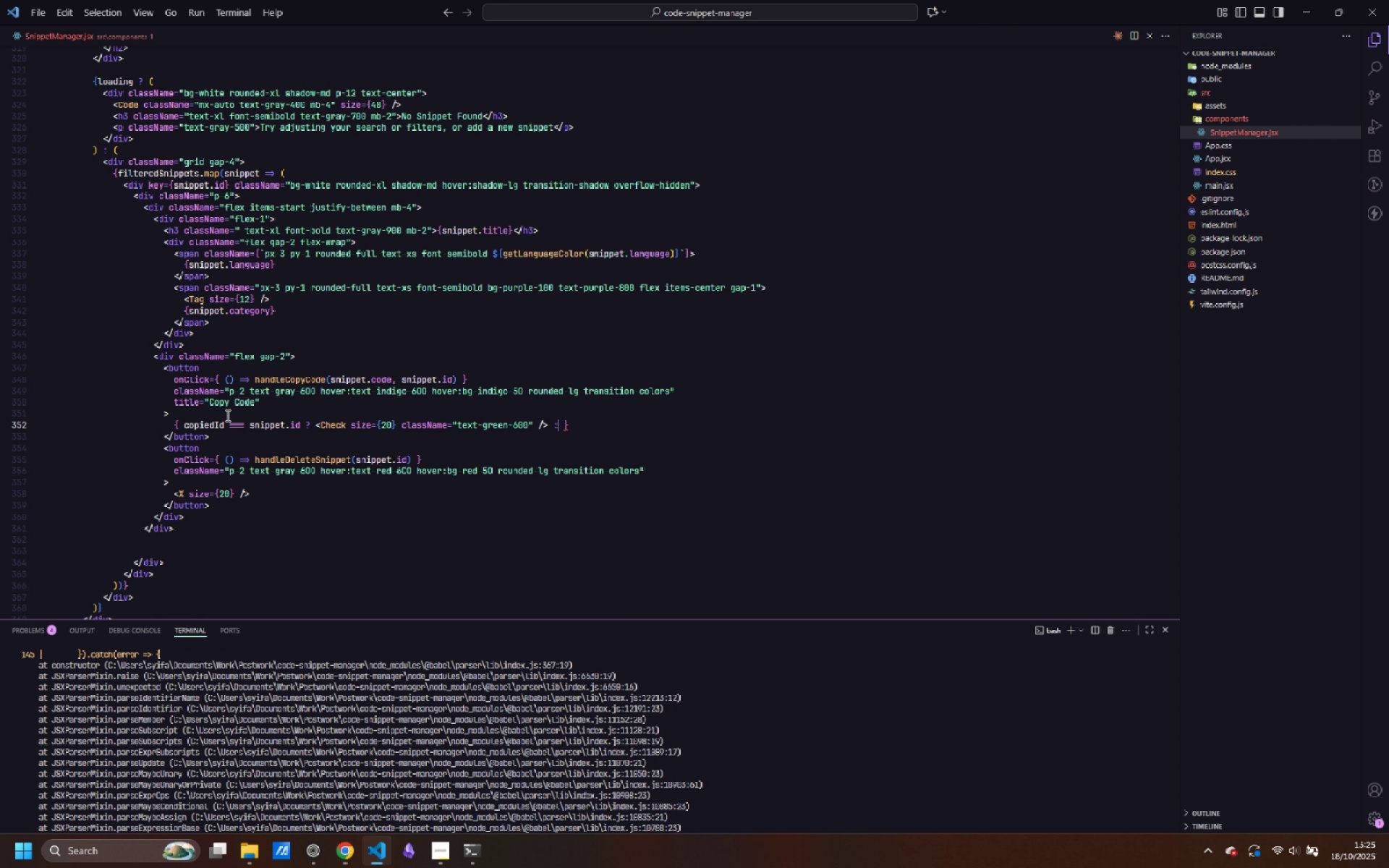 
key(Shift+Semicolon)
 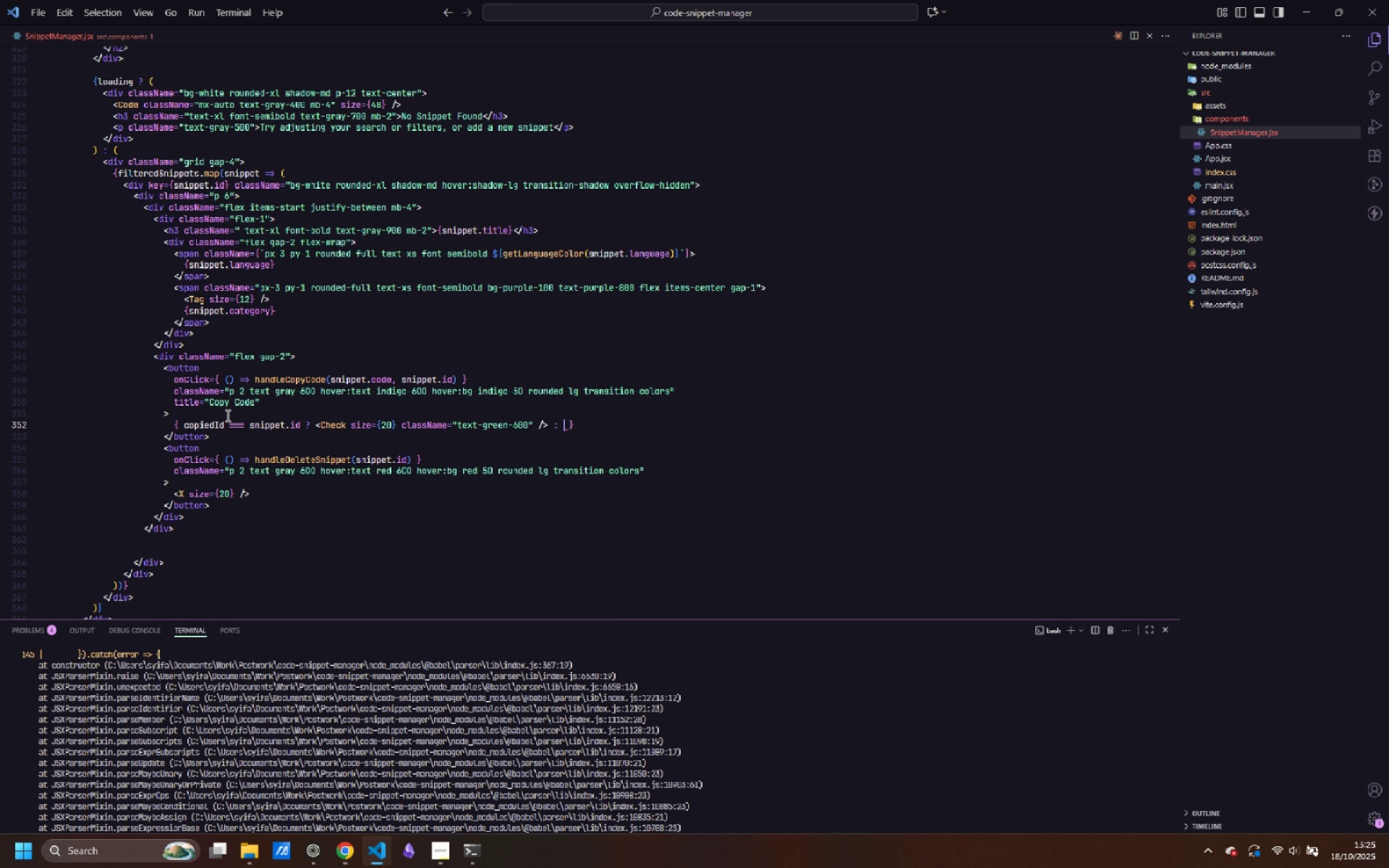 
key(Space)
 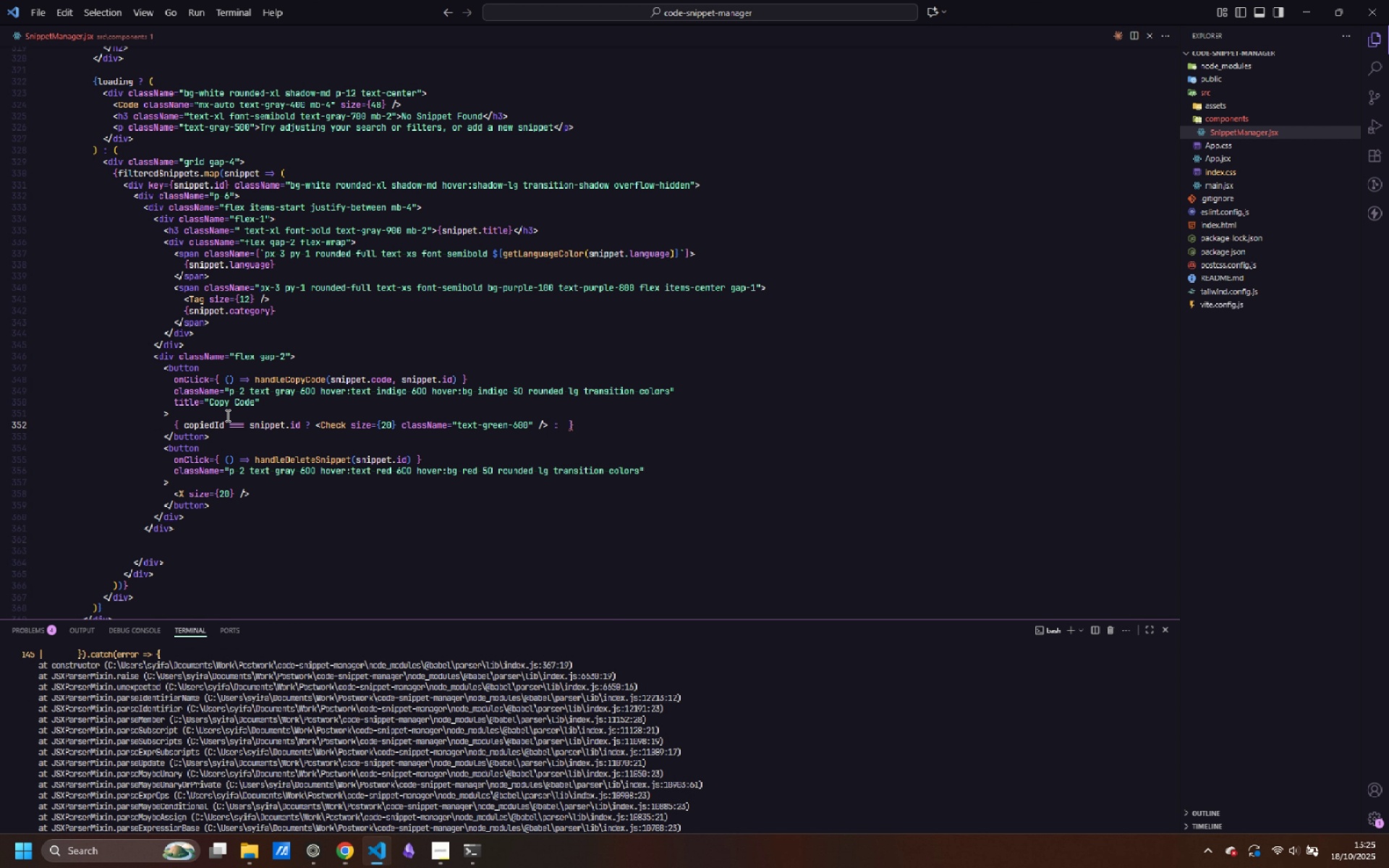 
wait(5.48)
 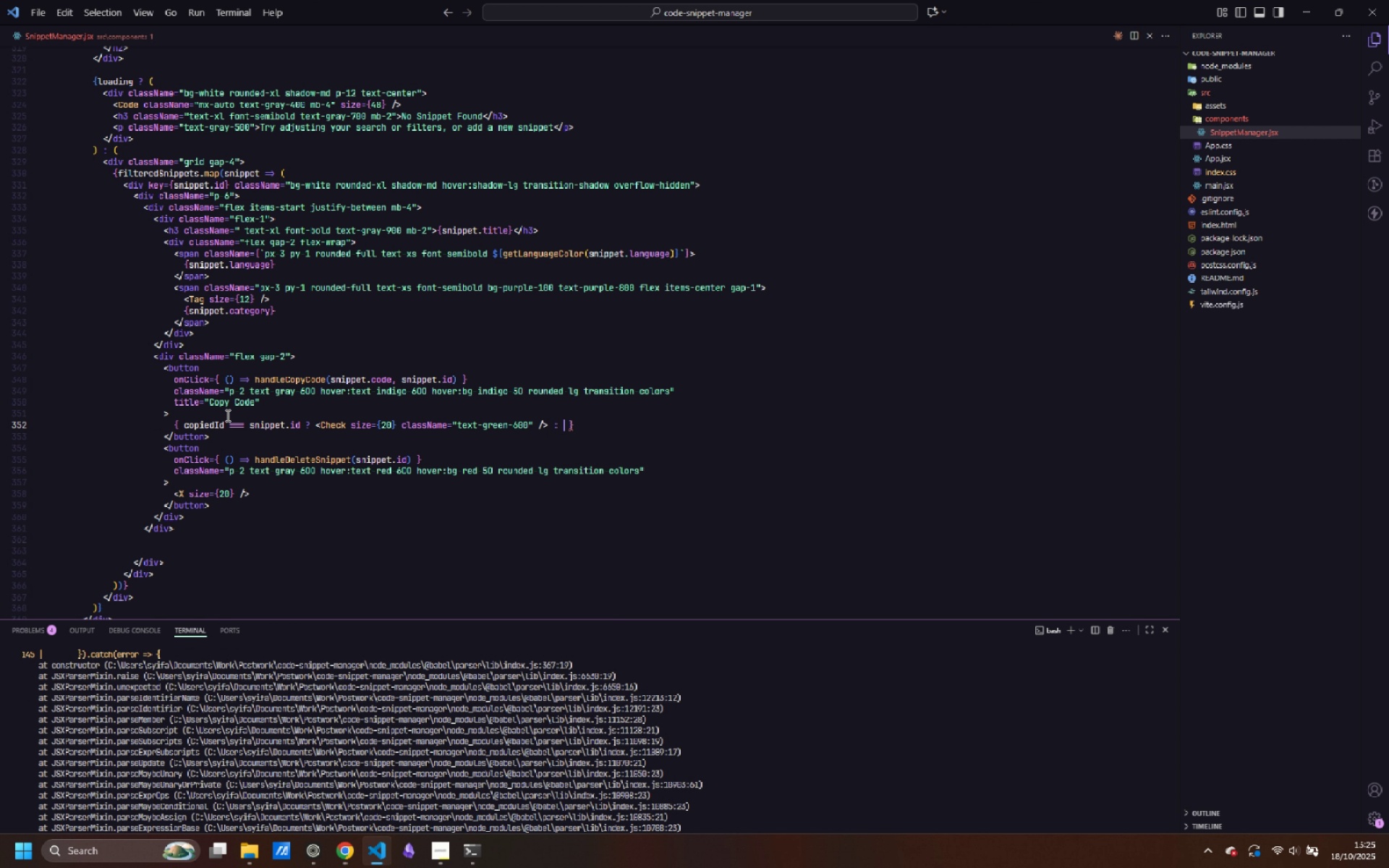 
type(<Cop)
 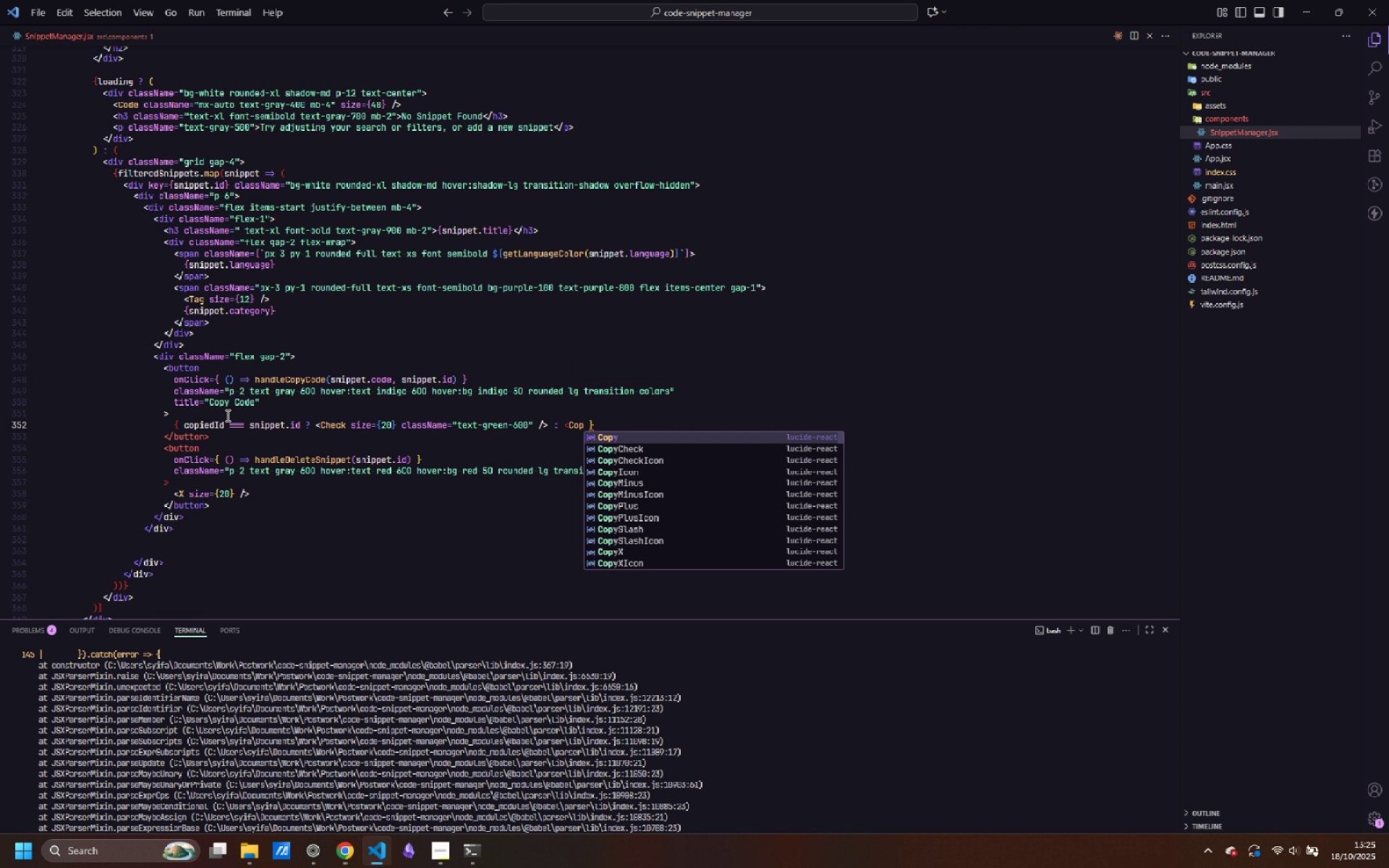 
key(Enter)
 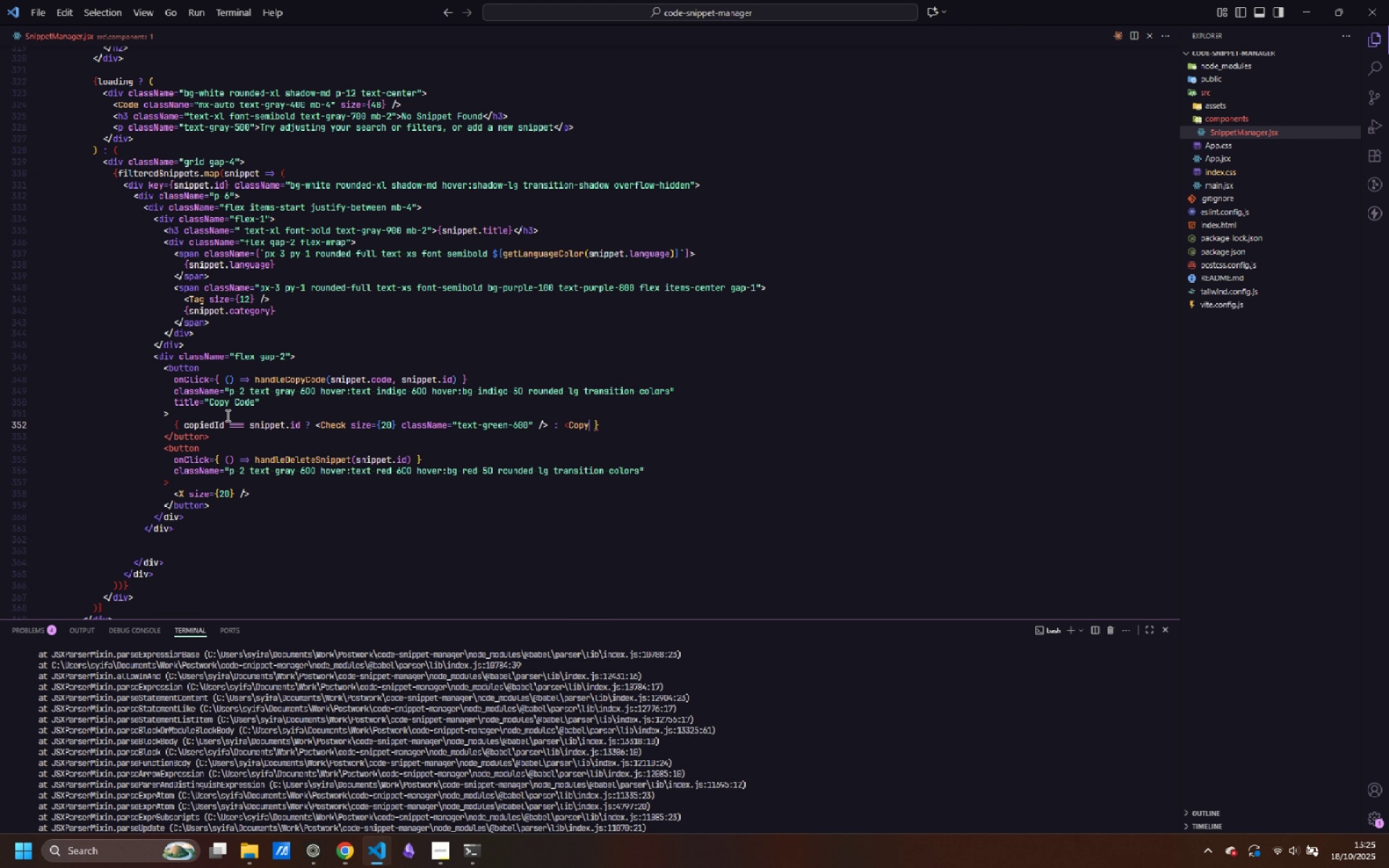 
type( size=")
 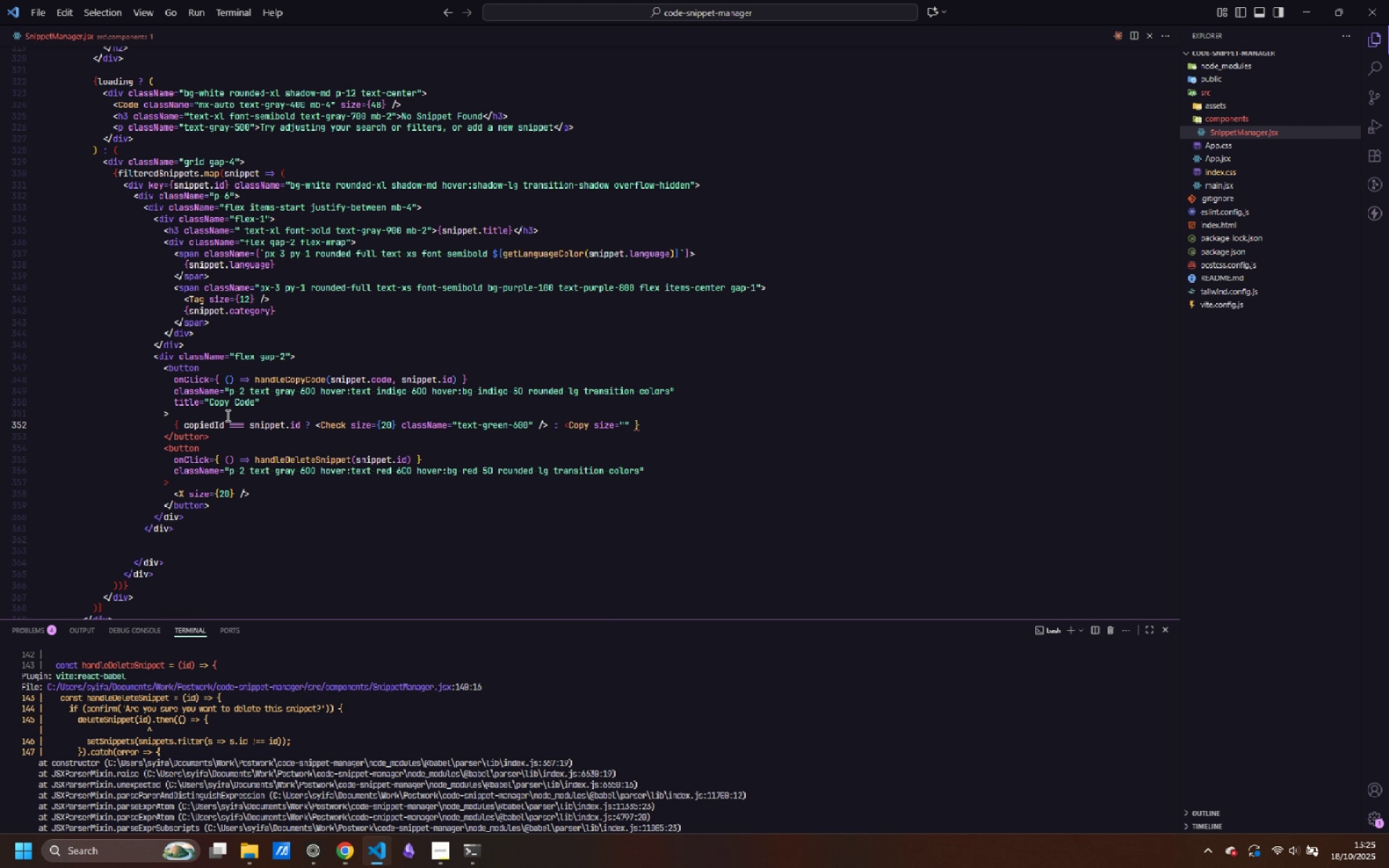 
wait(5.48)
 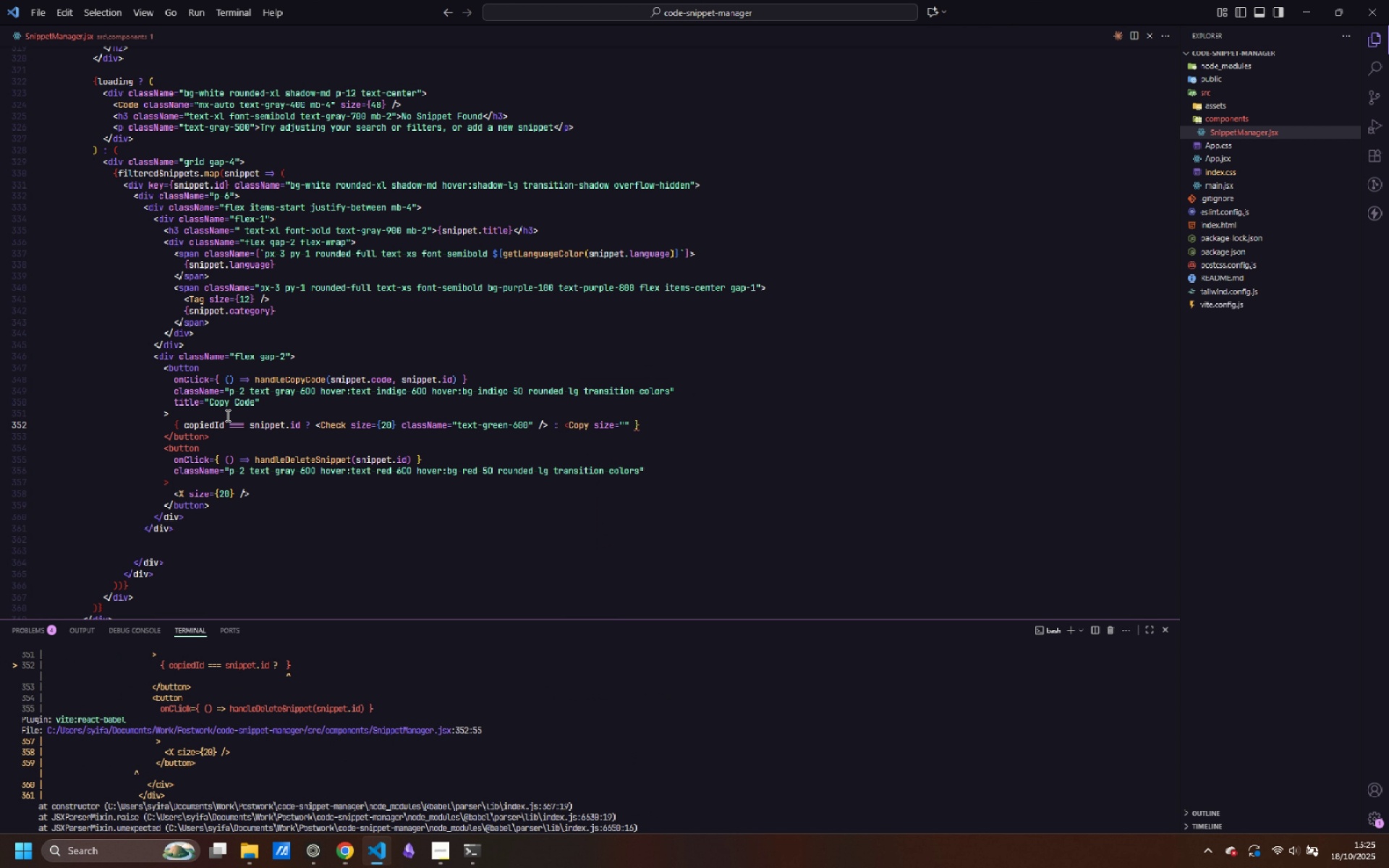 
type(20)
key(Backspace)
key(Backspace)
key(Backspace)
type({20)
 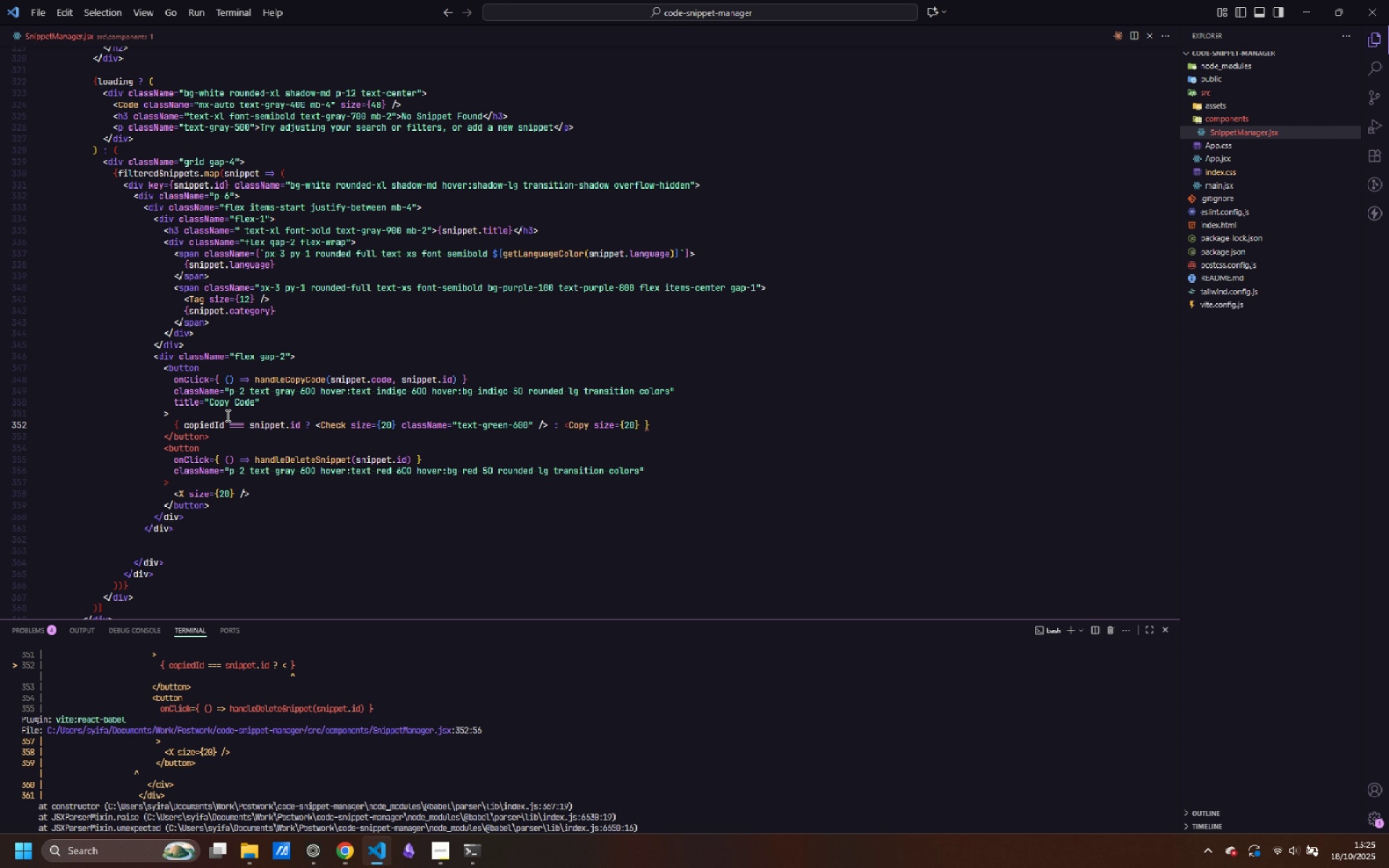 
key(ArrowRight)
 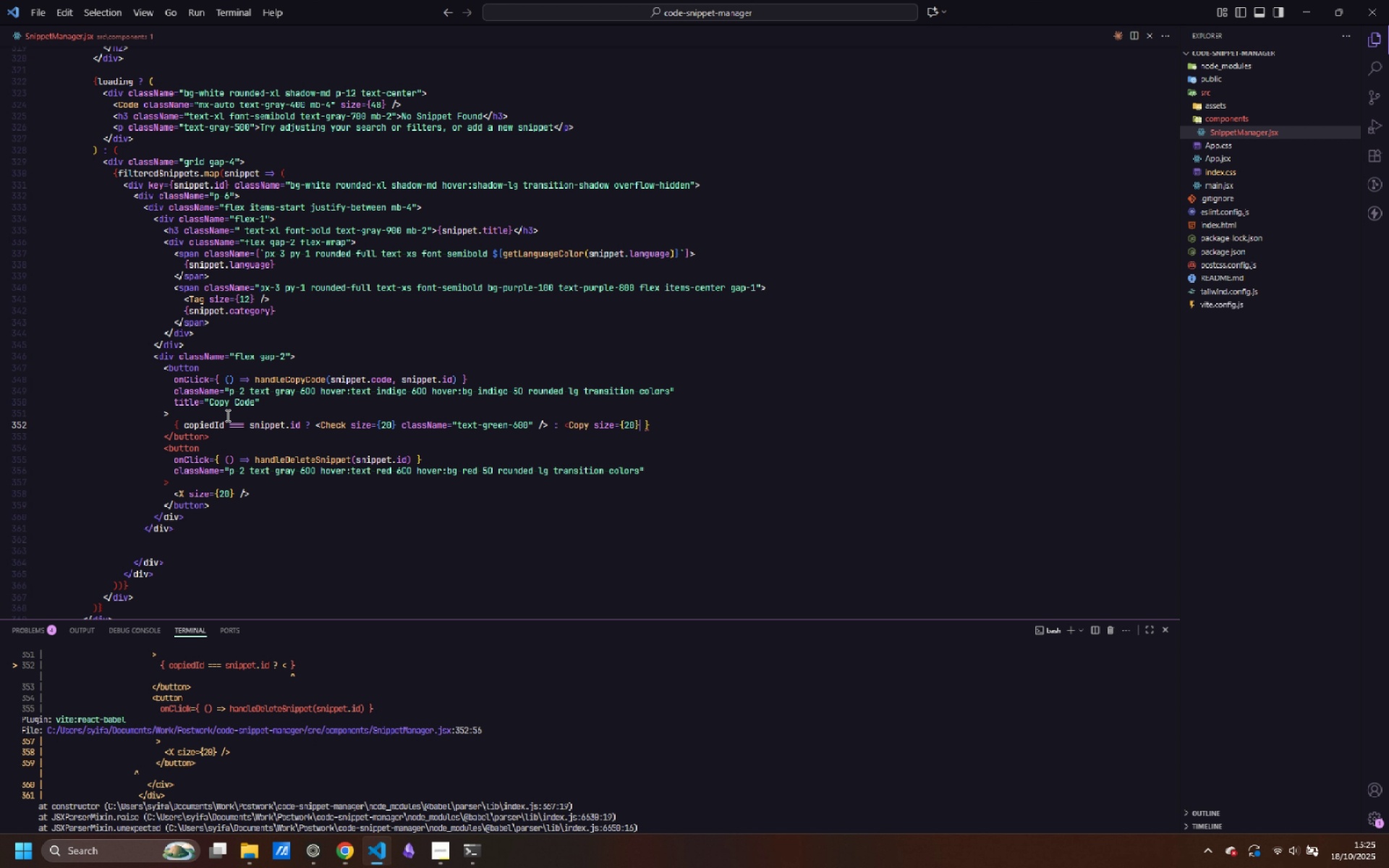 
key(Space)
 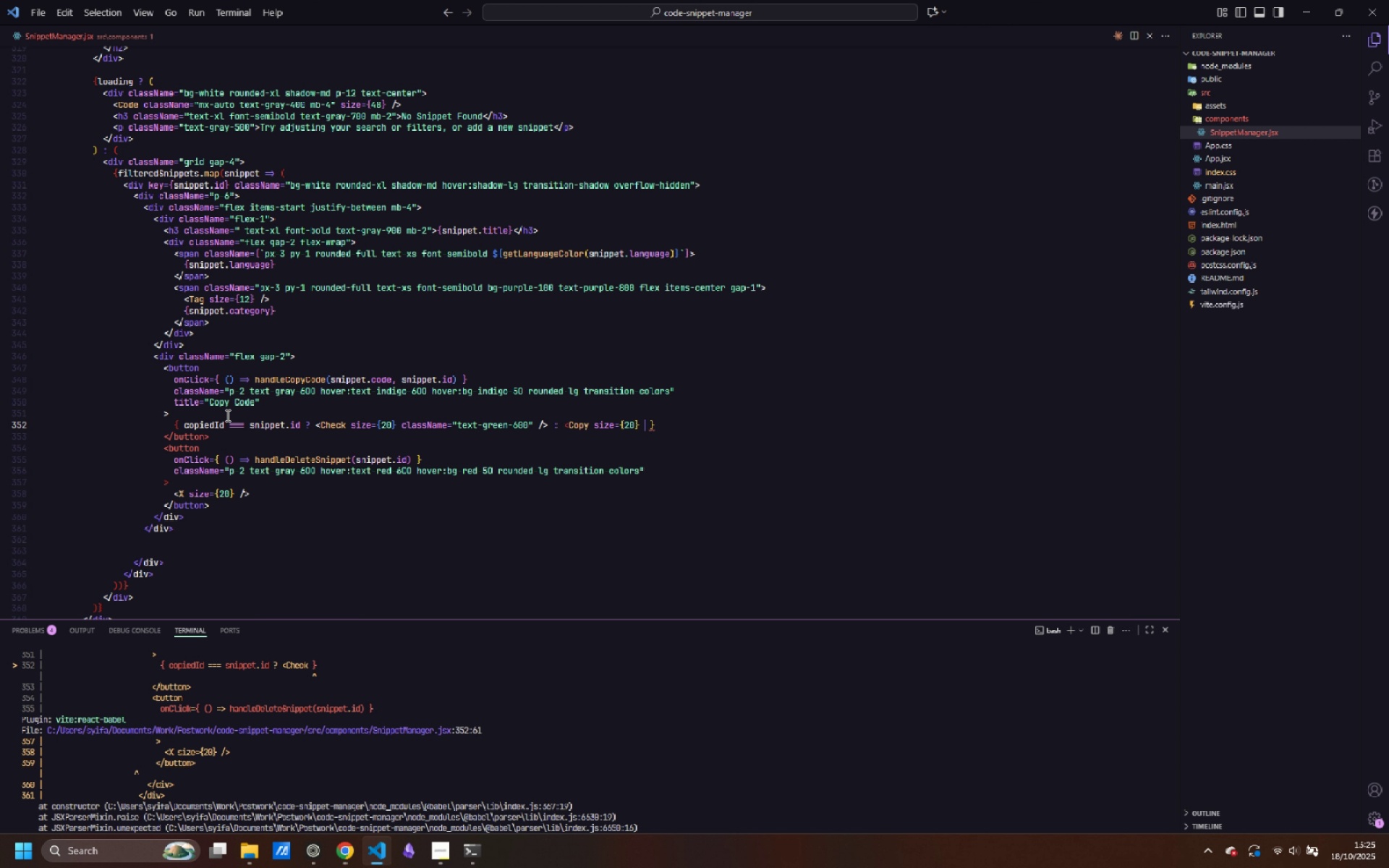 
key(Slash)
 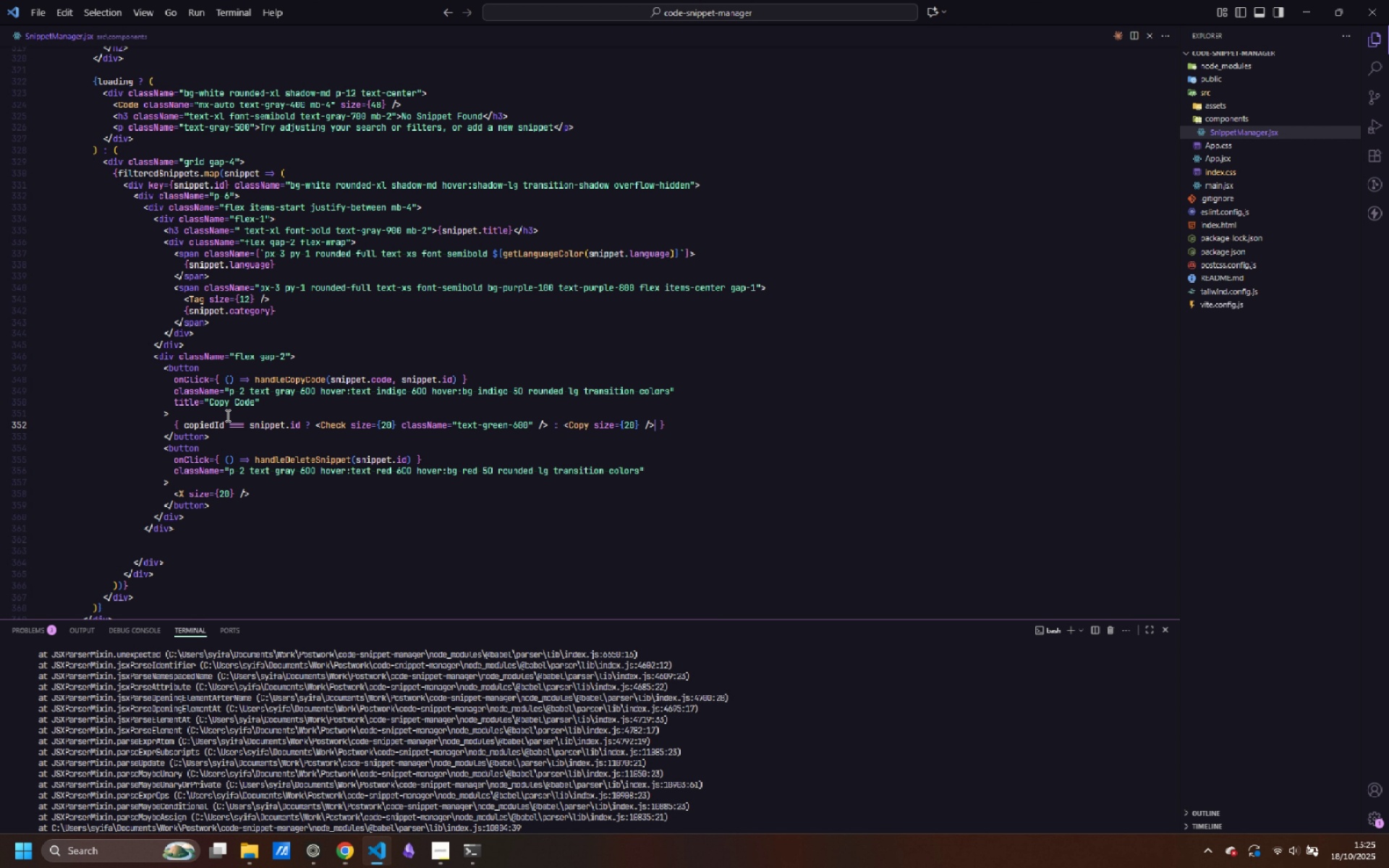 
key(Control+S)
 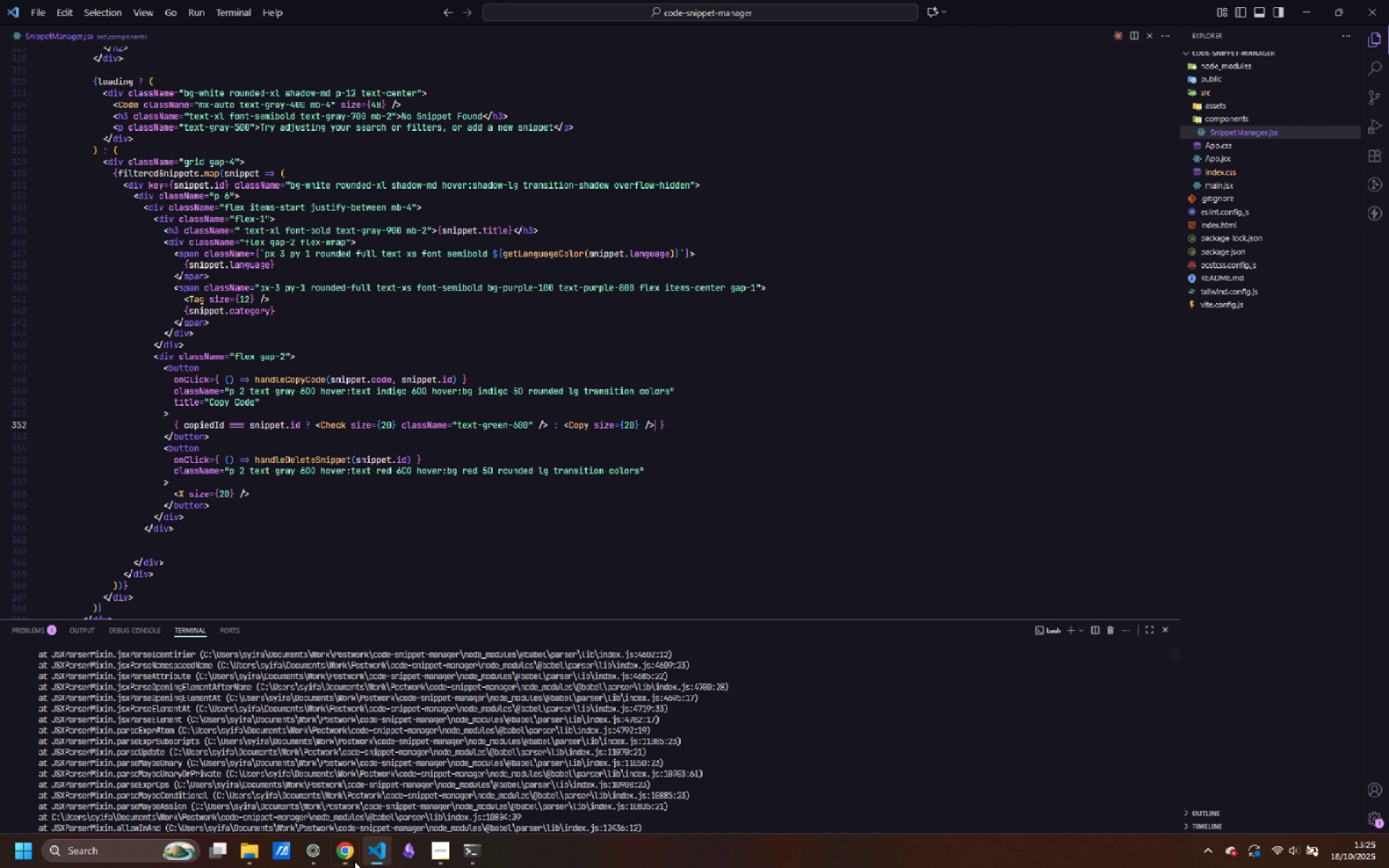 
left_click([346, 860])
 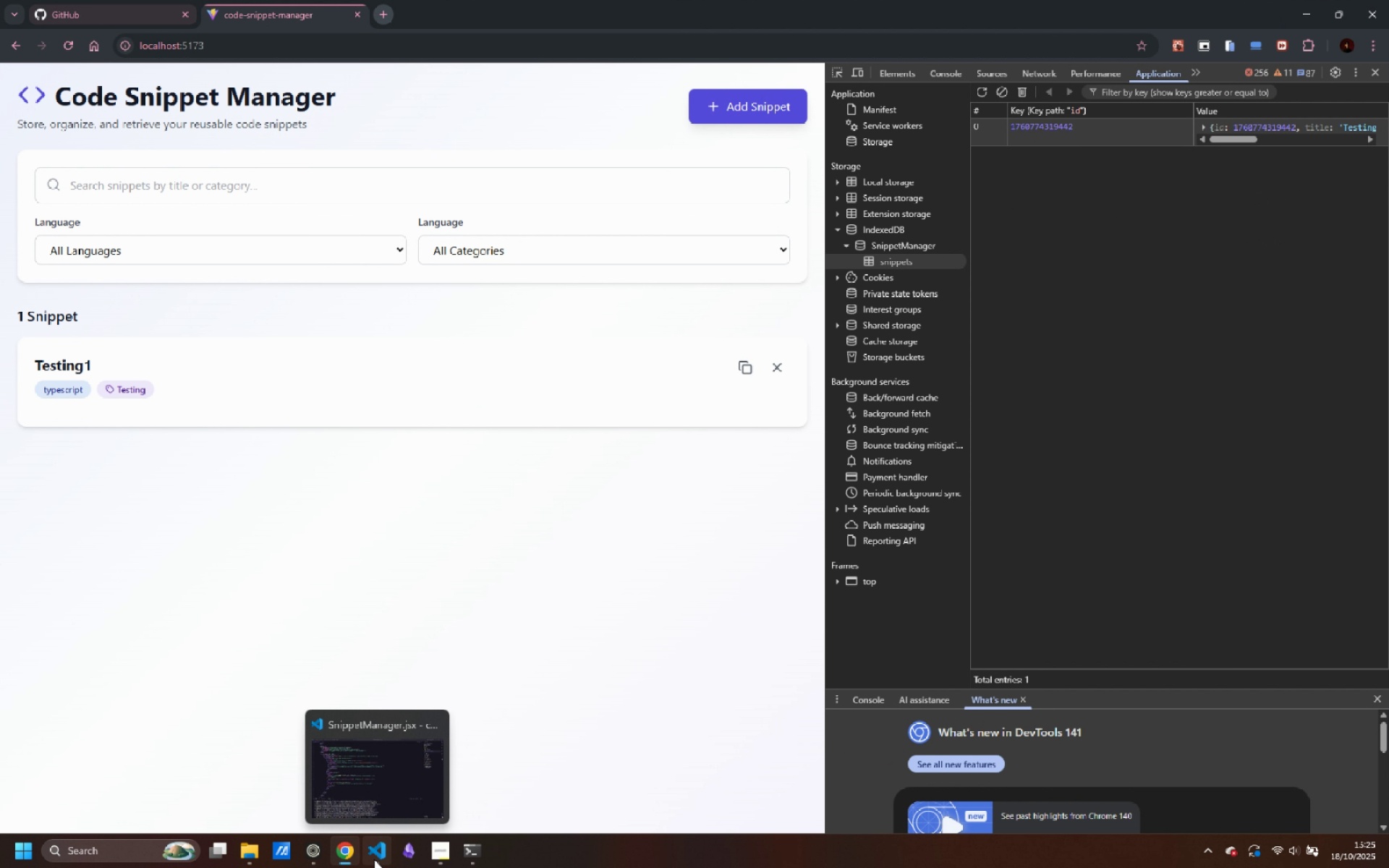 
wait(5.56)
 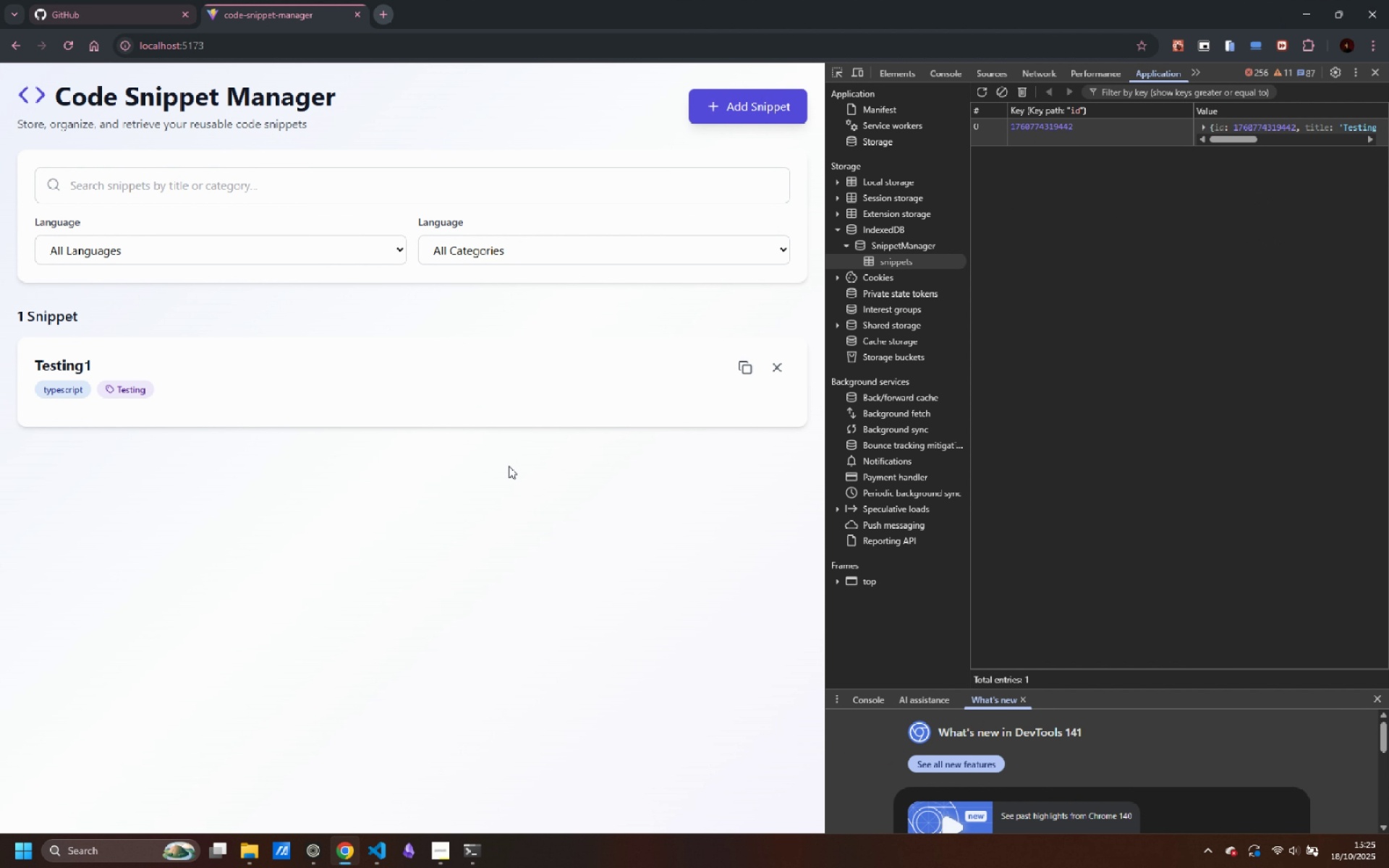 
left_click([374, 859])
 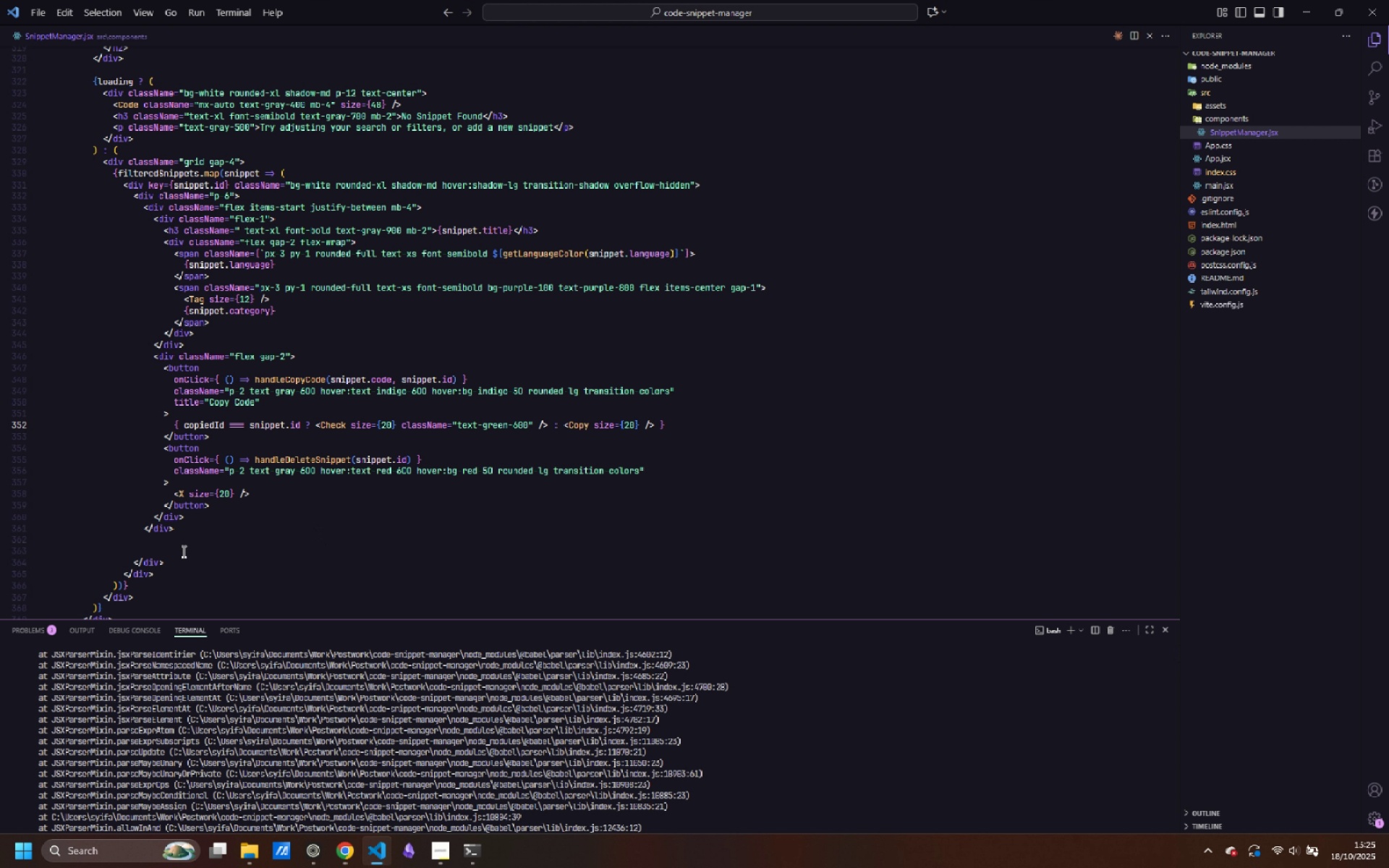 
left_click([169, 538])
 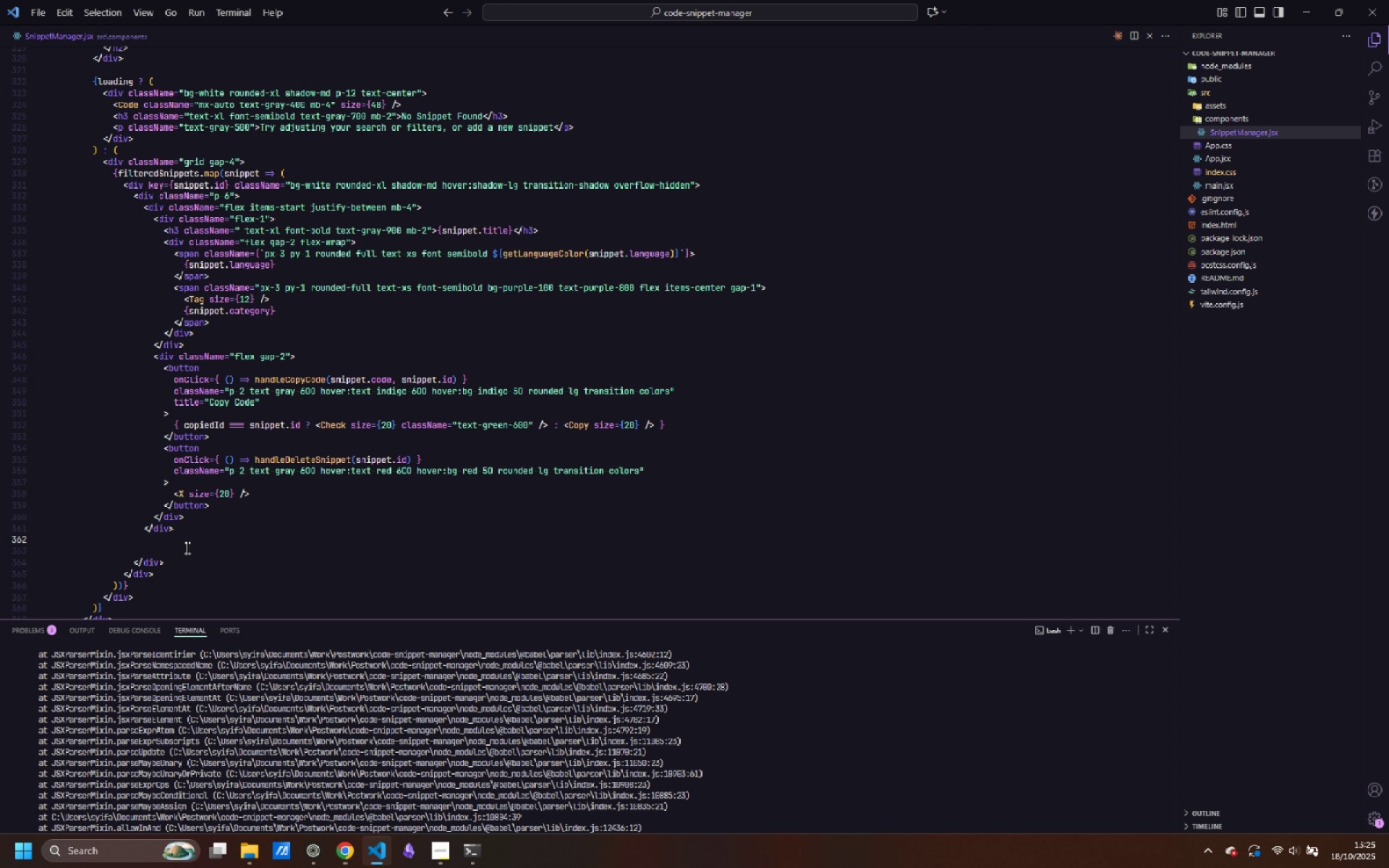 
left_click([186, 548])
 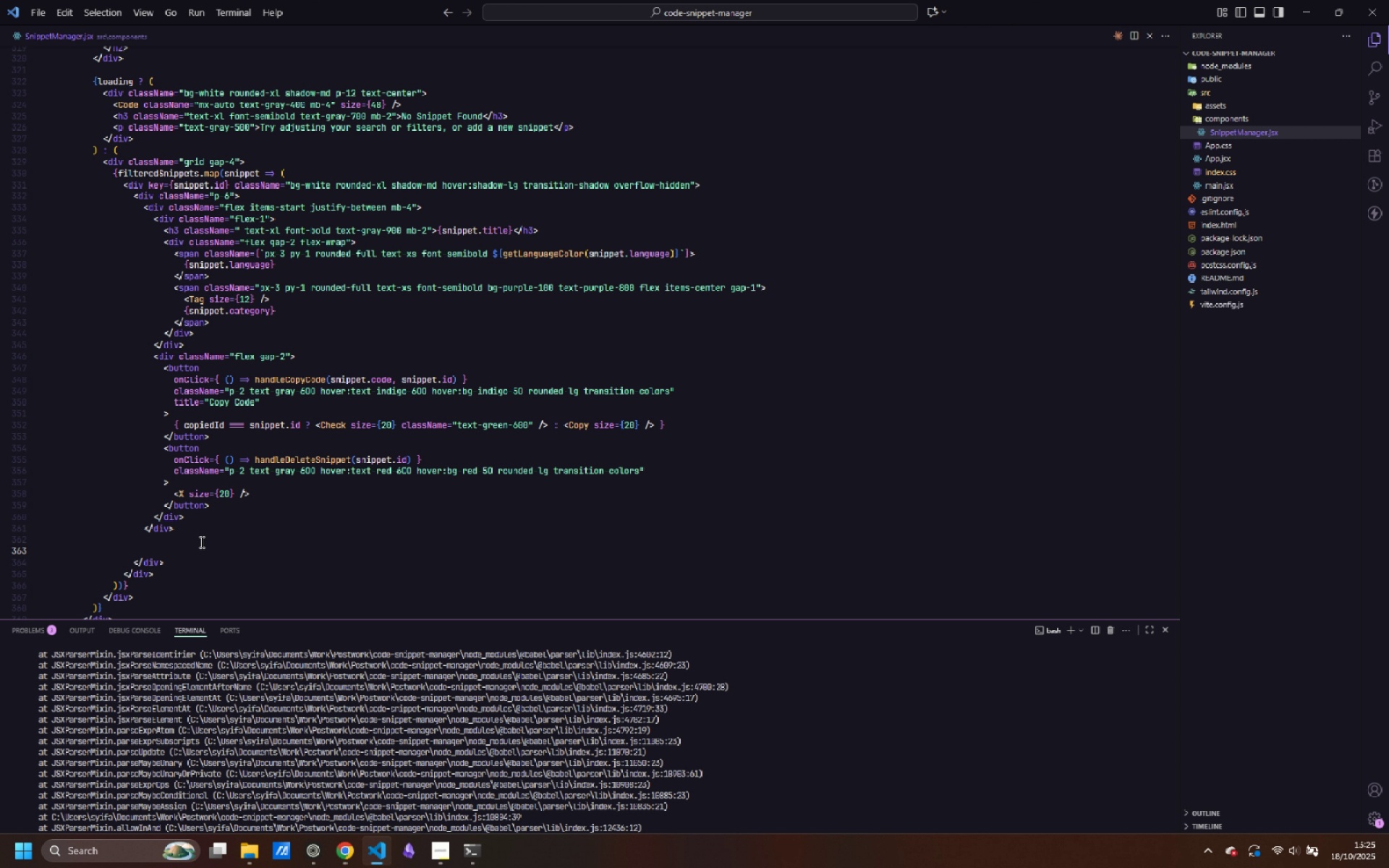 
key(Control+Tab)
 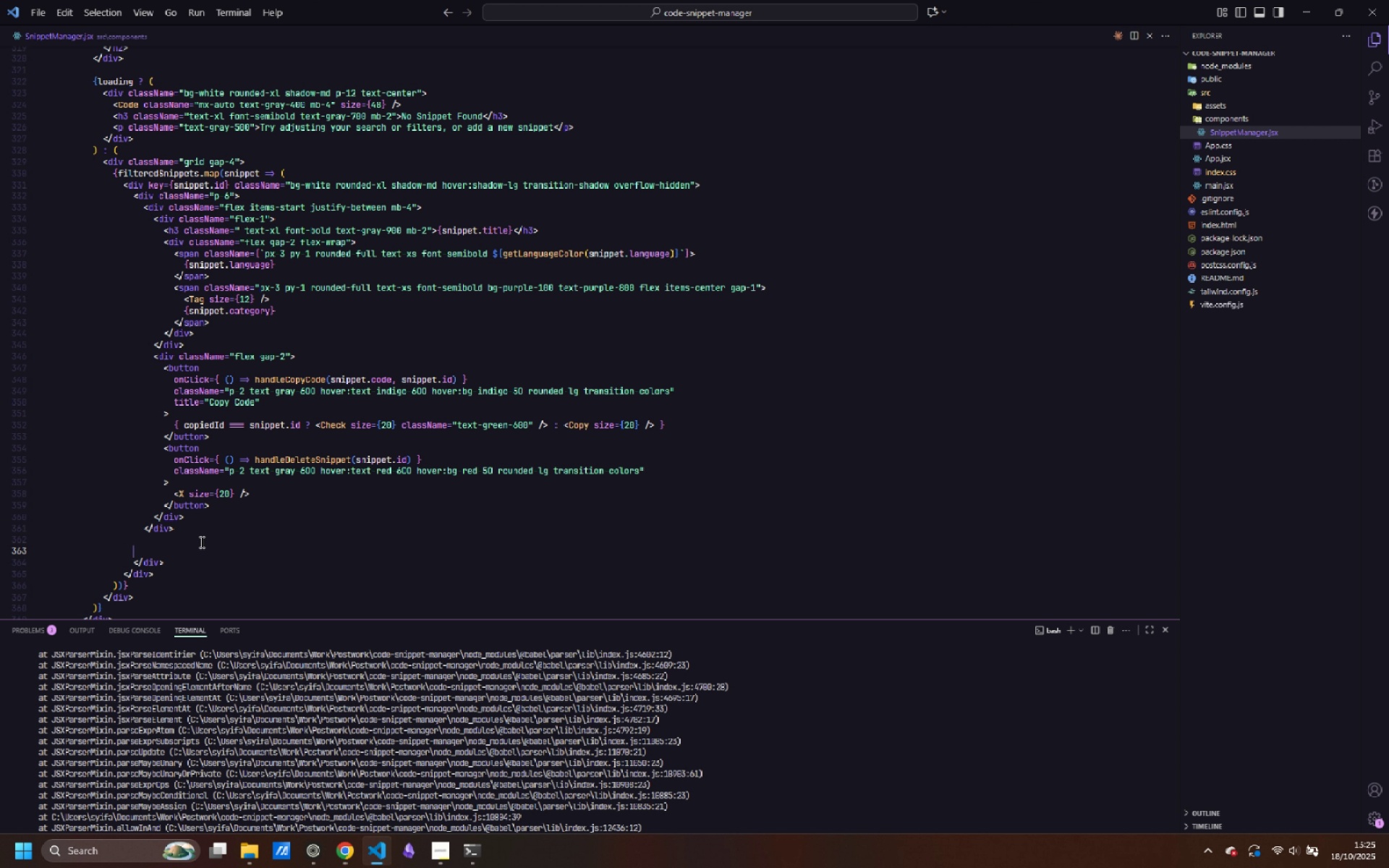 
key(Control+Tab)
 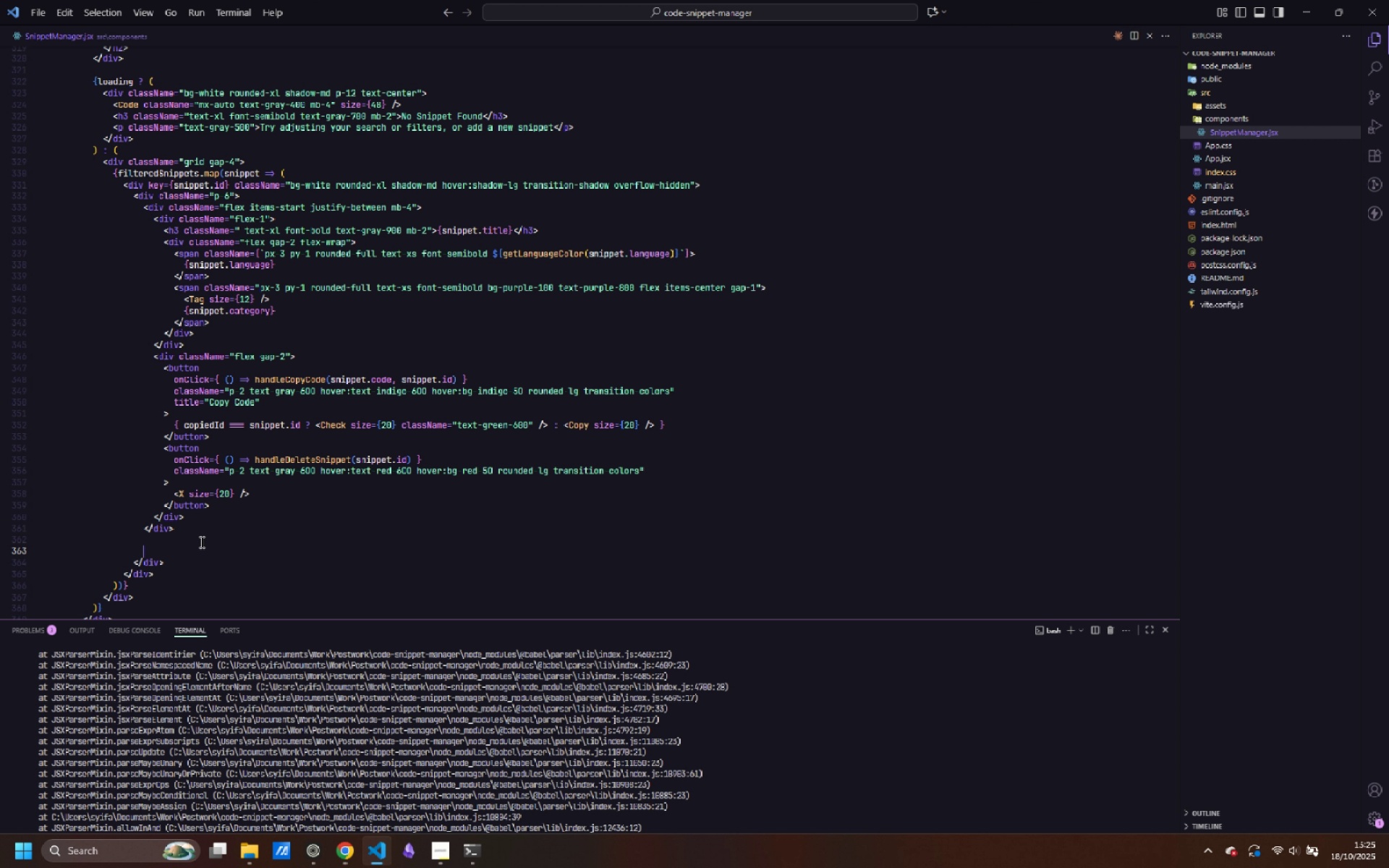 
key(Control+Tab)
 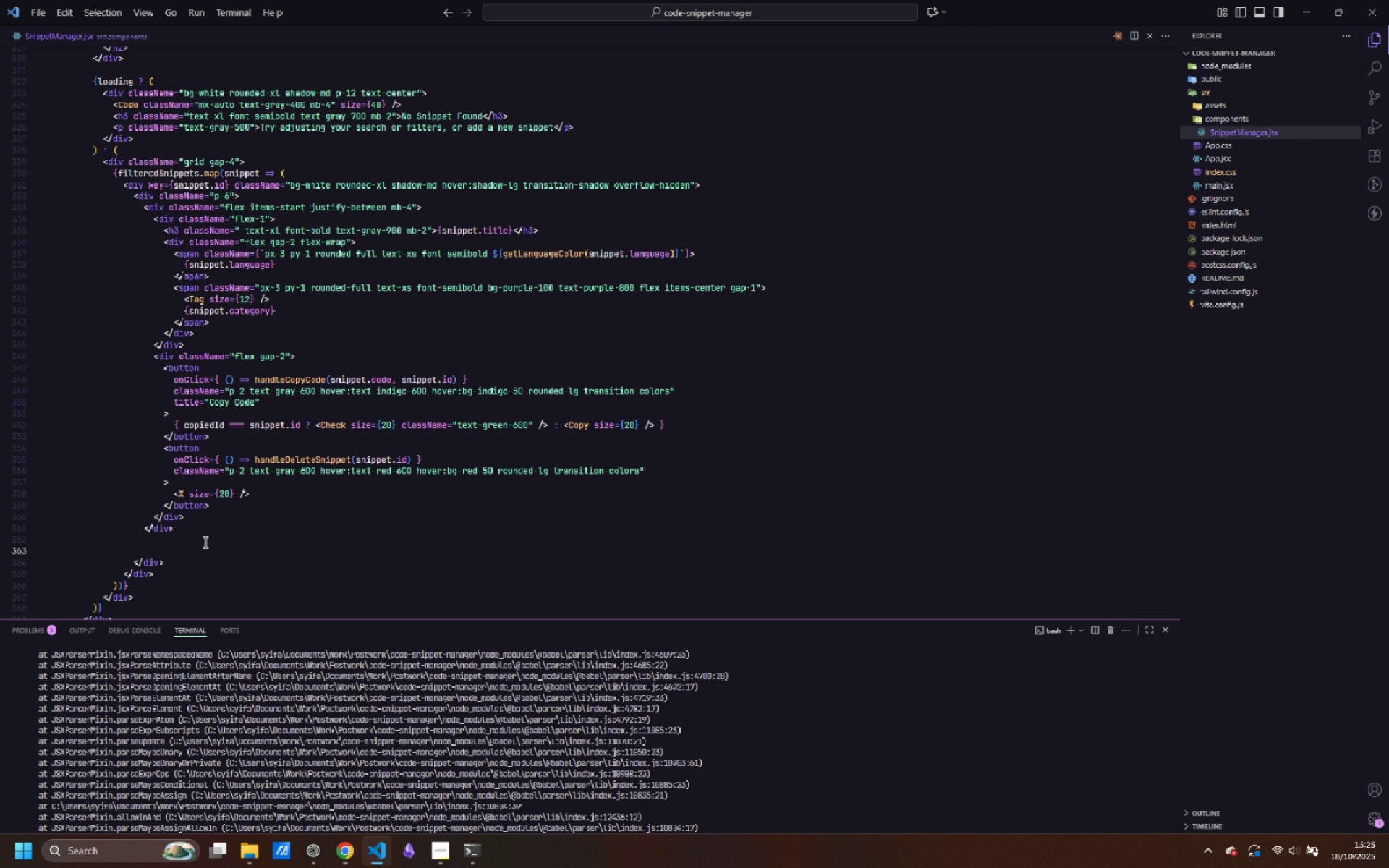 
wait(5.6)
 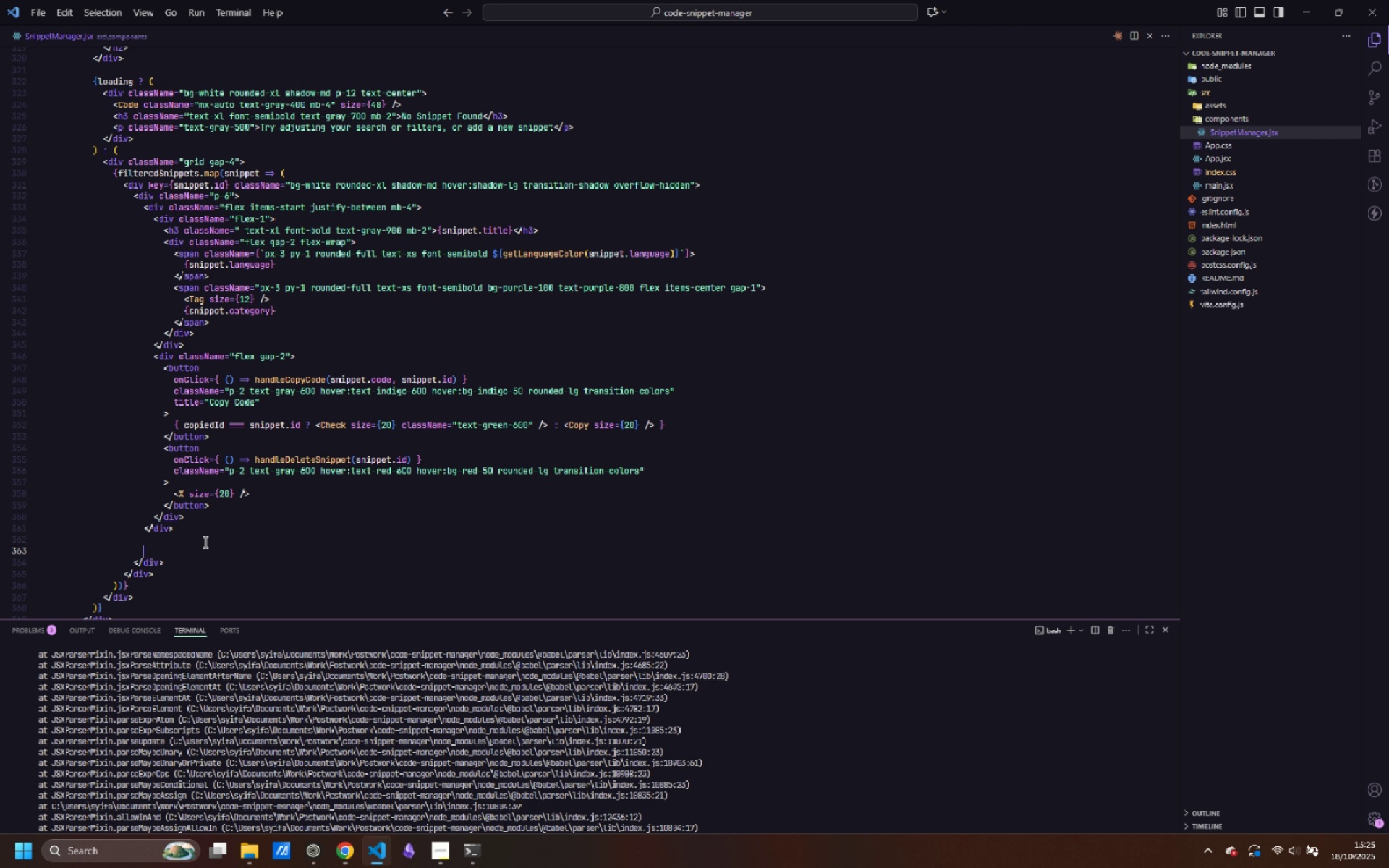 
key(Control+Shift+Comma)
 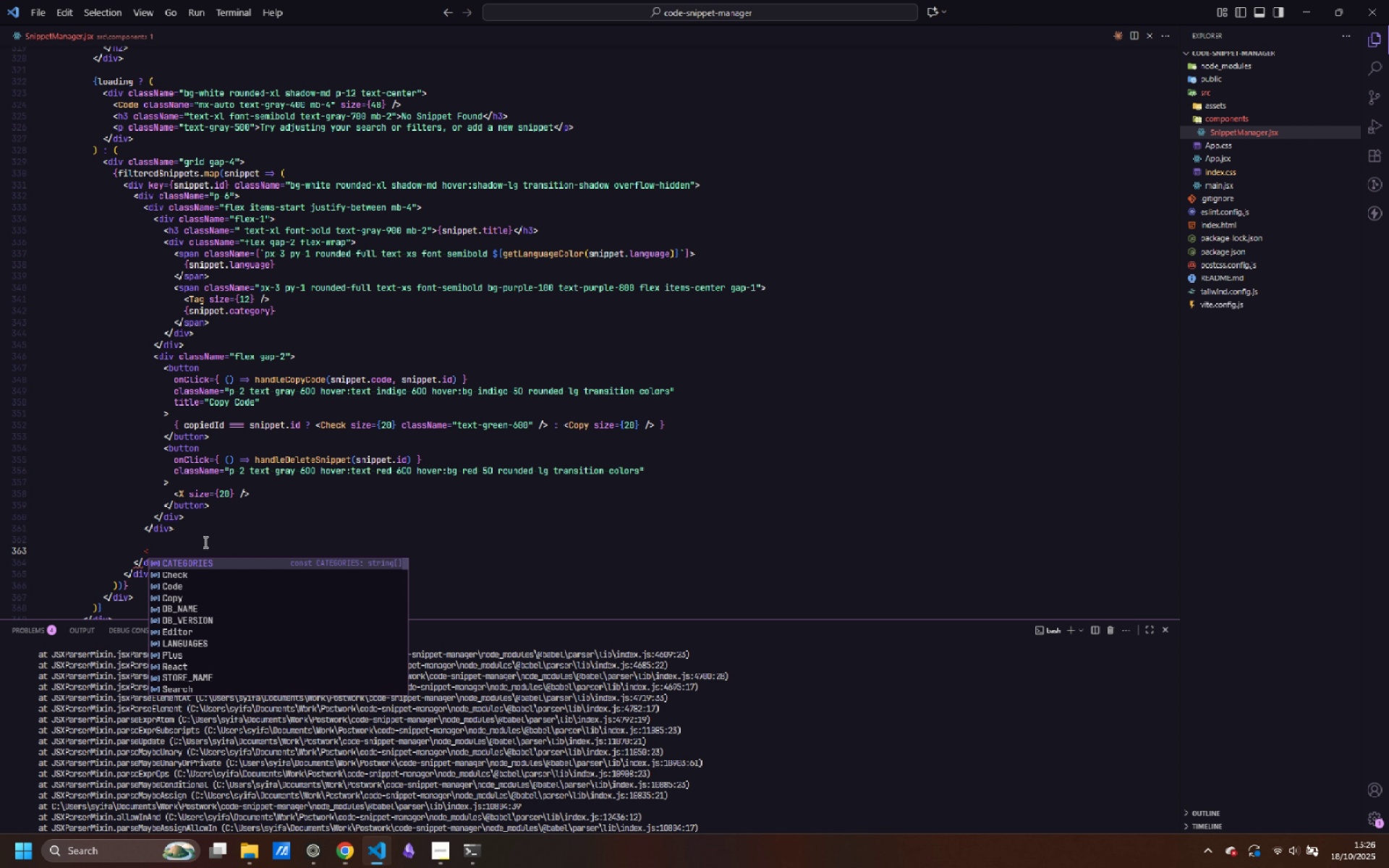 
key(Control+D)
 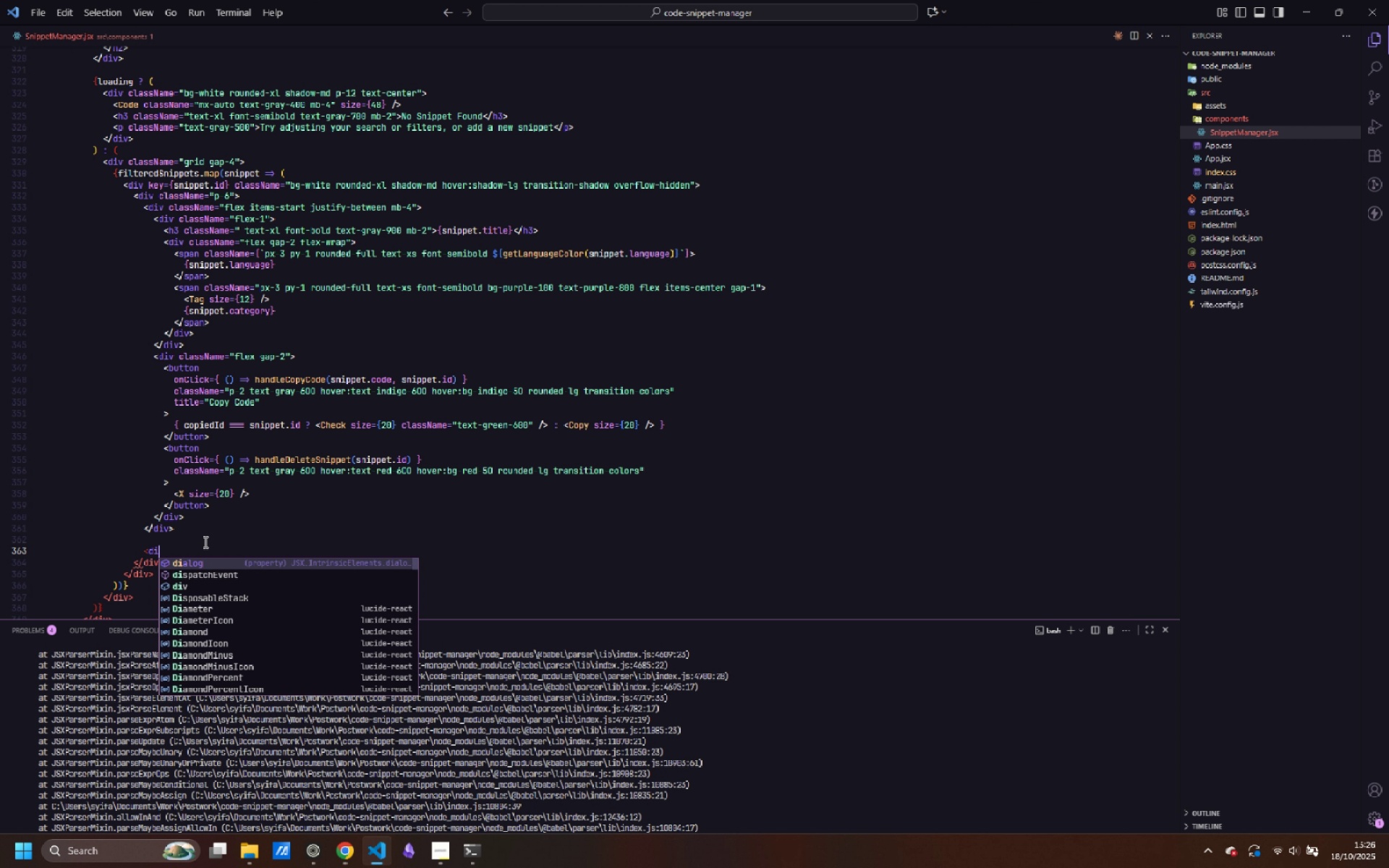 
key(Control+I)
 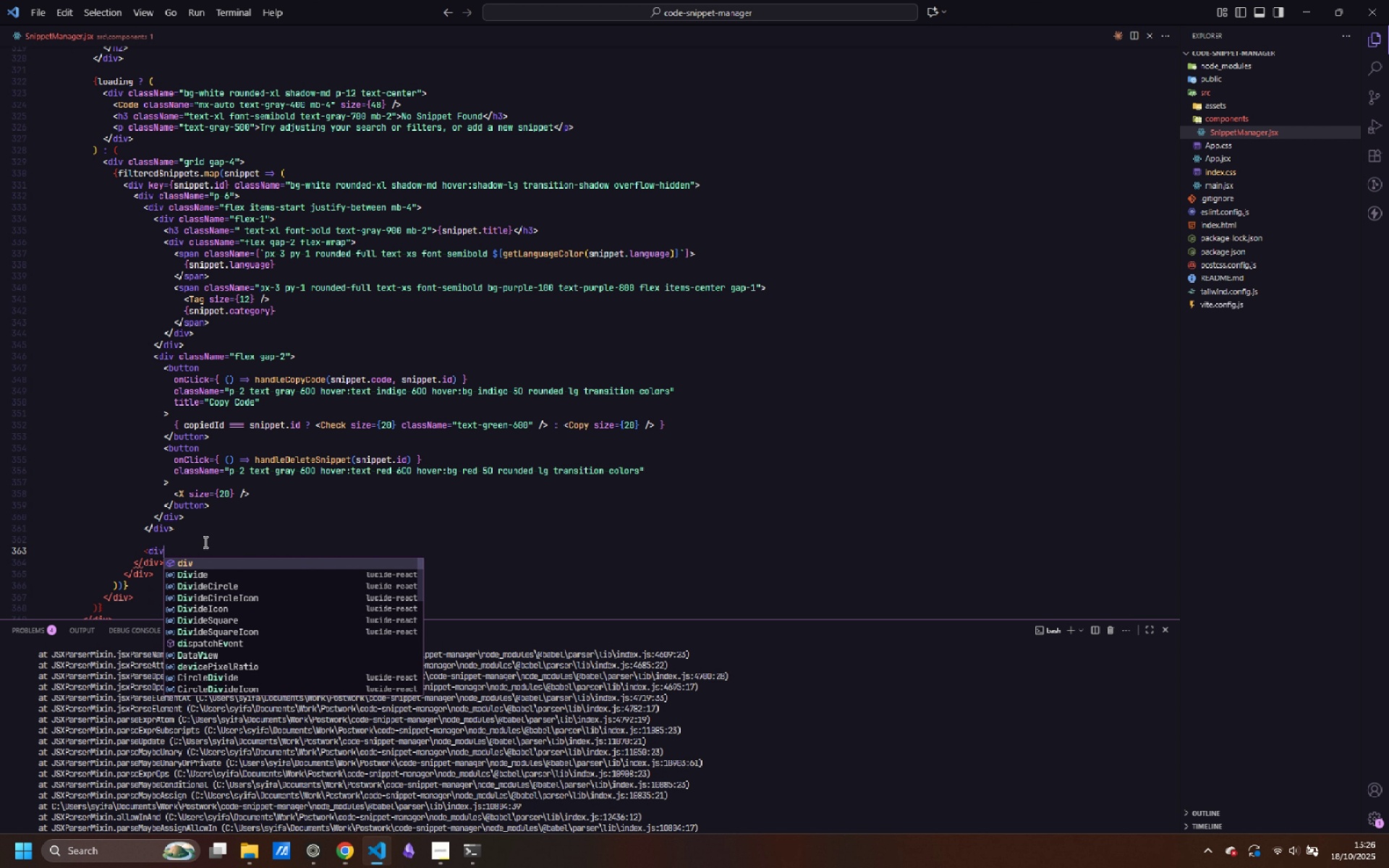 
key(Control+V)
 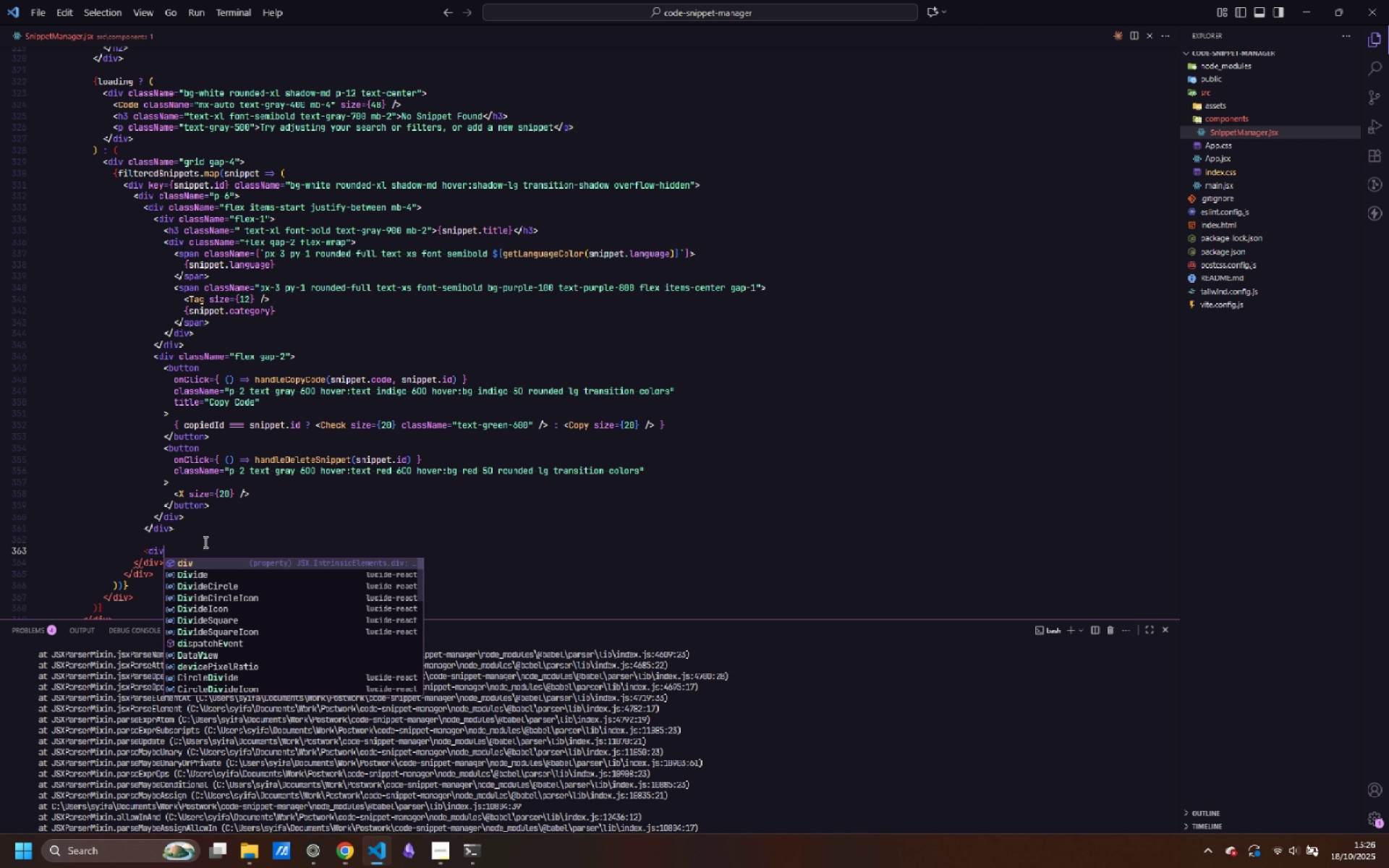 
key(Control+Shift+Period)
 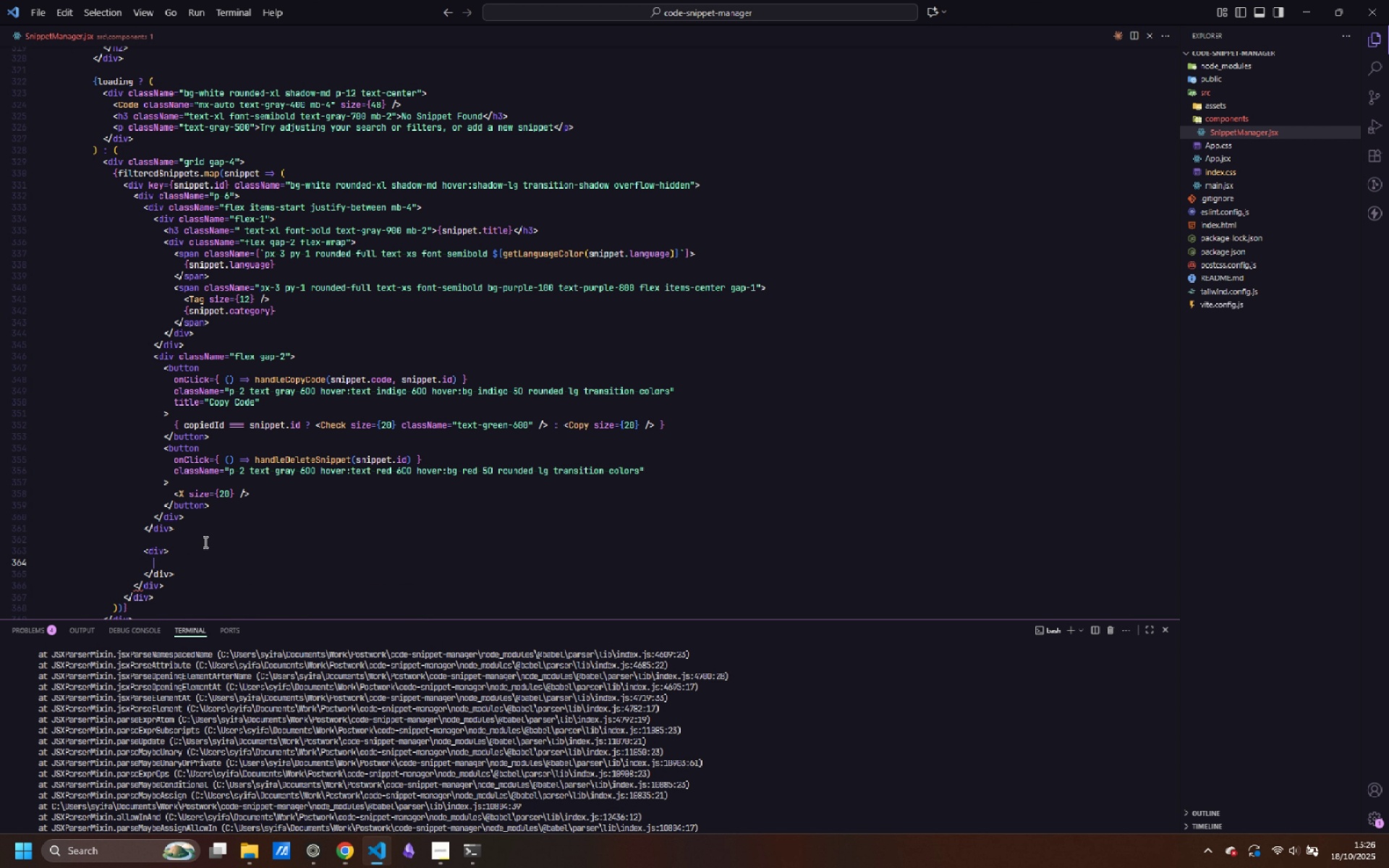 
key(Control+Enter)
 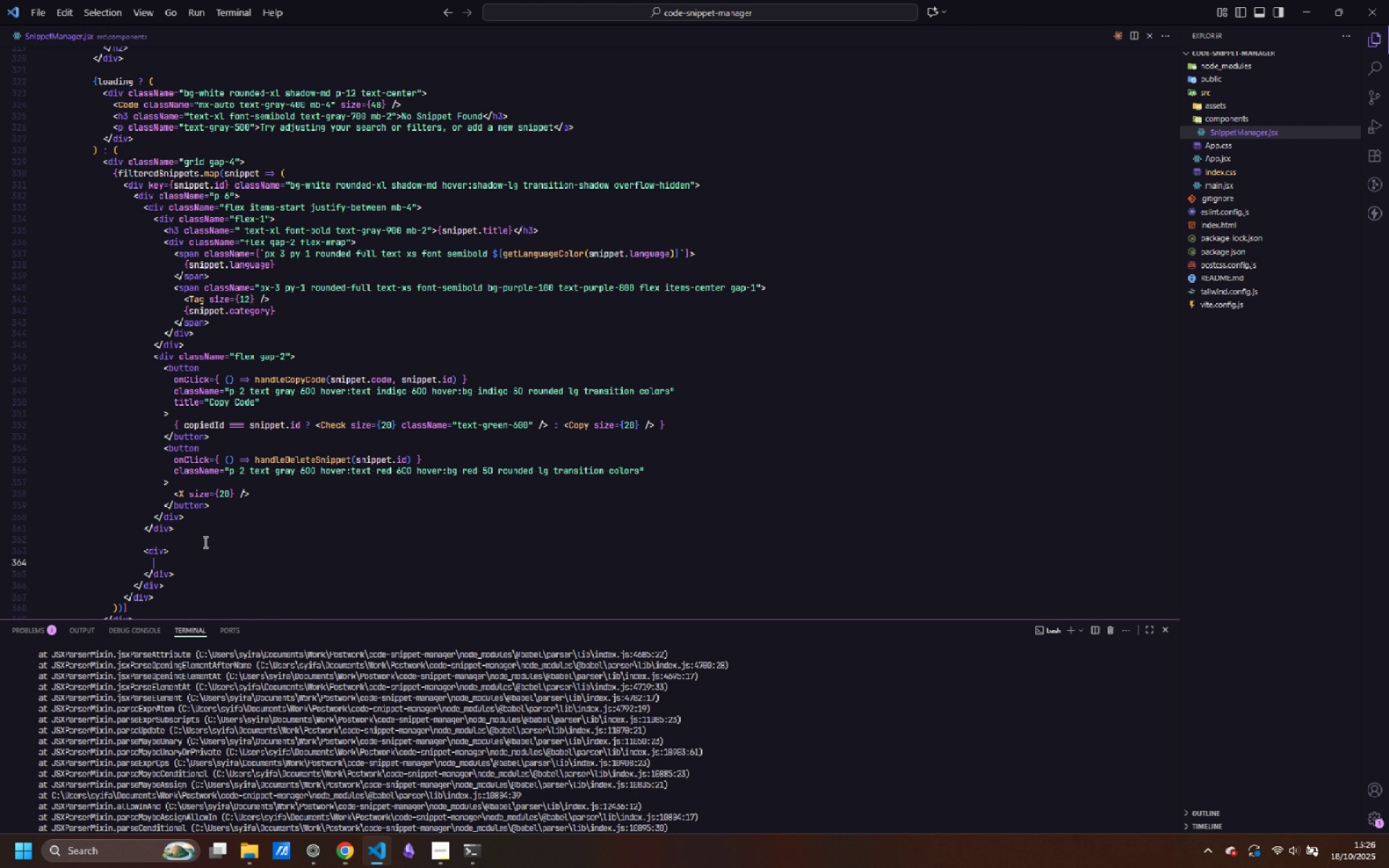 
key(Control+ArrowUp)
 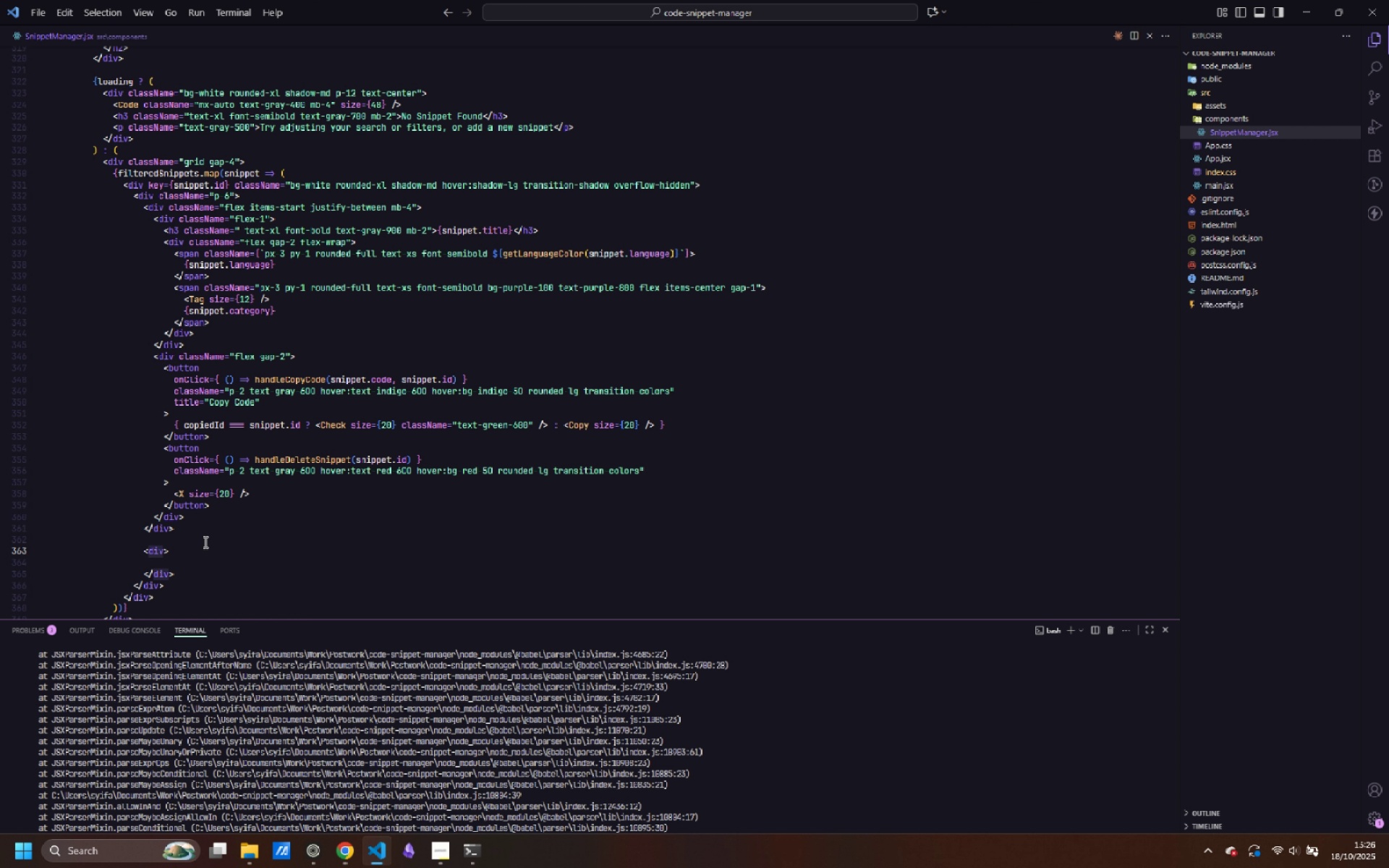 
key(Control+ArrowRight)
 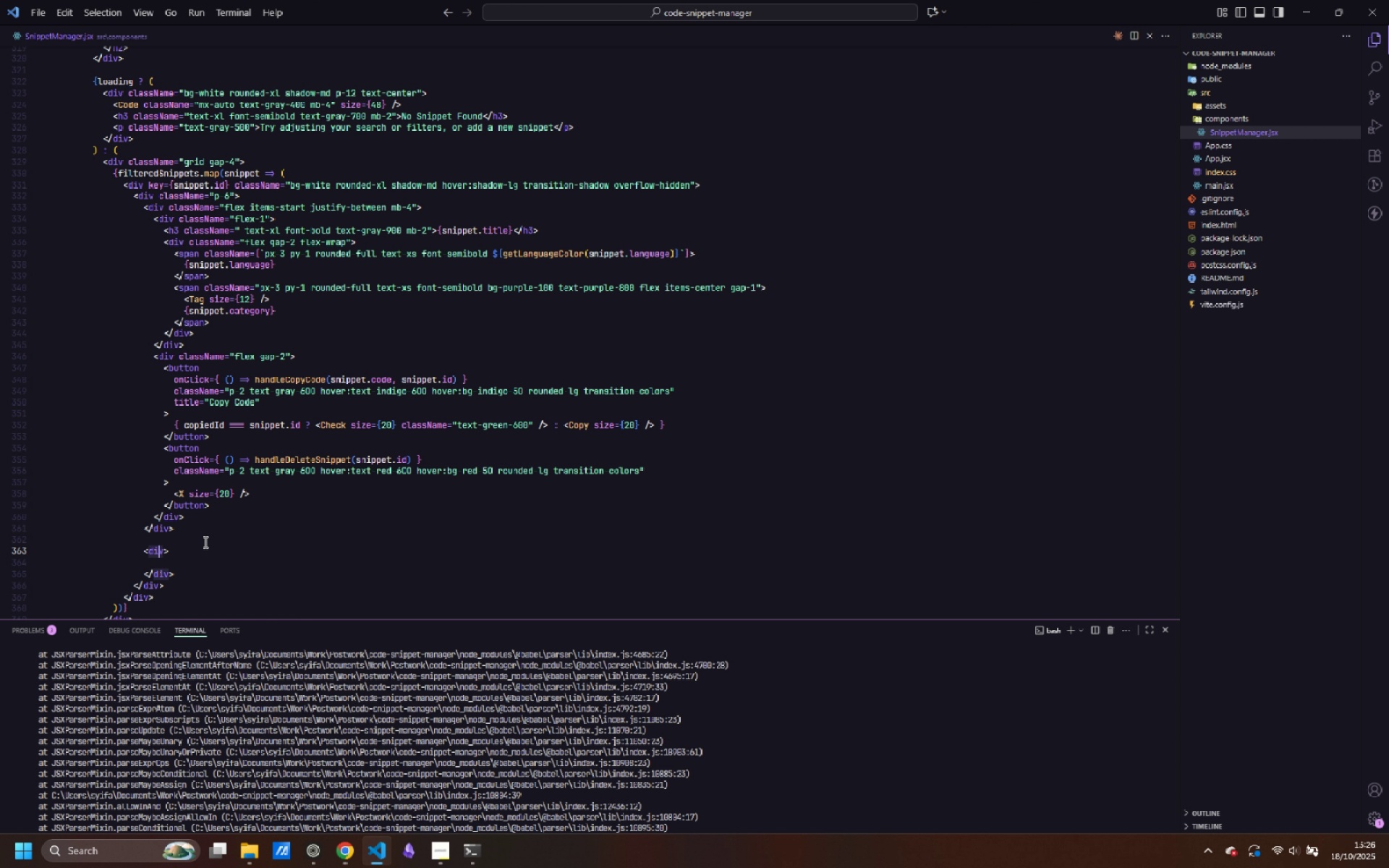 
key(Control+ArrowRight)
 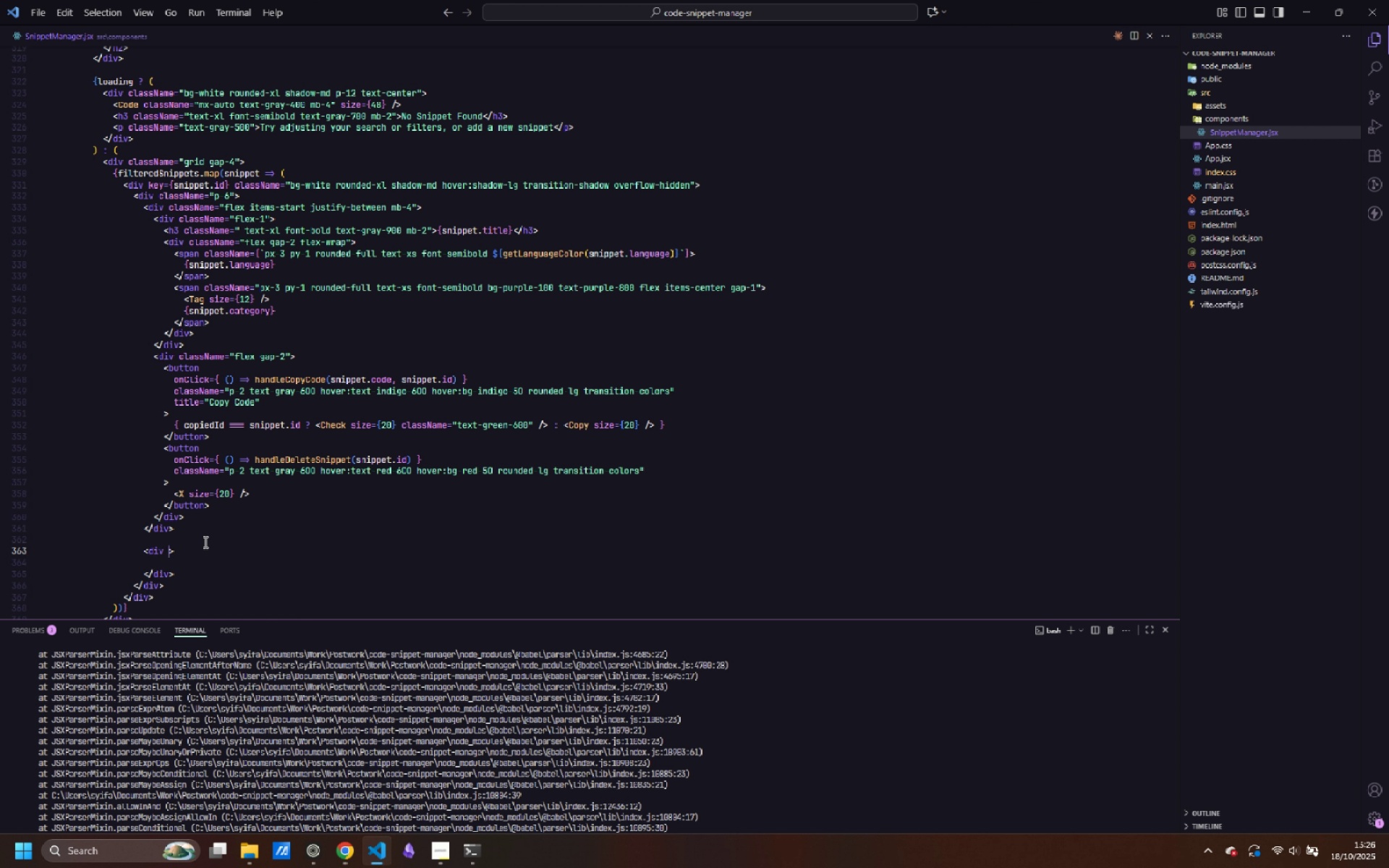 
key(Control+Space)
 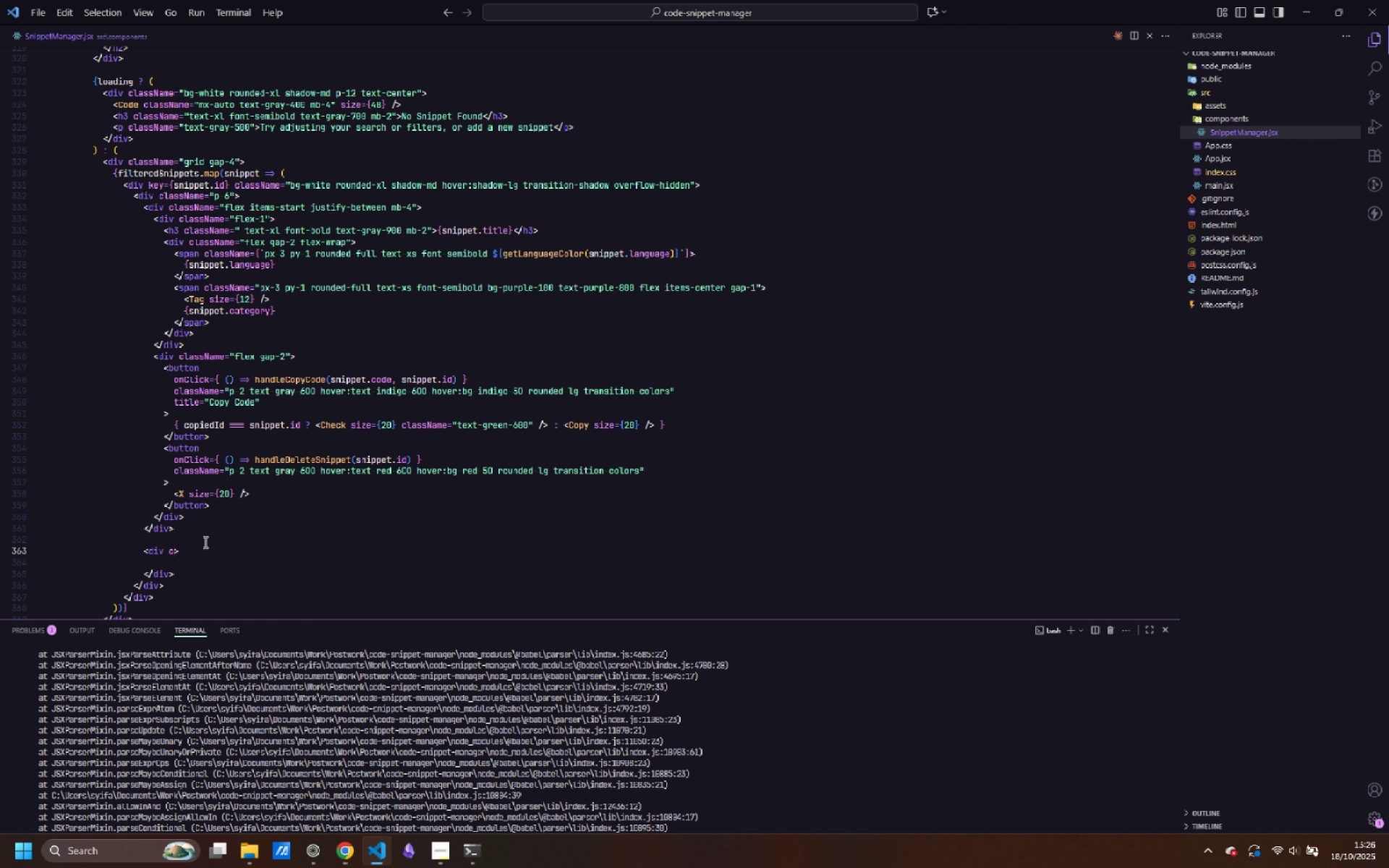 
key(Control+C)
 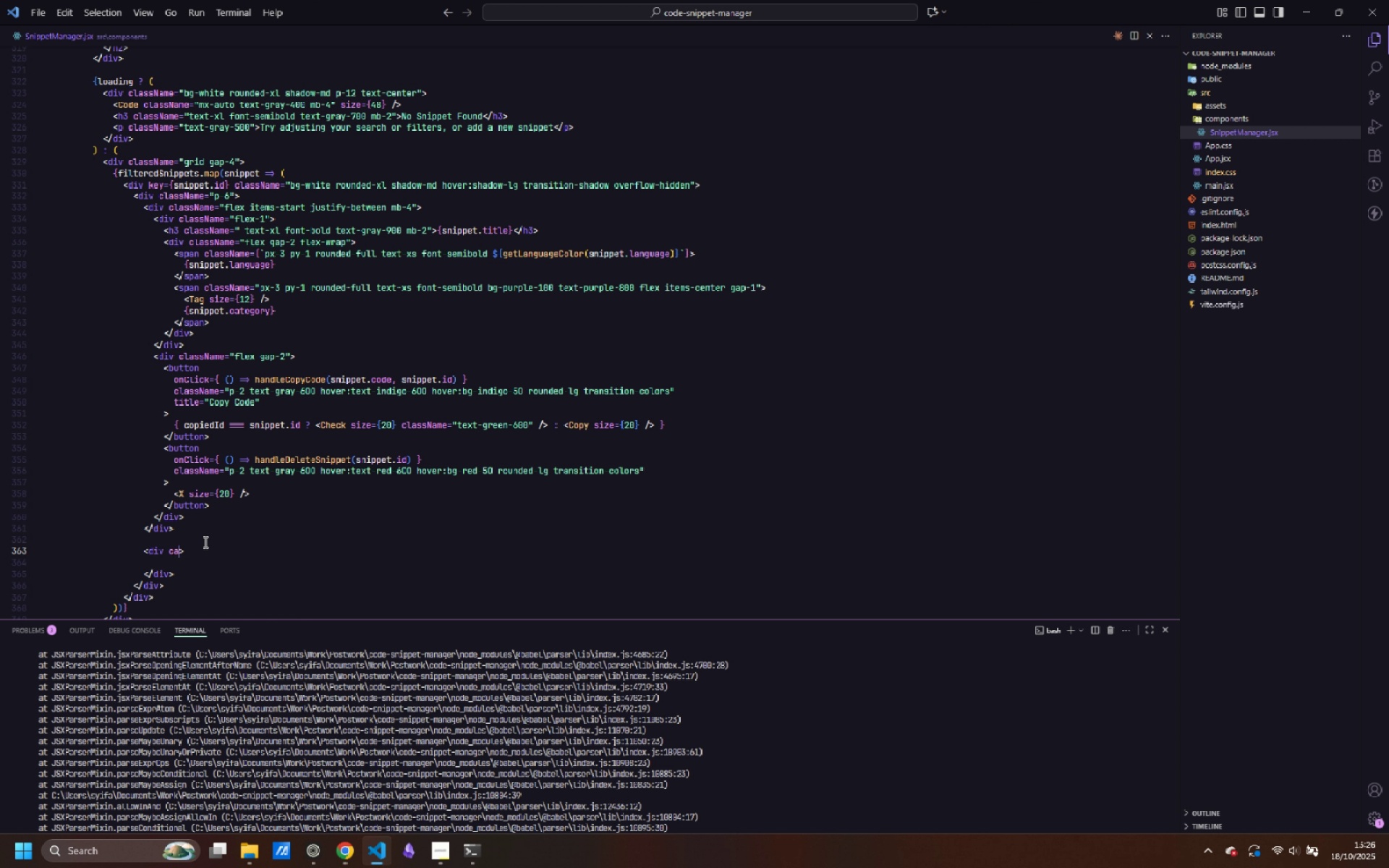 
key(Control+A)
 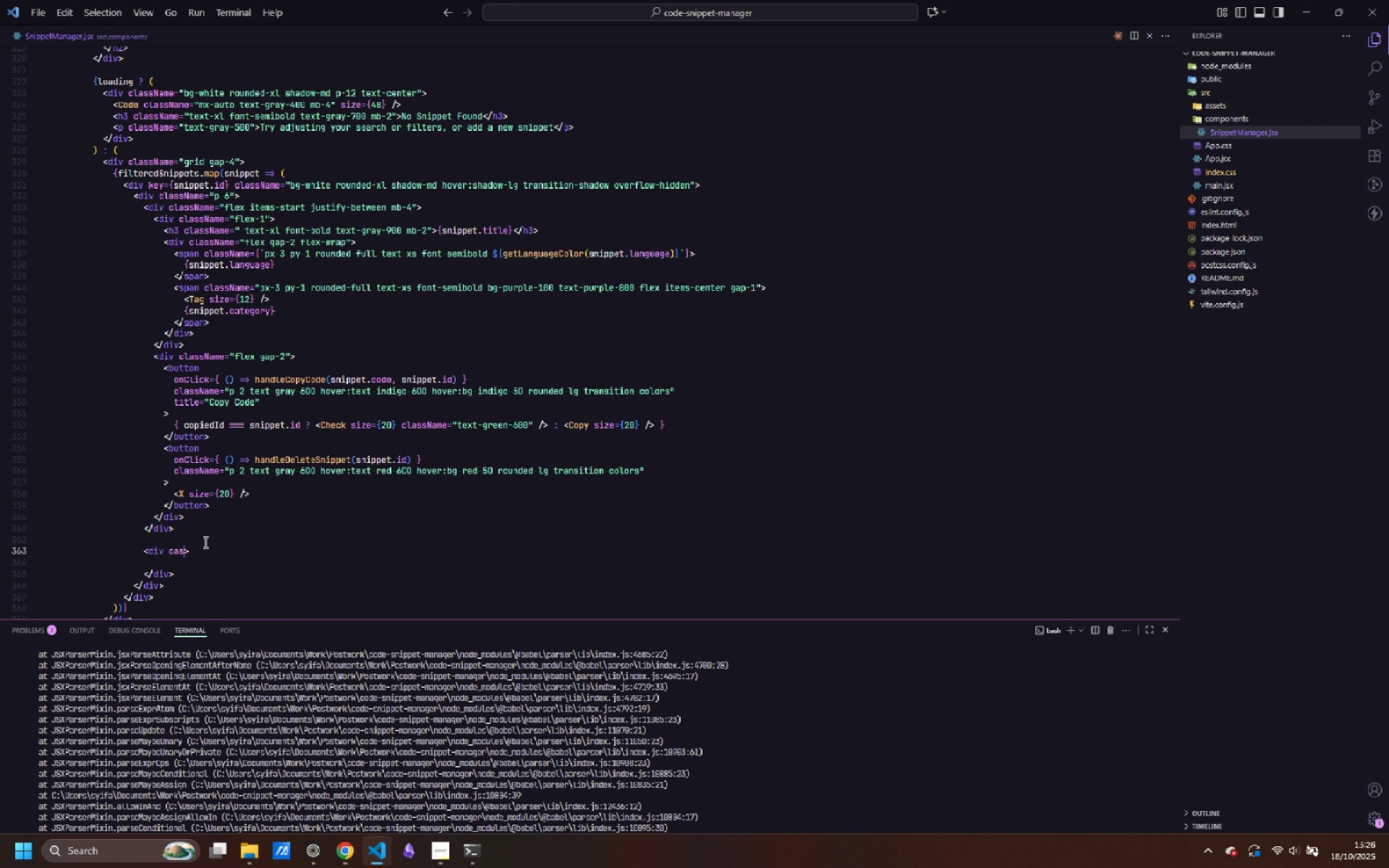 
key(Control+S)
 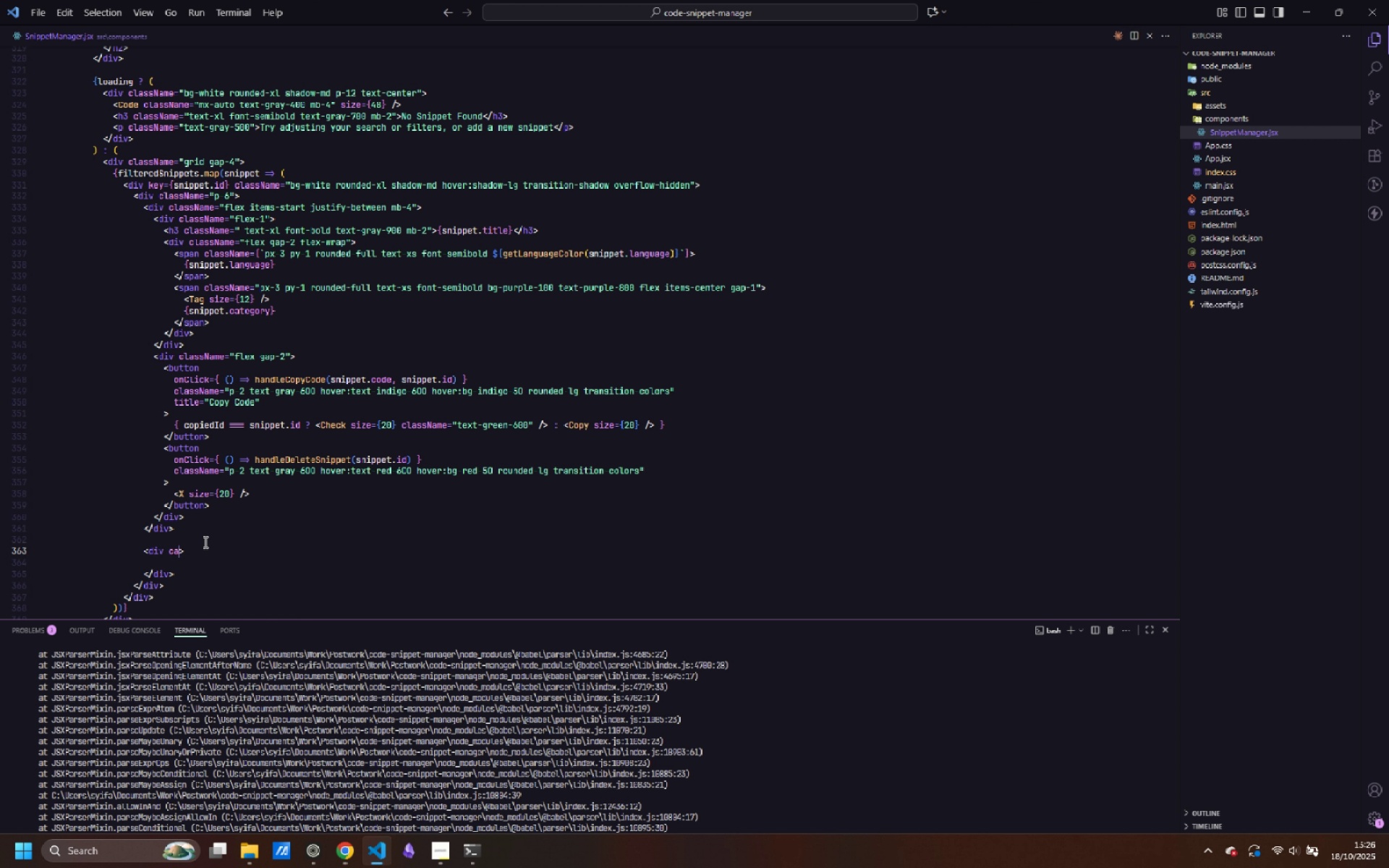 
key(Control+Backspace)
 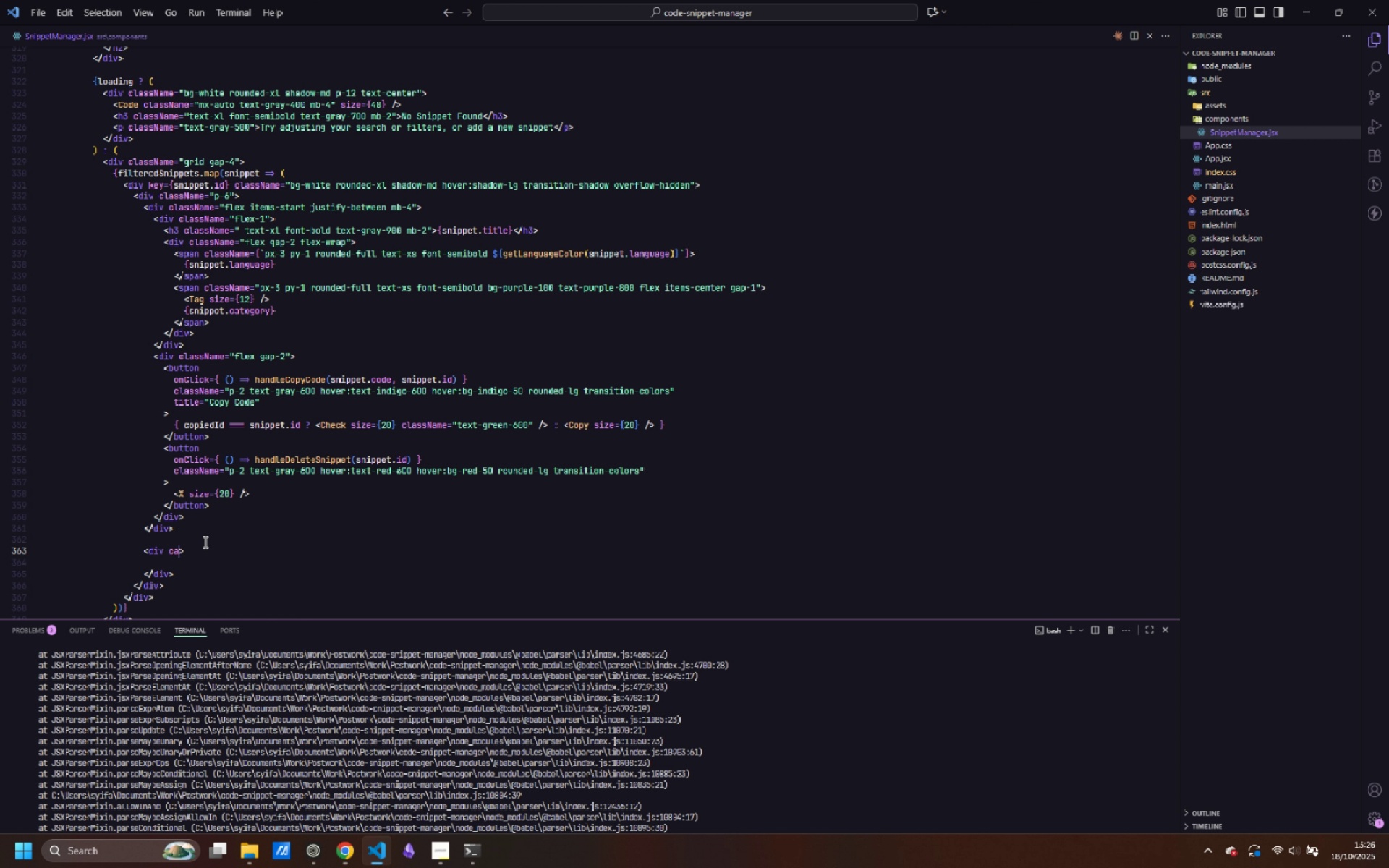 
key(Control+Backspace)
 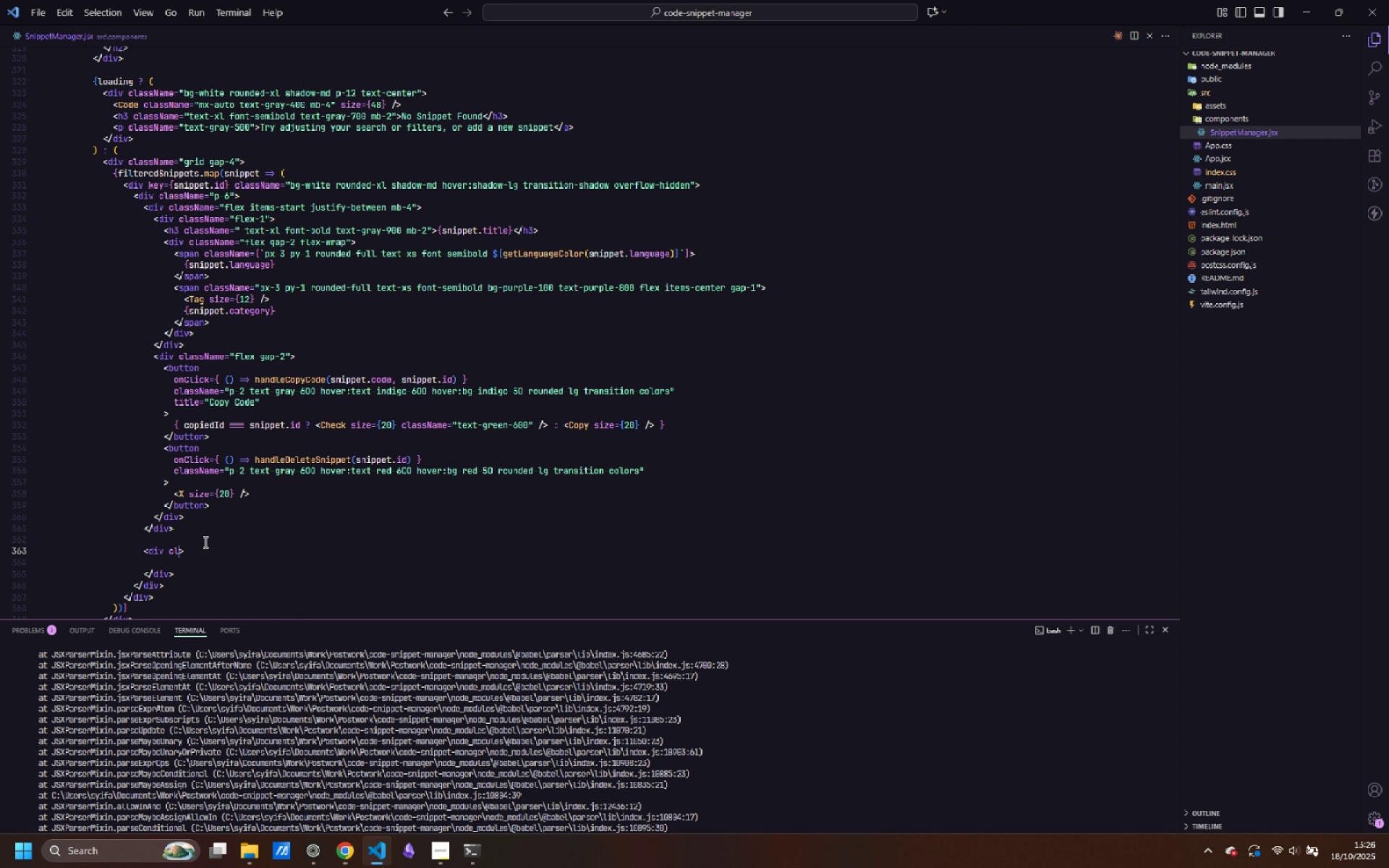 
key(Control+L)
 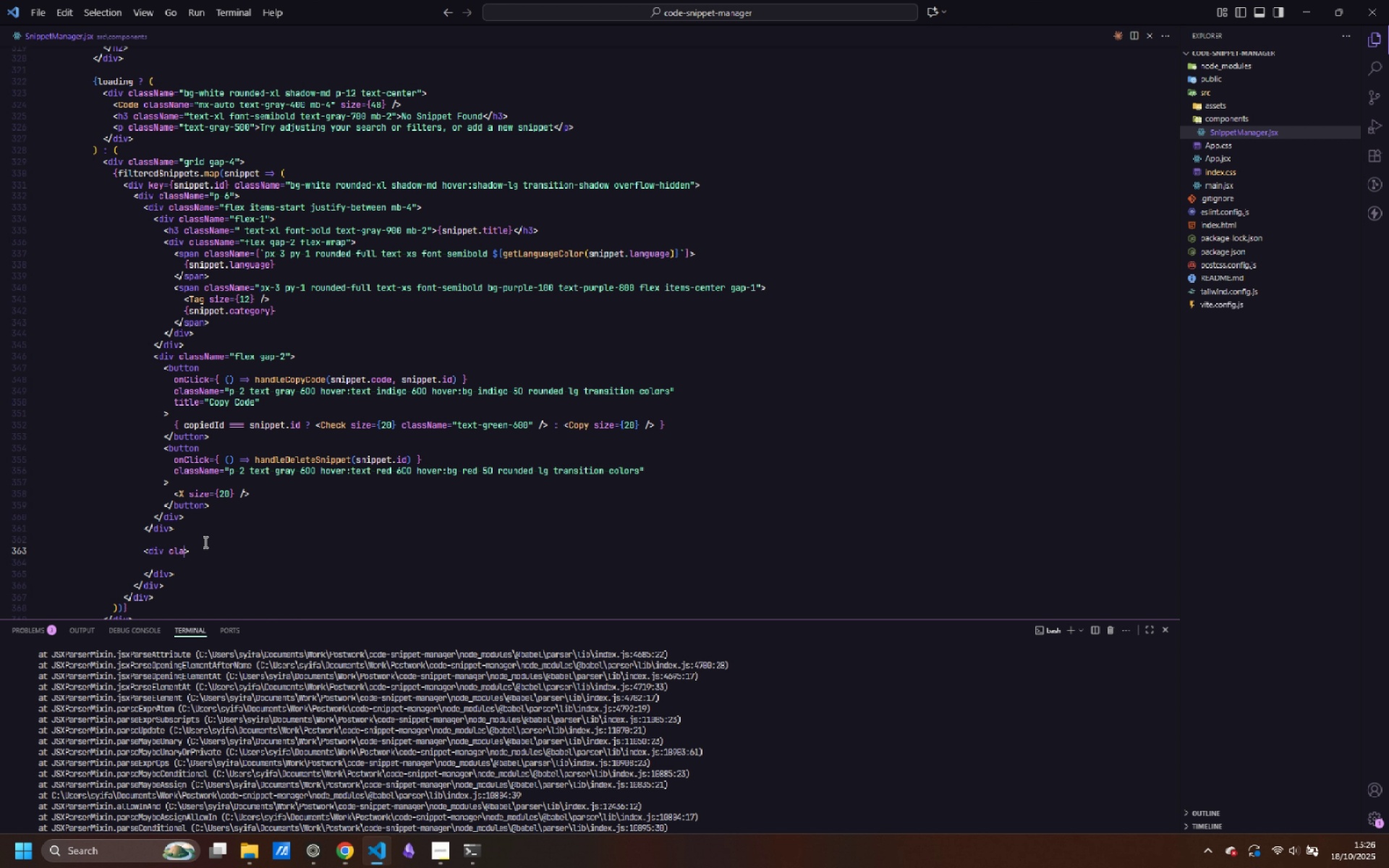 
key(Control+A)
 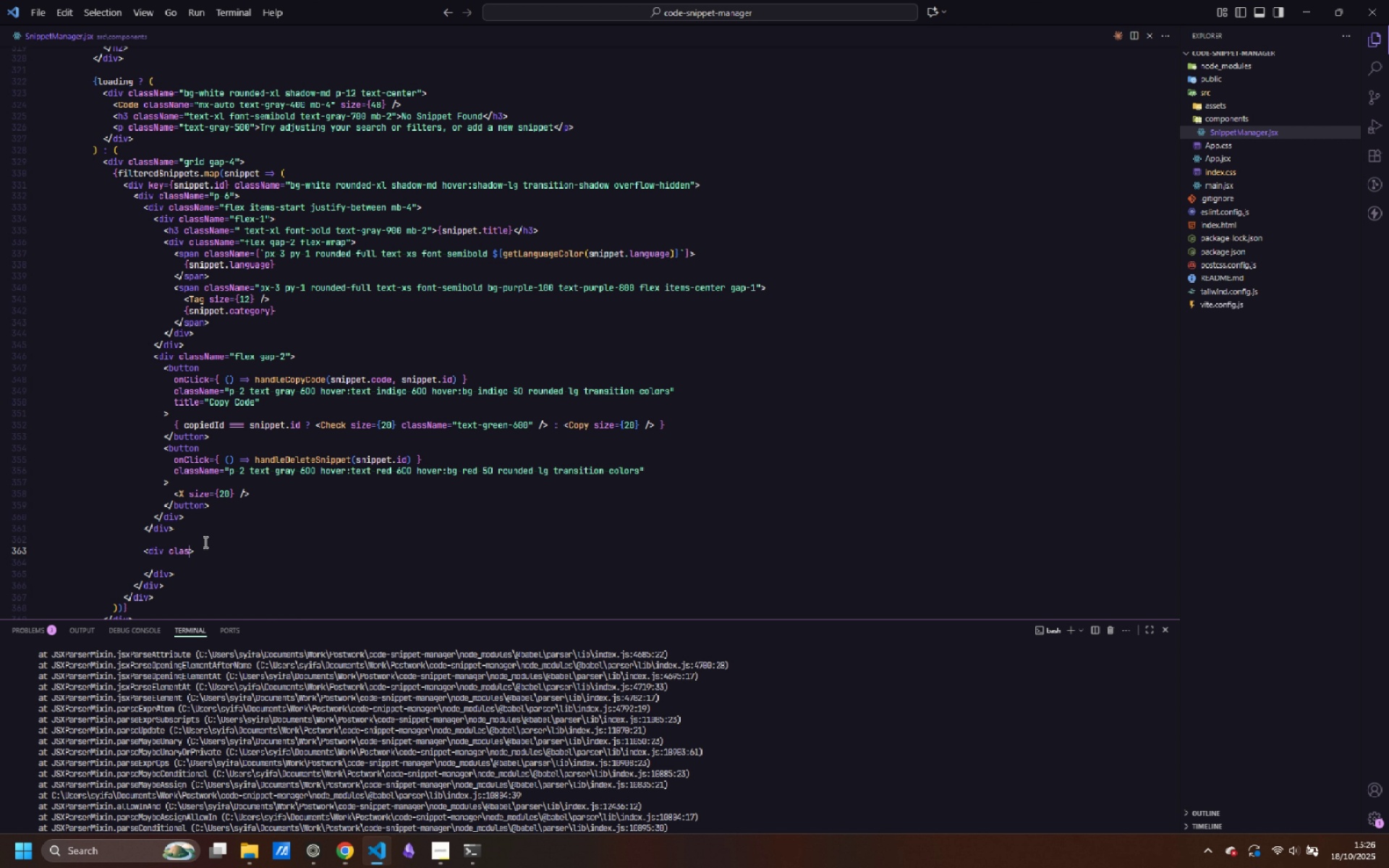 
key(Control+S)
 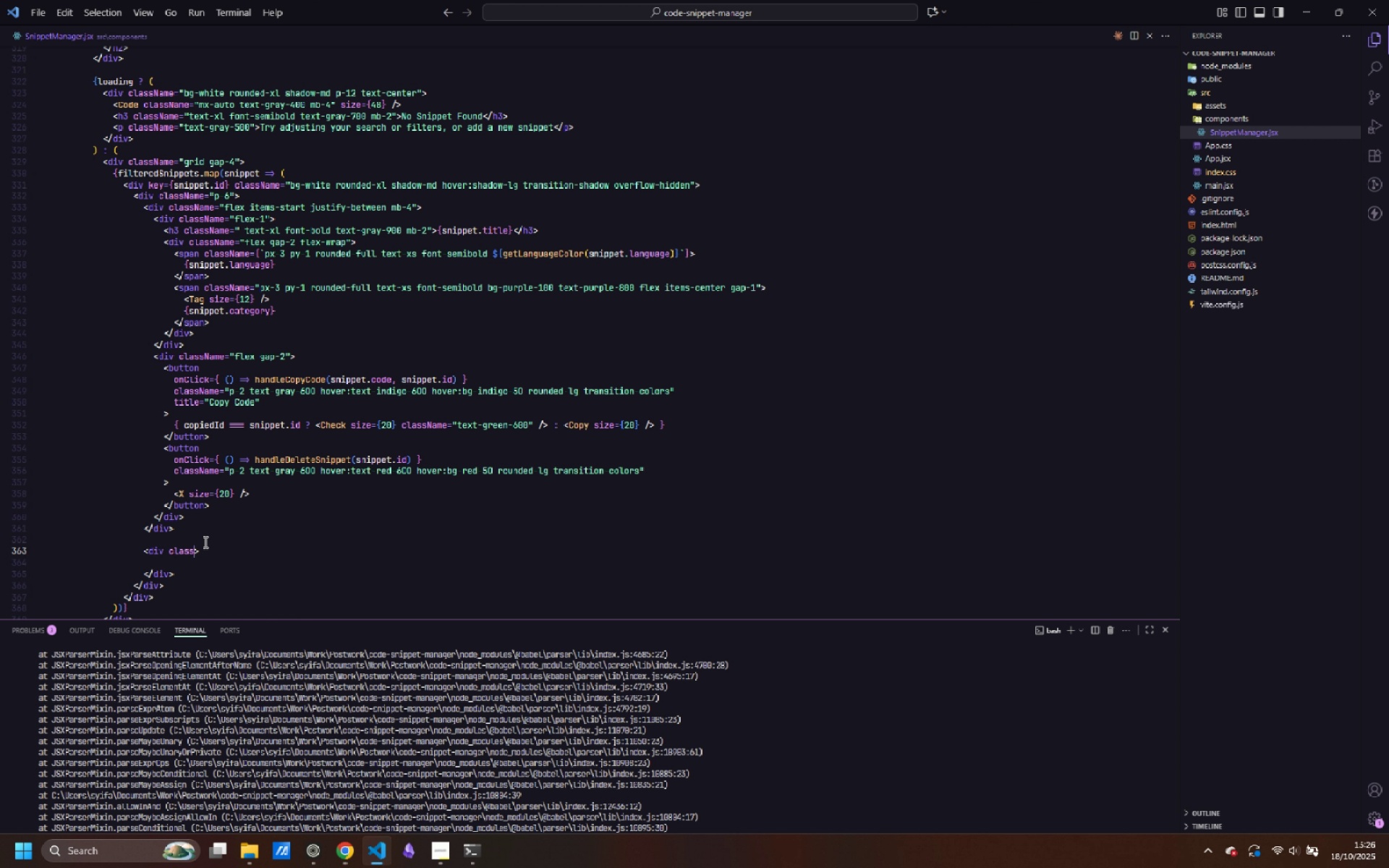 
key(Control+S)
 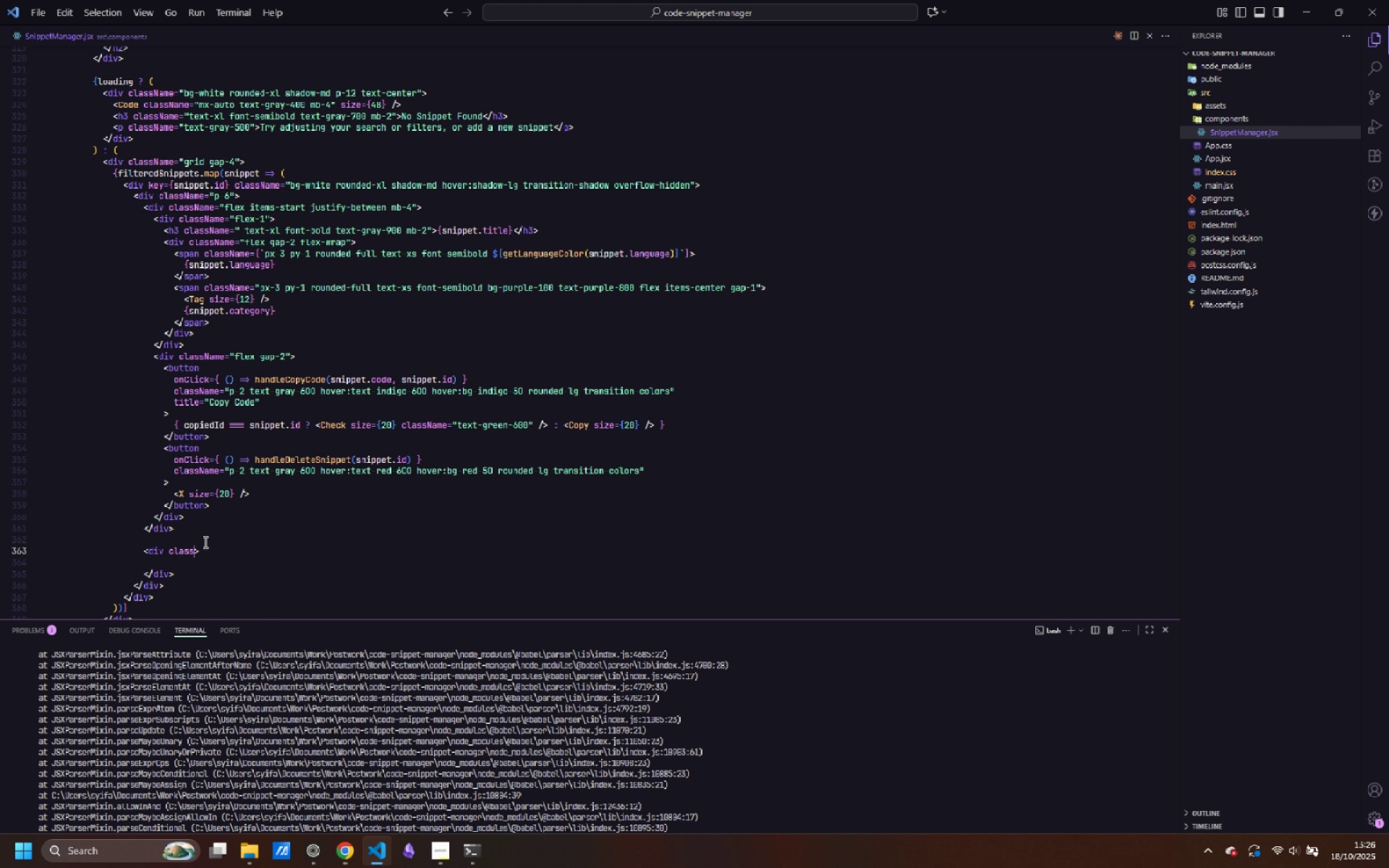 
key(Control+Shift+ShiftLeft)
 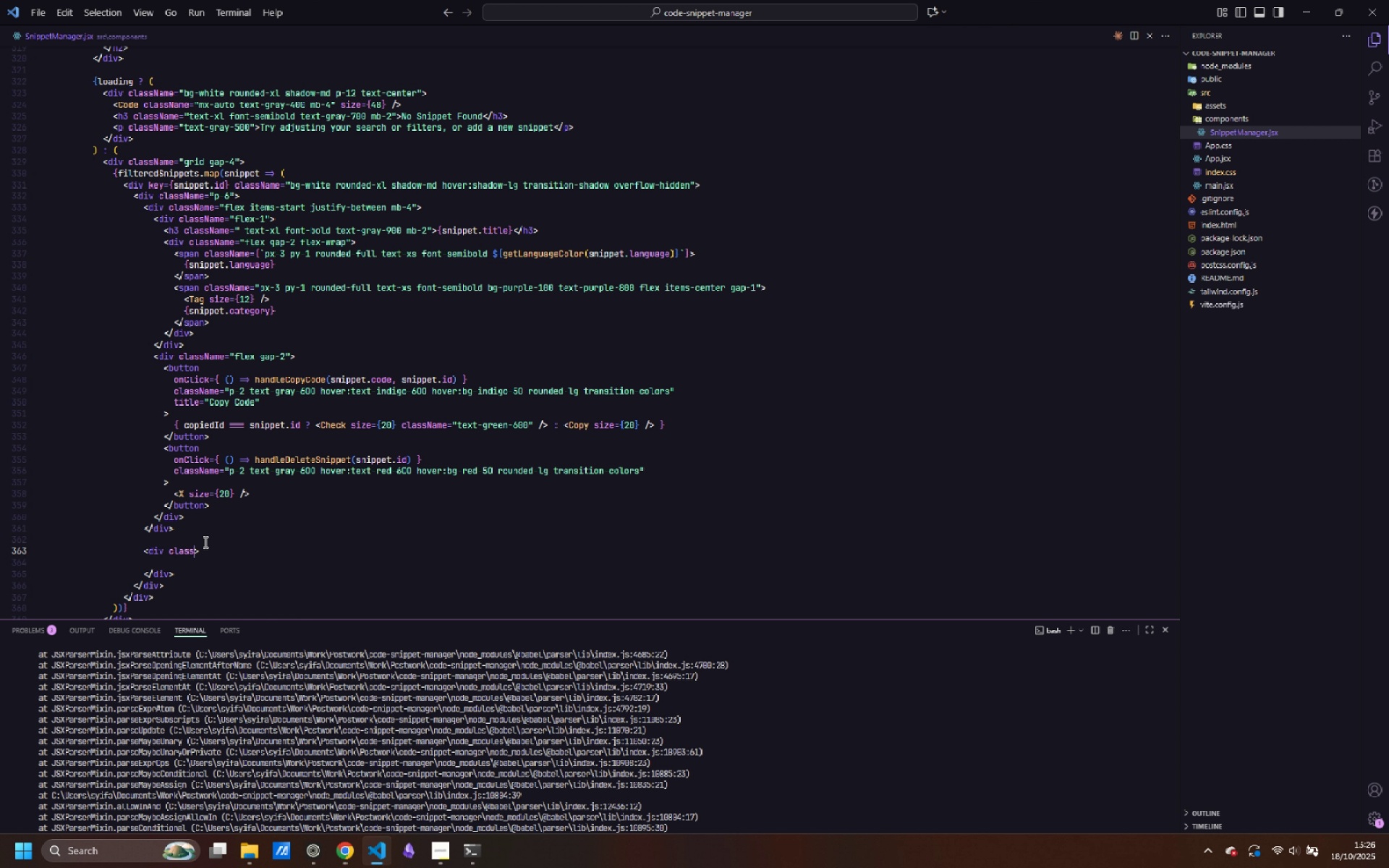 
key(Control+Shift+N)
 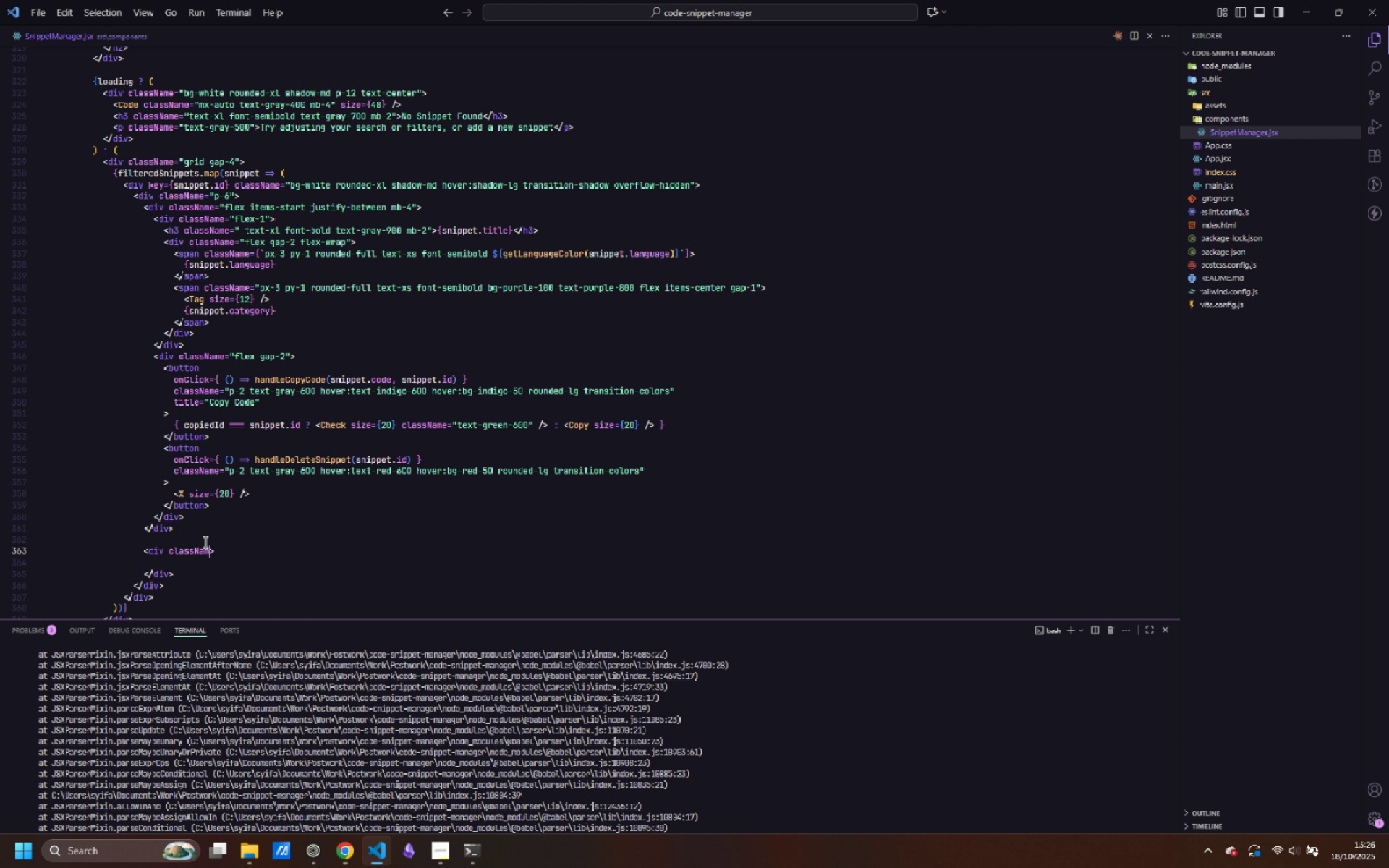 
key(Control+A)
 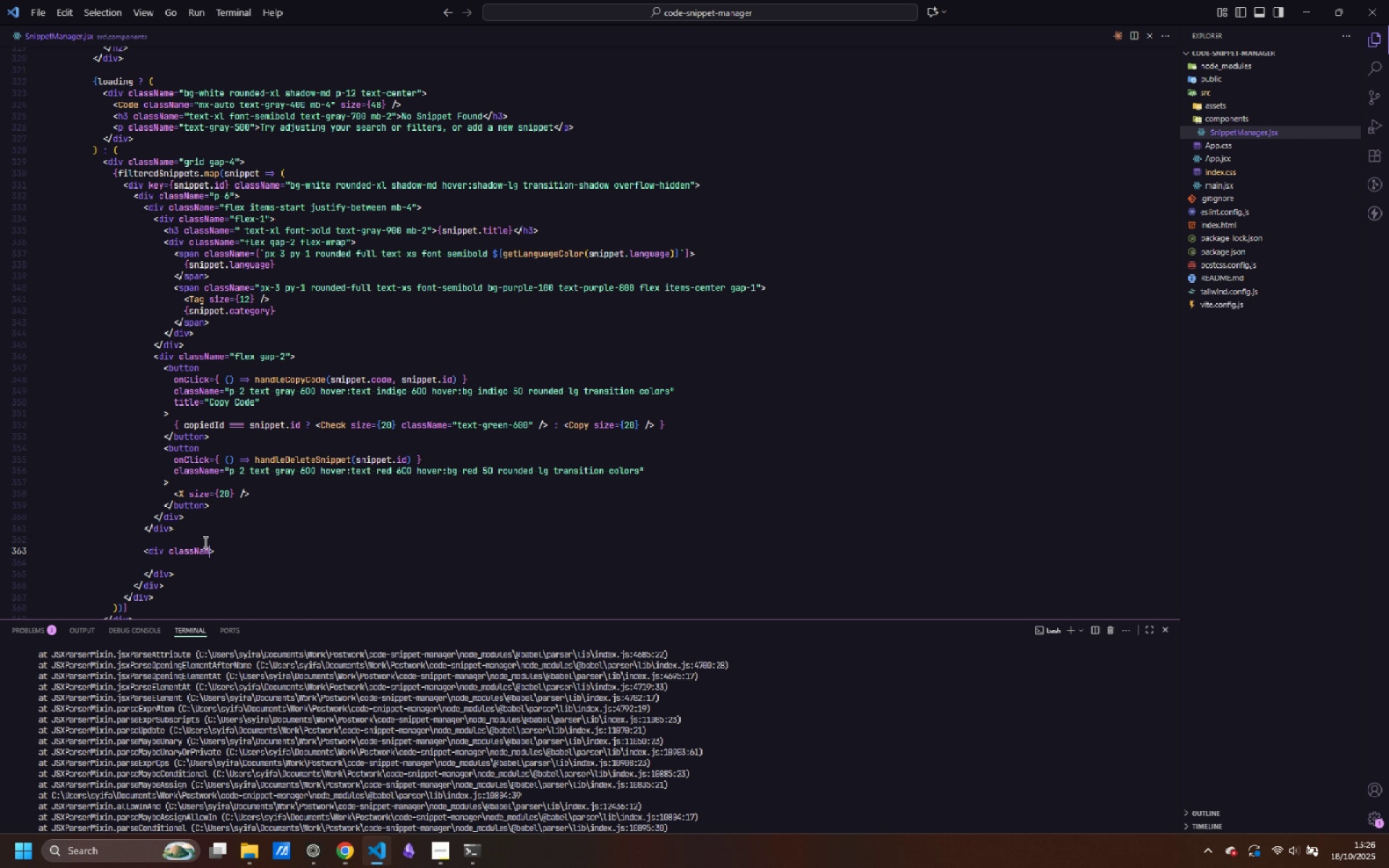 
key(Control+M)
 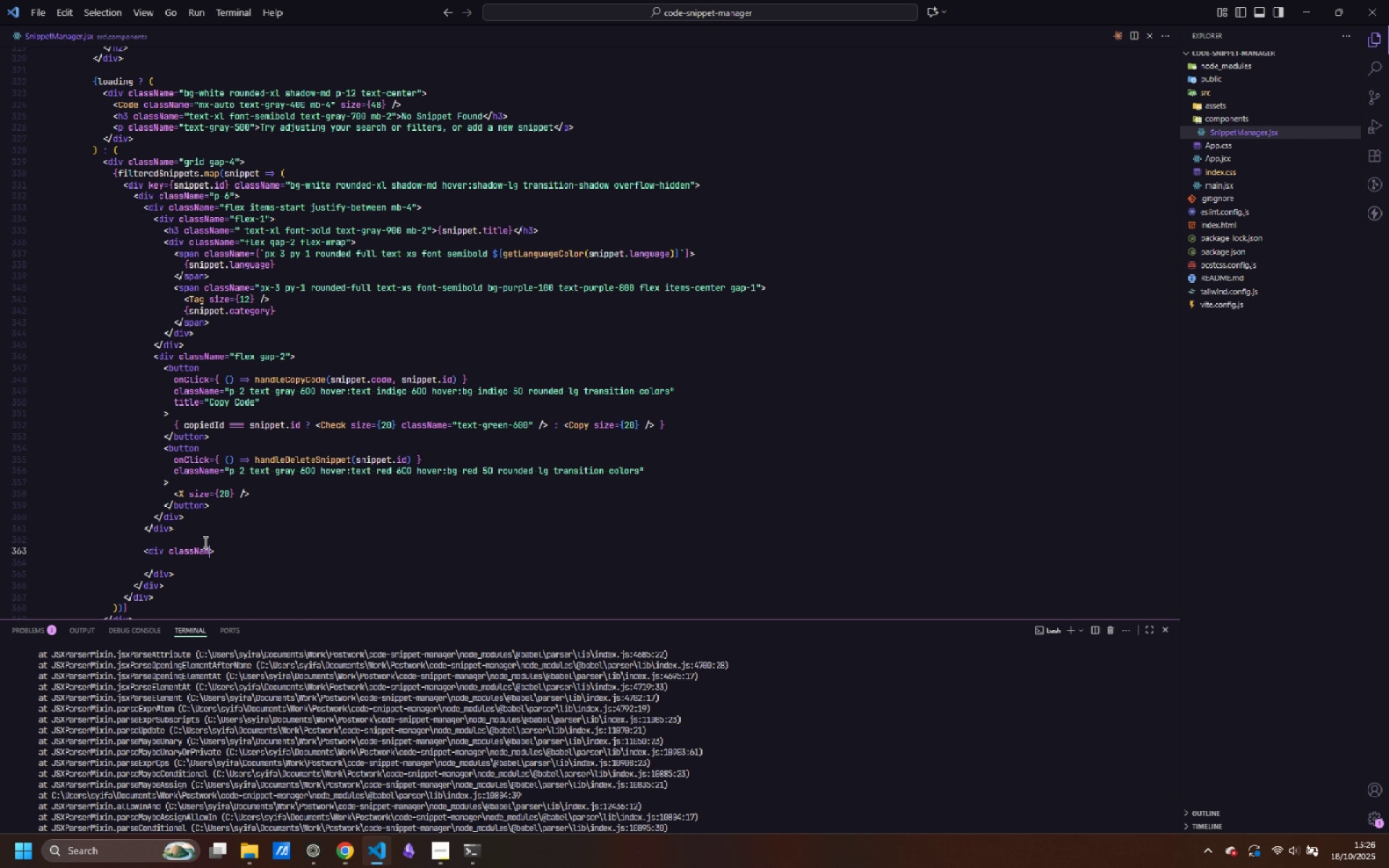 
key(Control+E)
 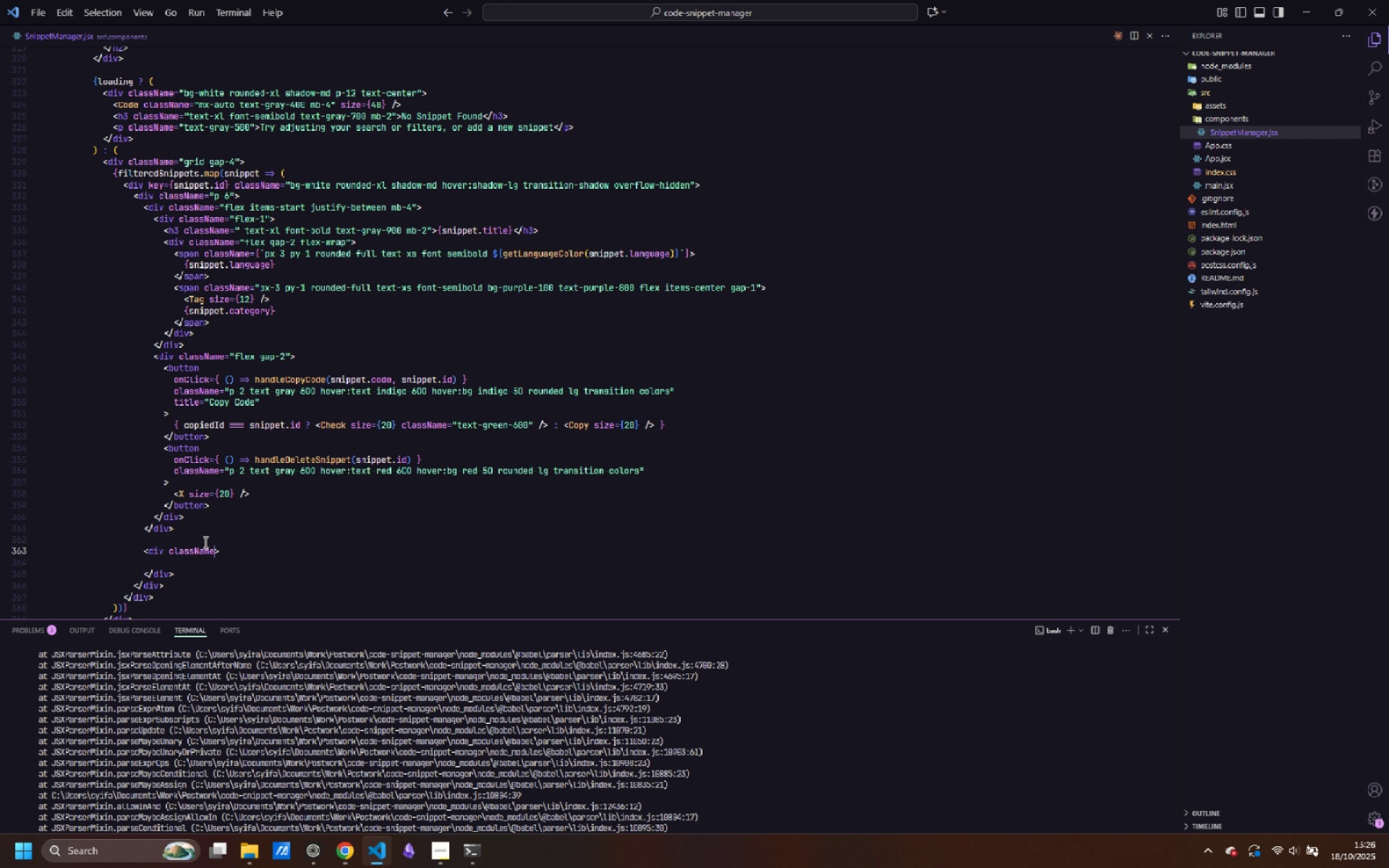 
key(Control+Equal)
 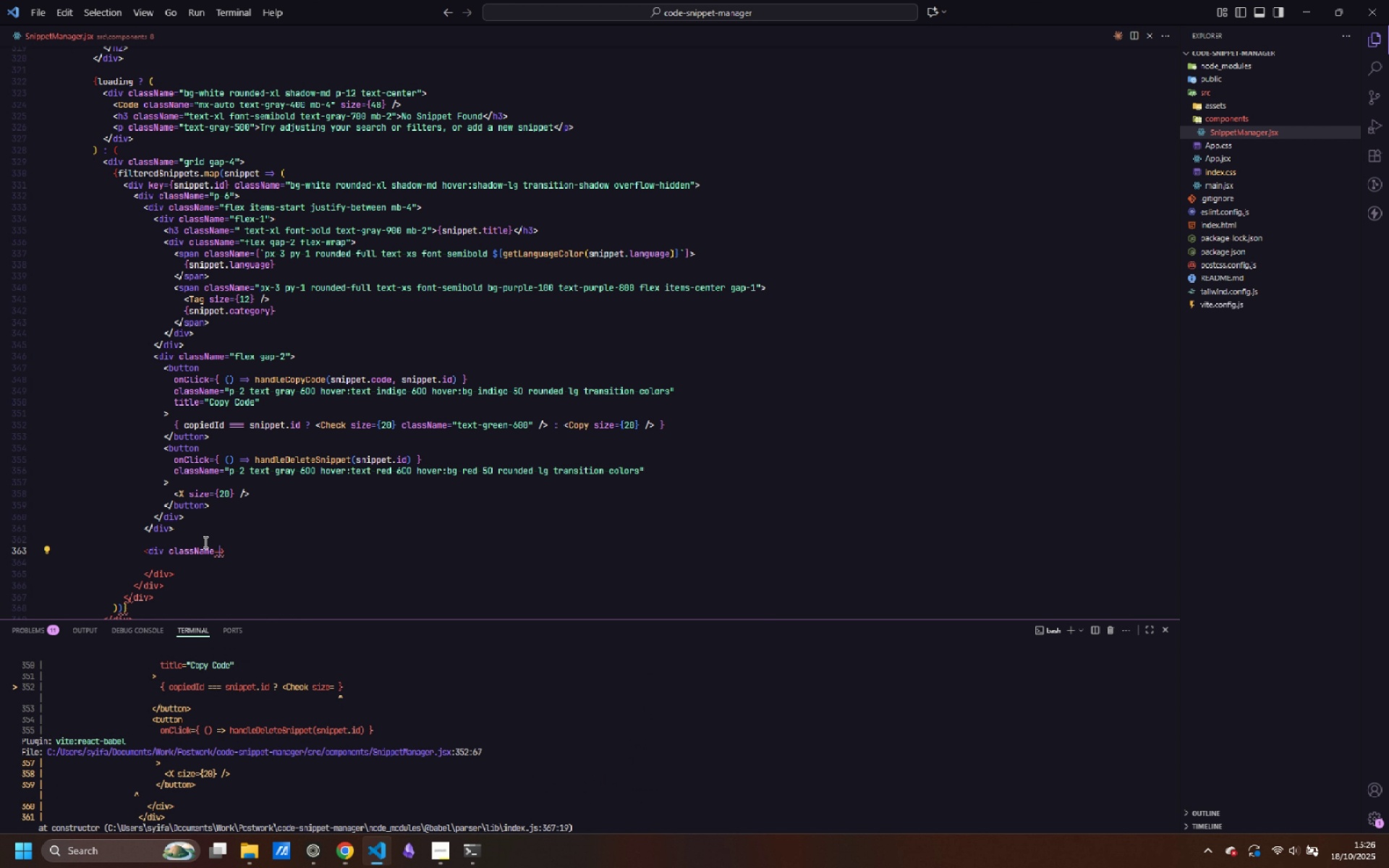 
key(Control+Shift+Quote)
 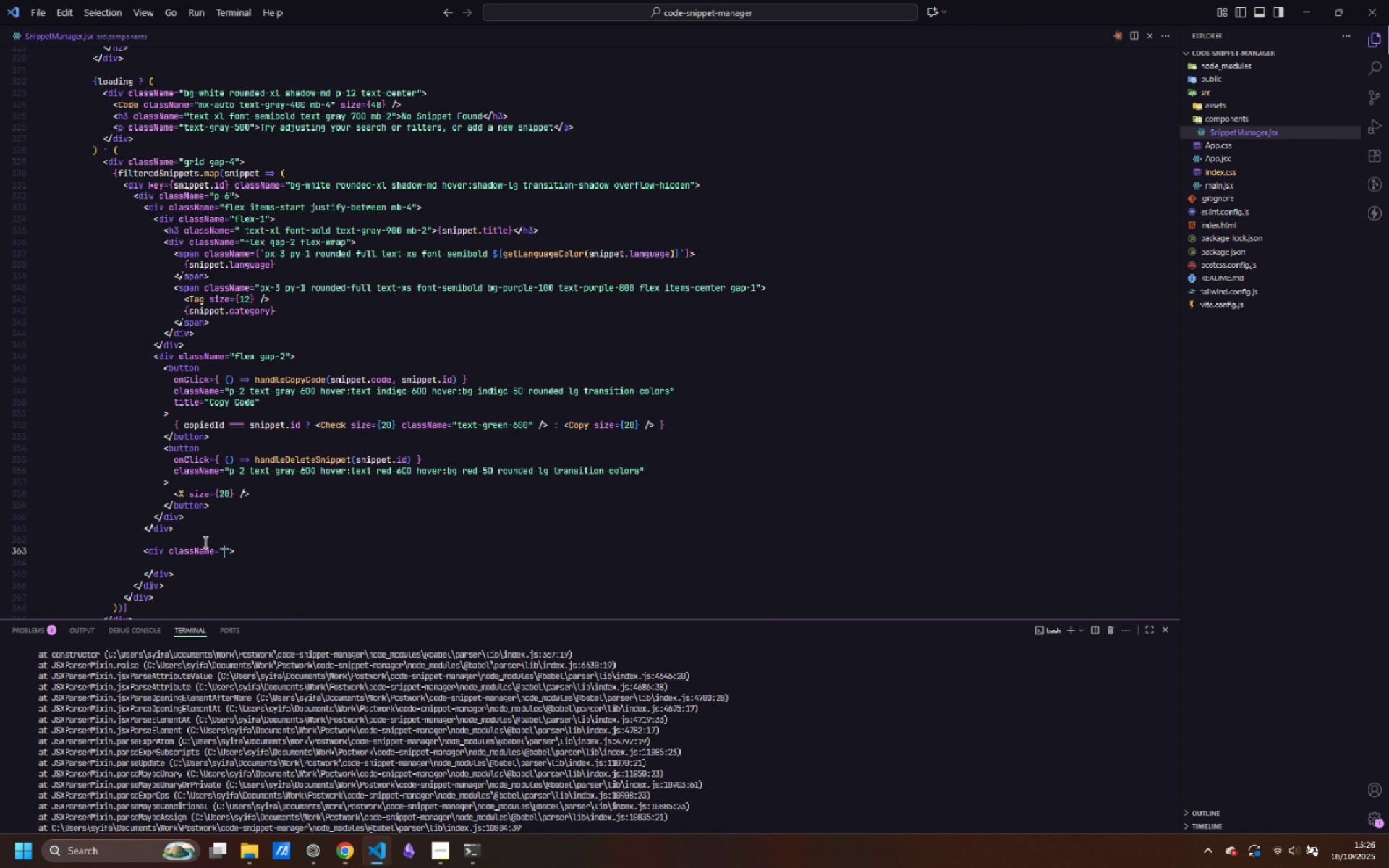 
key(Control+B)
 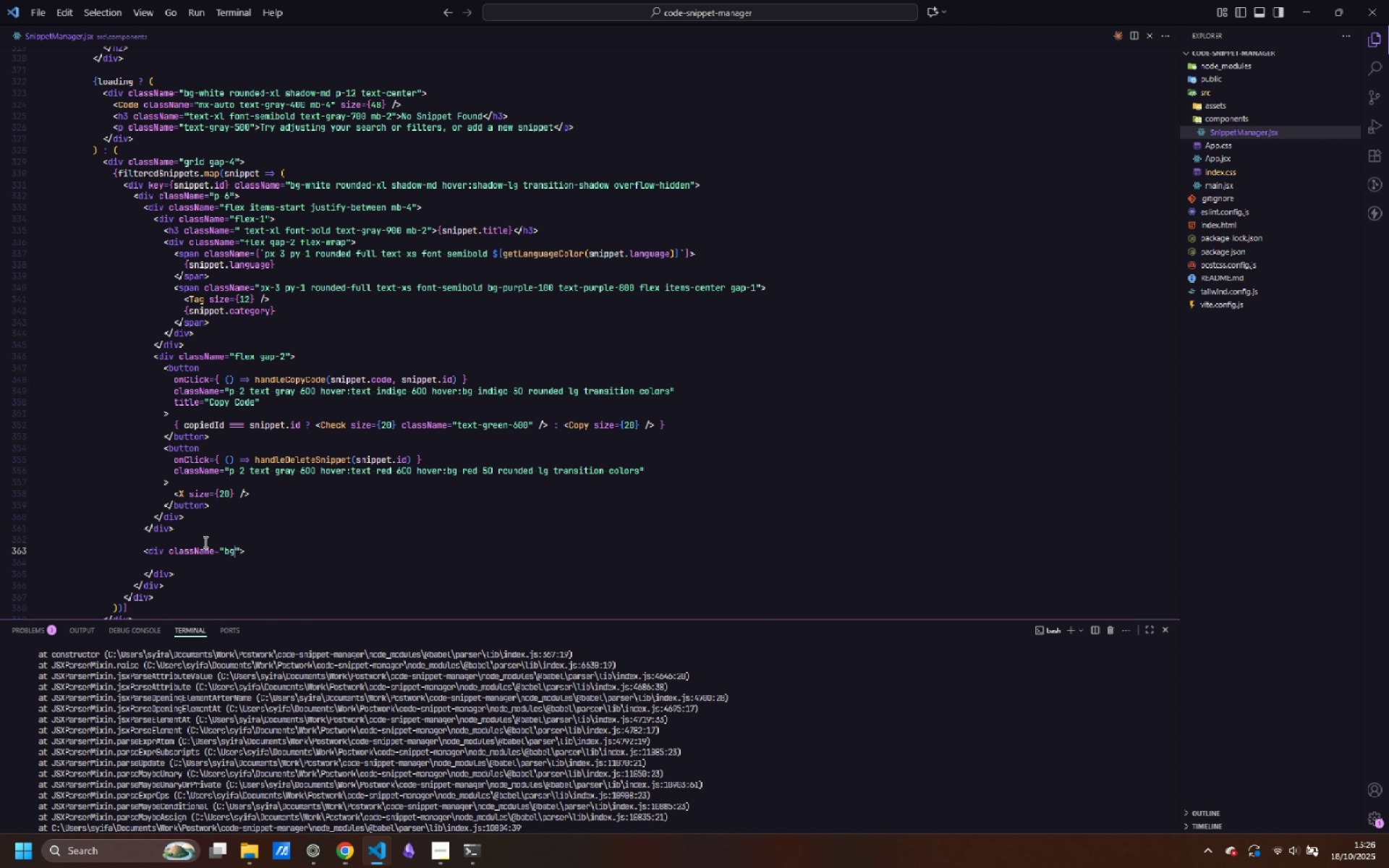 
key(Control+G)
 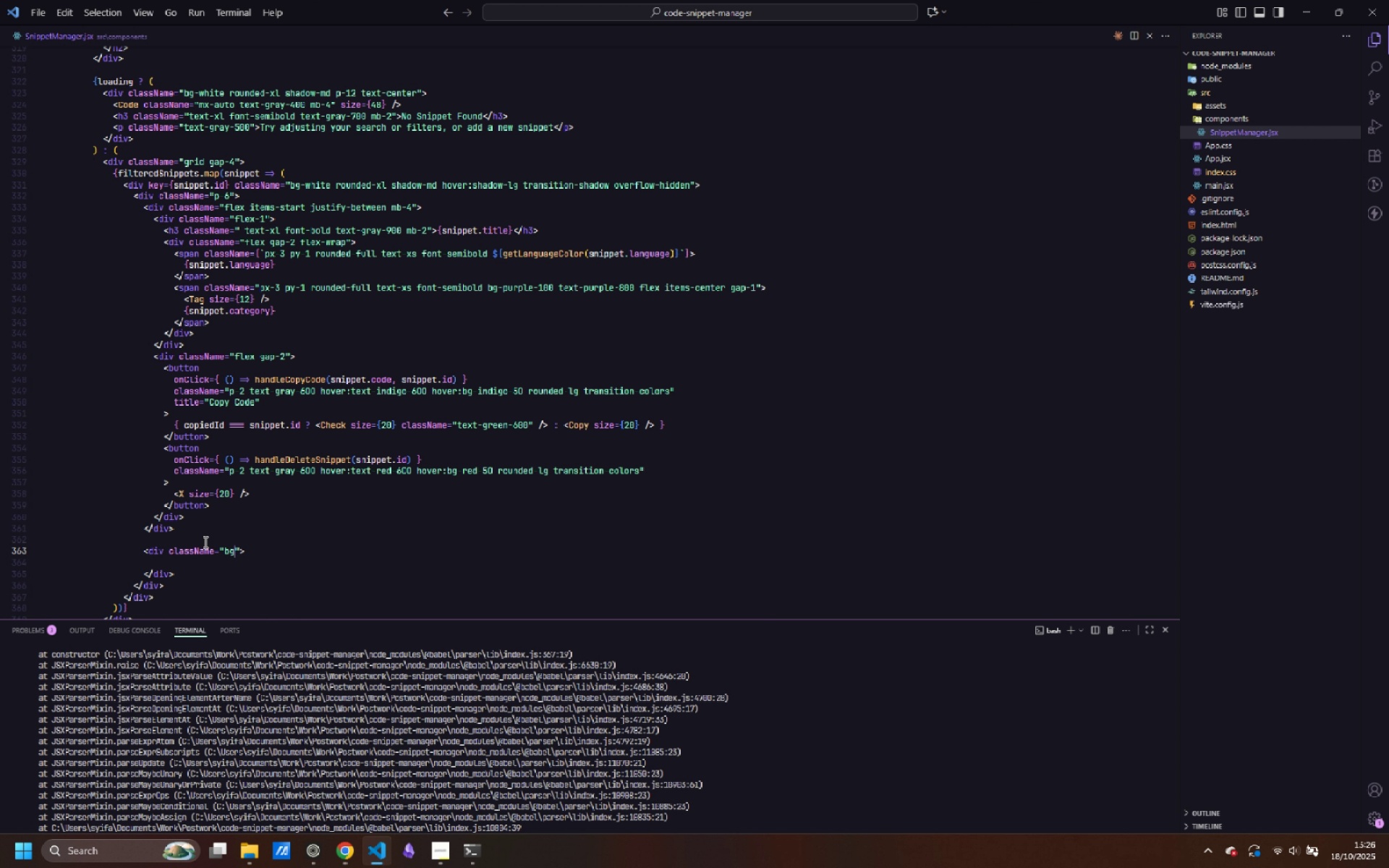 
key(Control+Minus)
 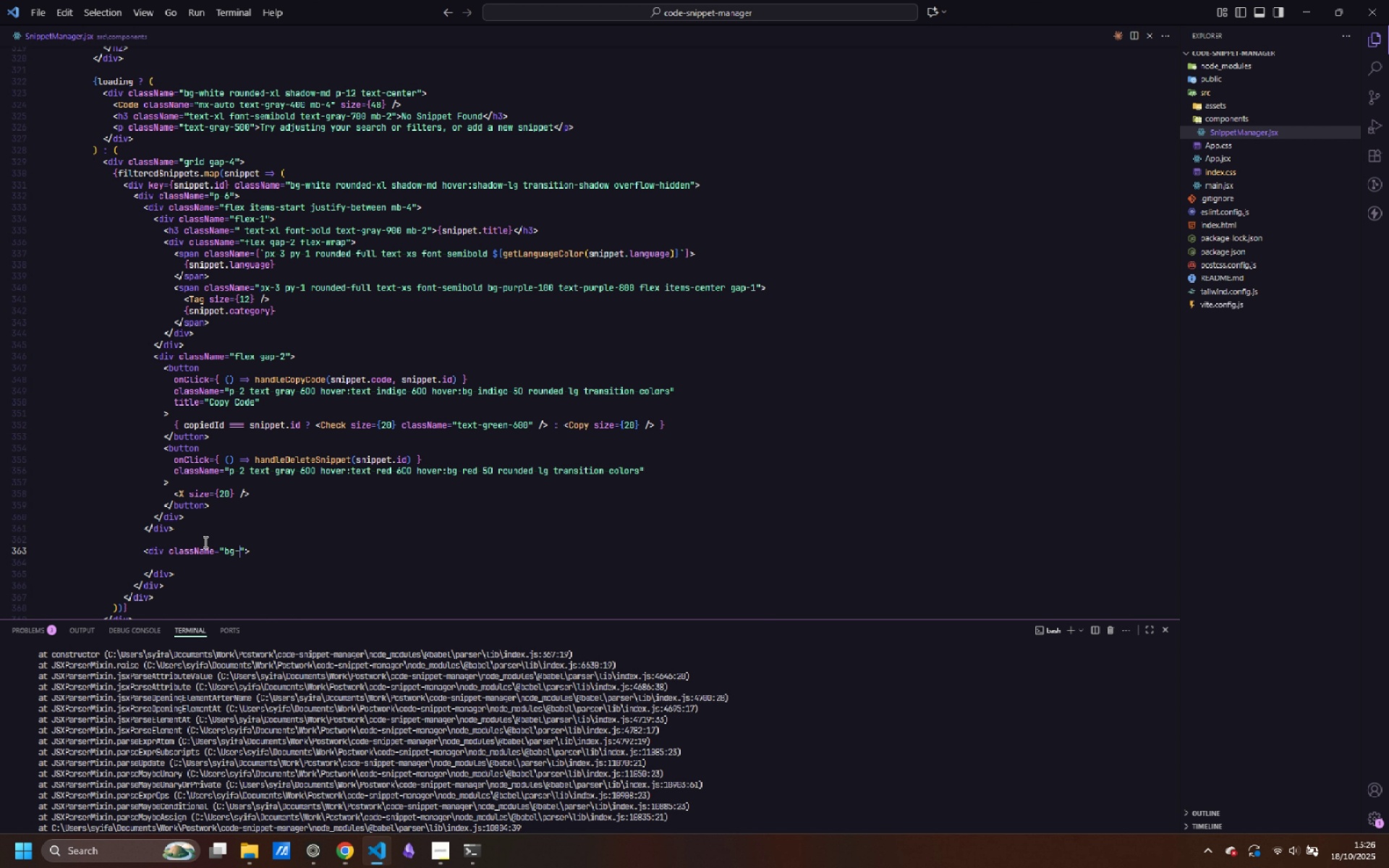 
key(Control+G)
 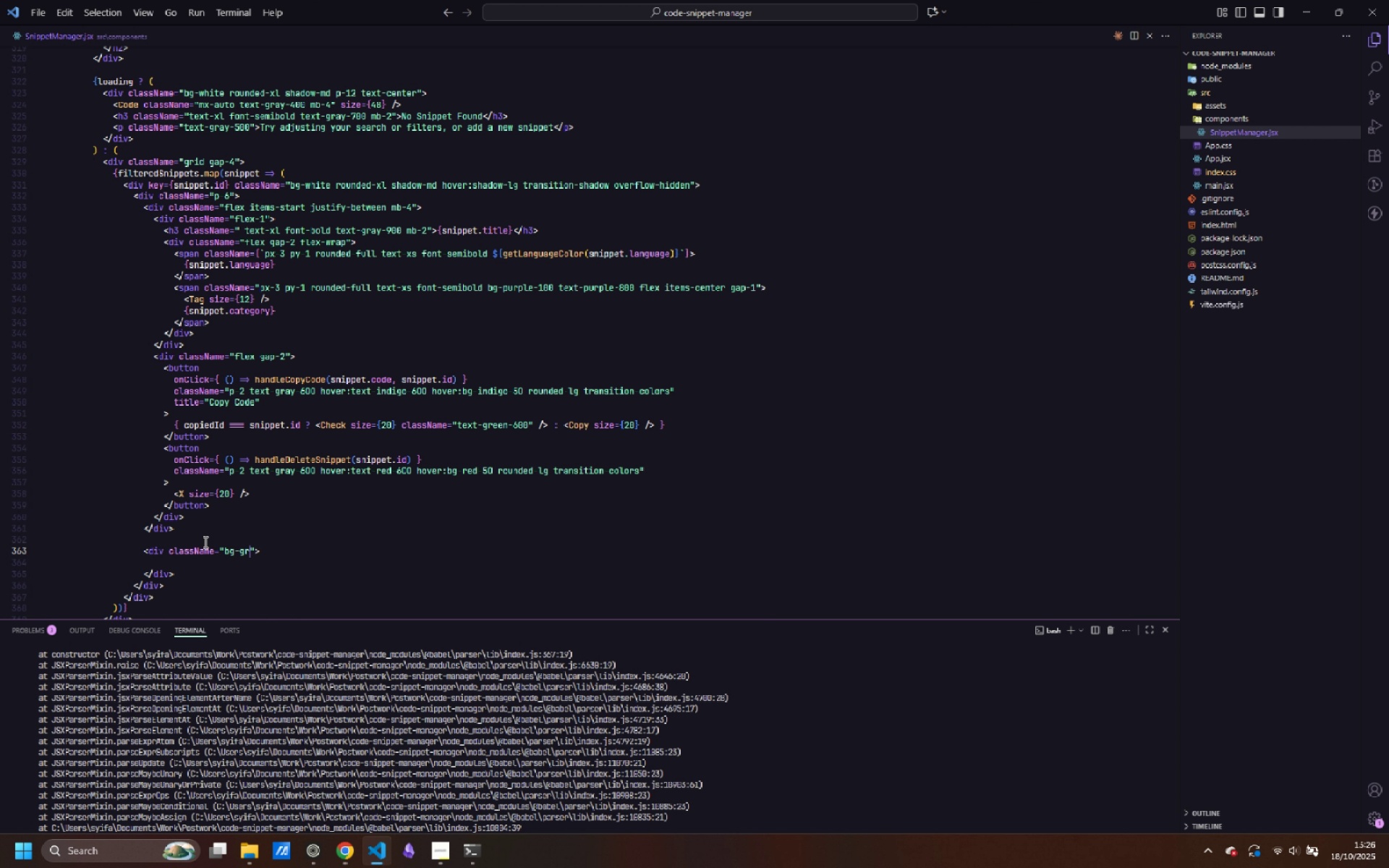 
key(Control+R)
 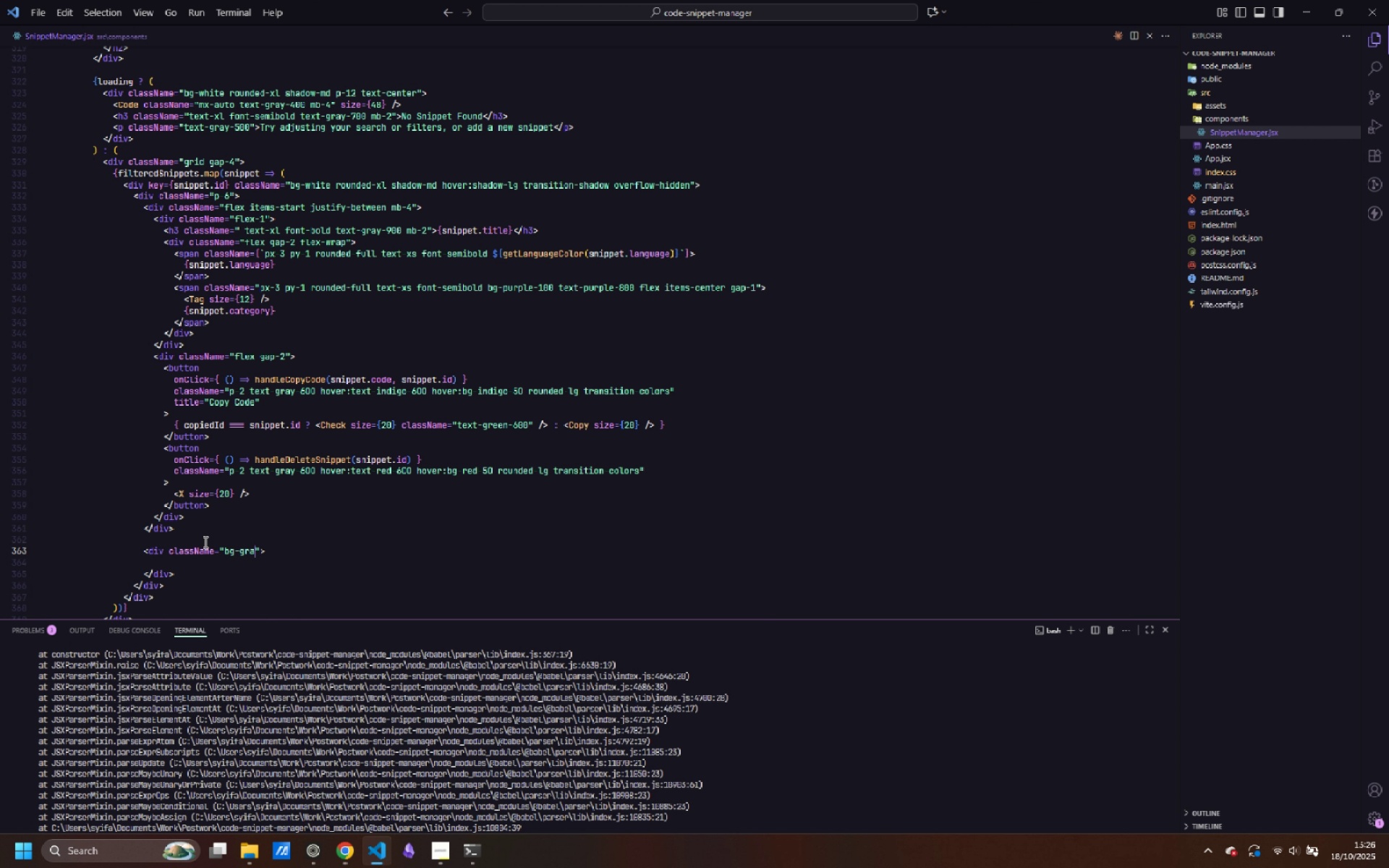 
key(Control+A)
 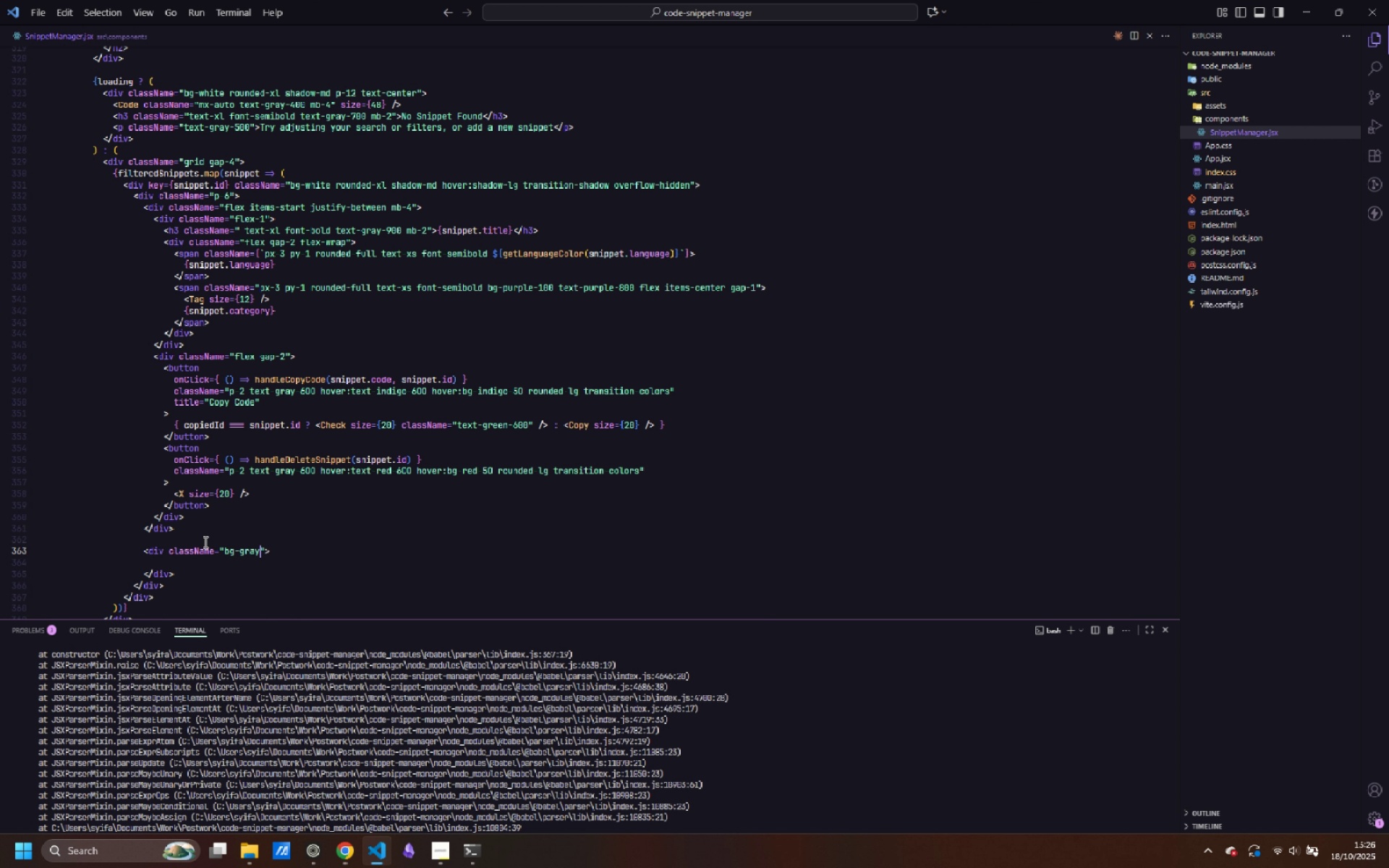 
key(Control+Y)
 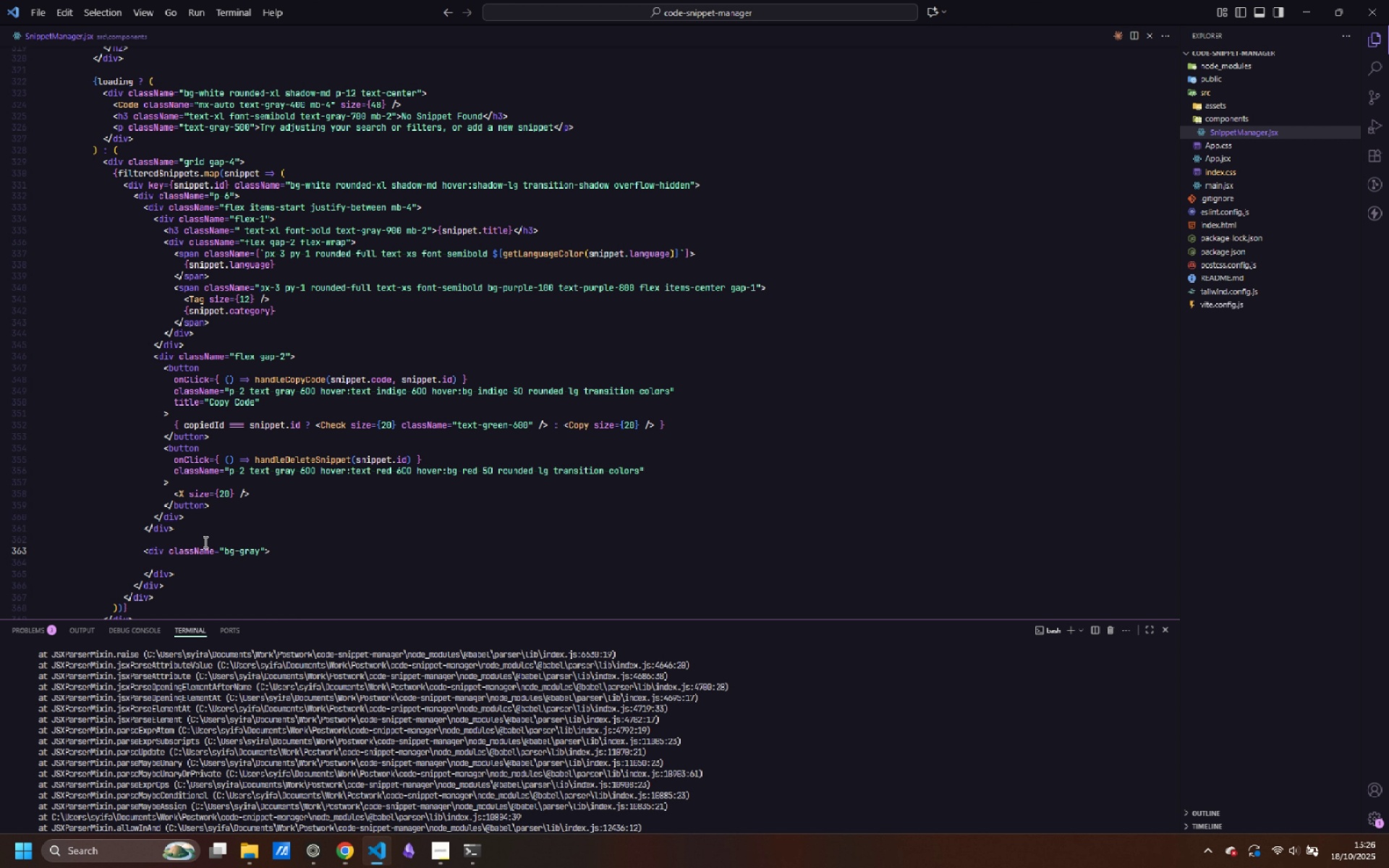 
key(Control+Minus)
 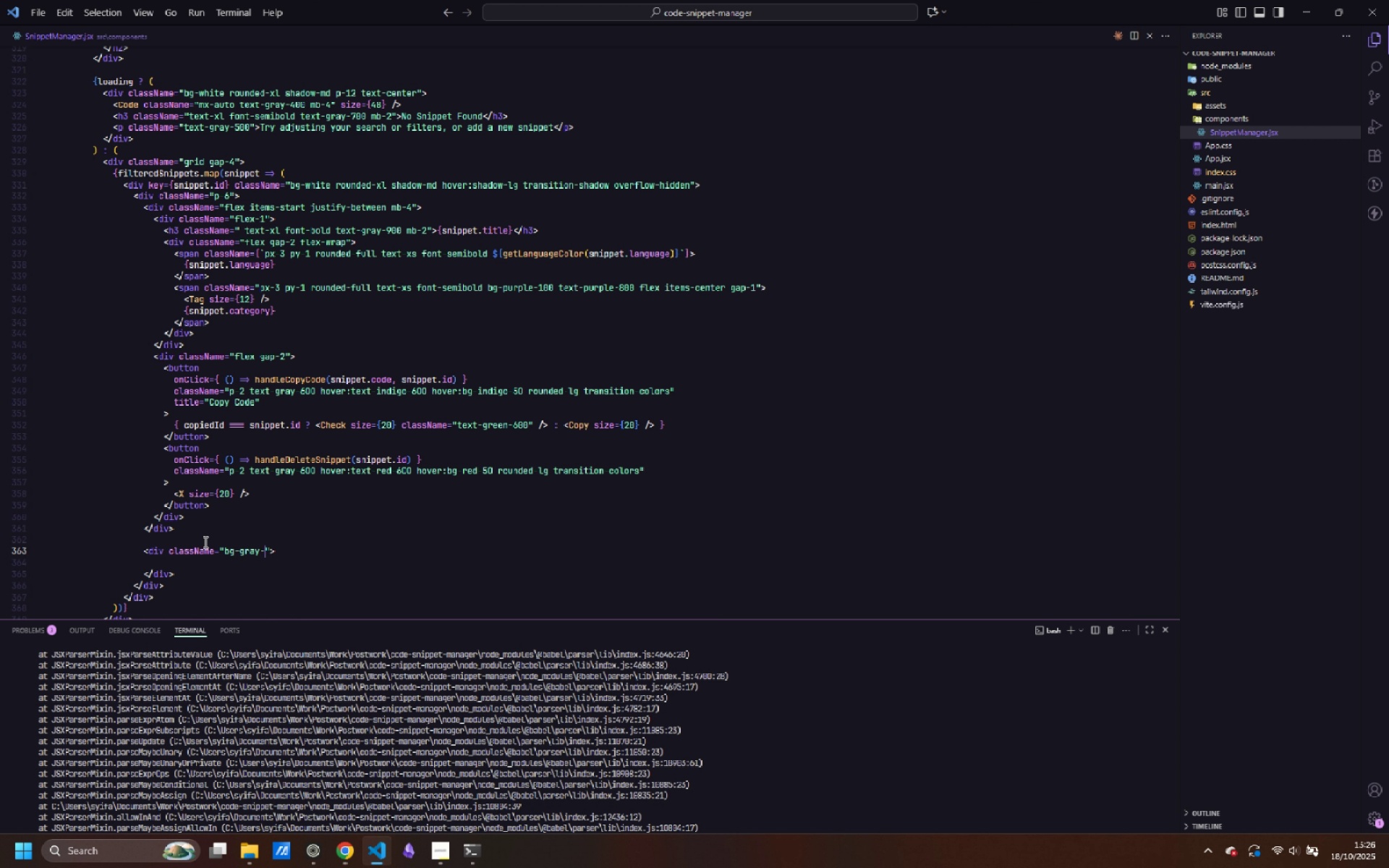 
key(Control+9)
 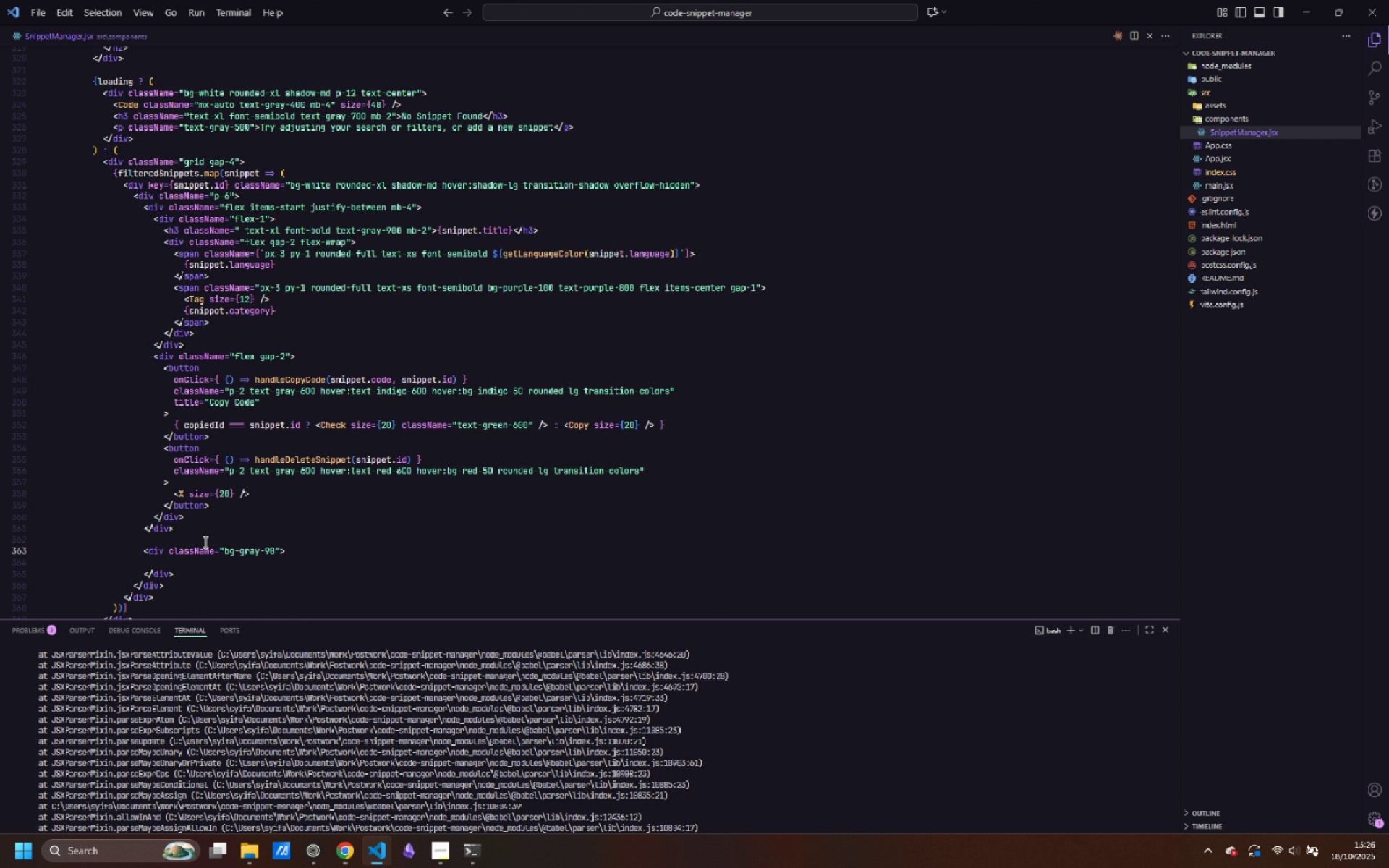 
key(Control+0)
 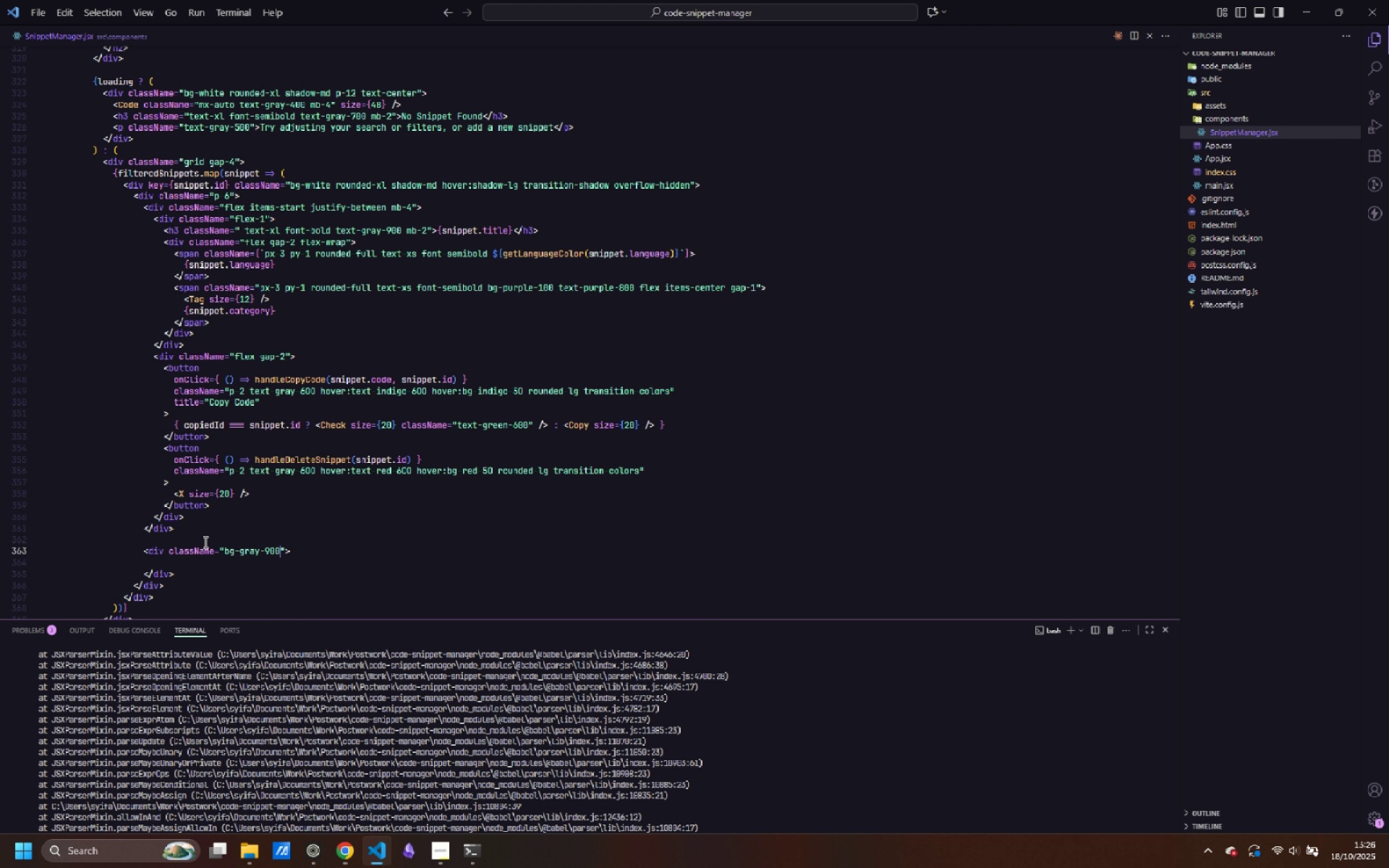 
key(Control+0)
 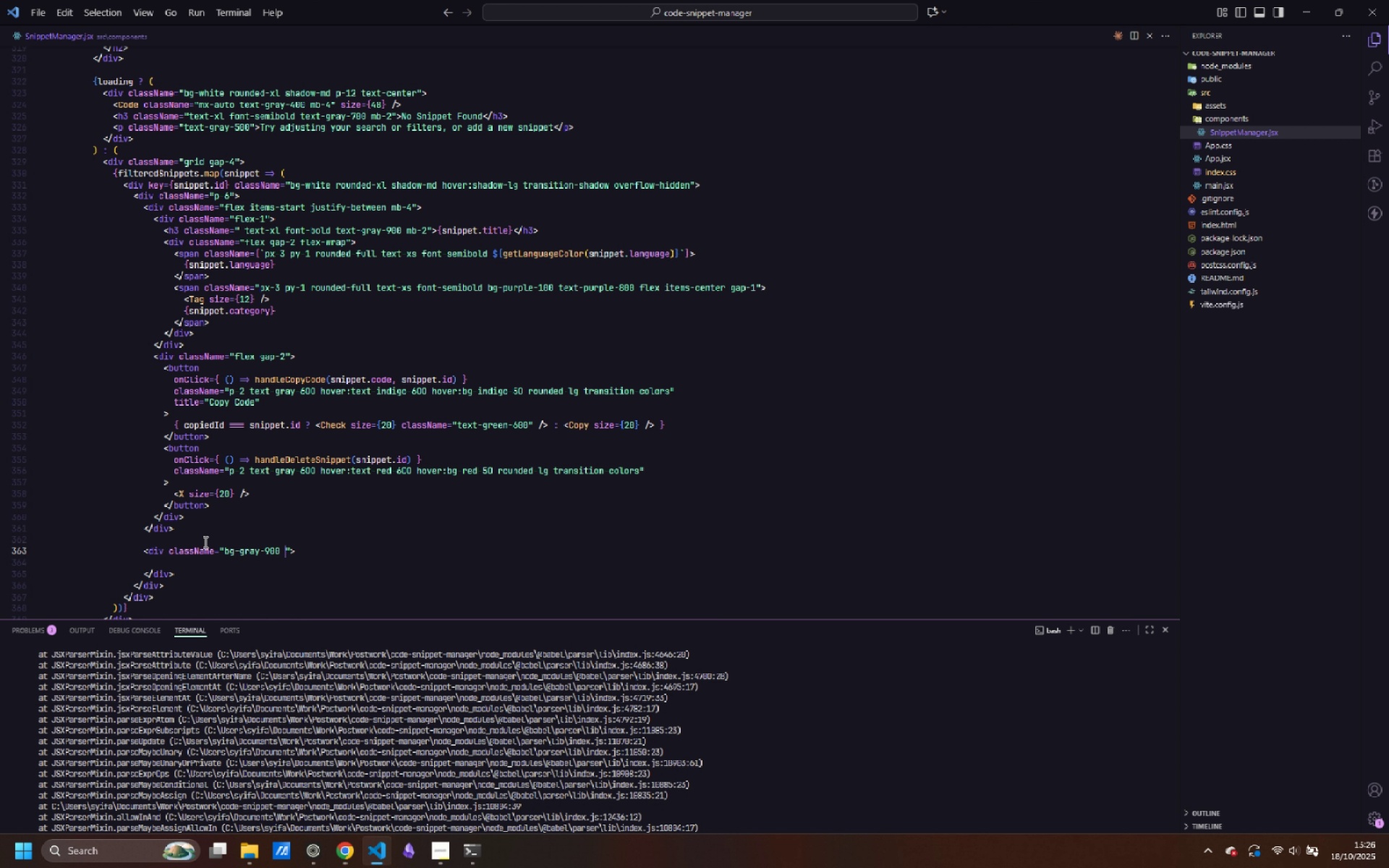 
key(Control+Space)
 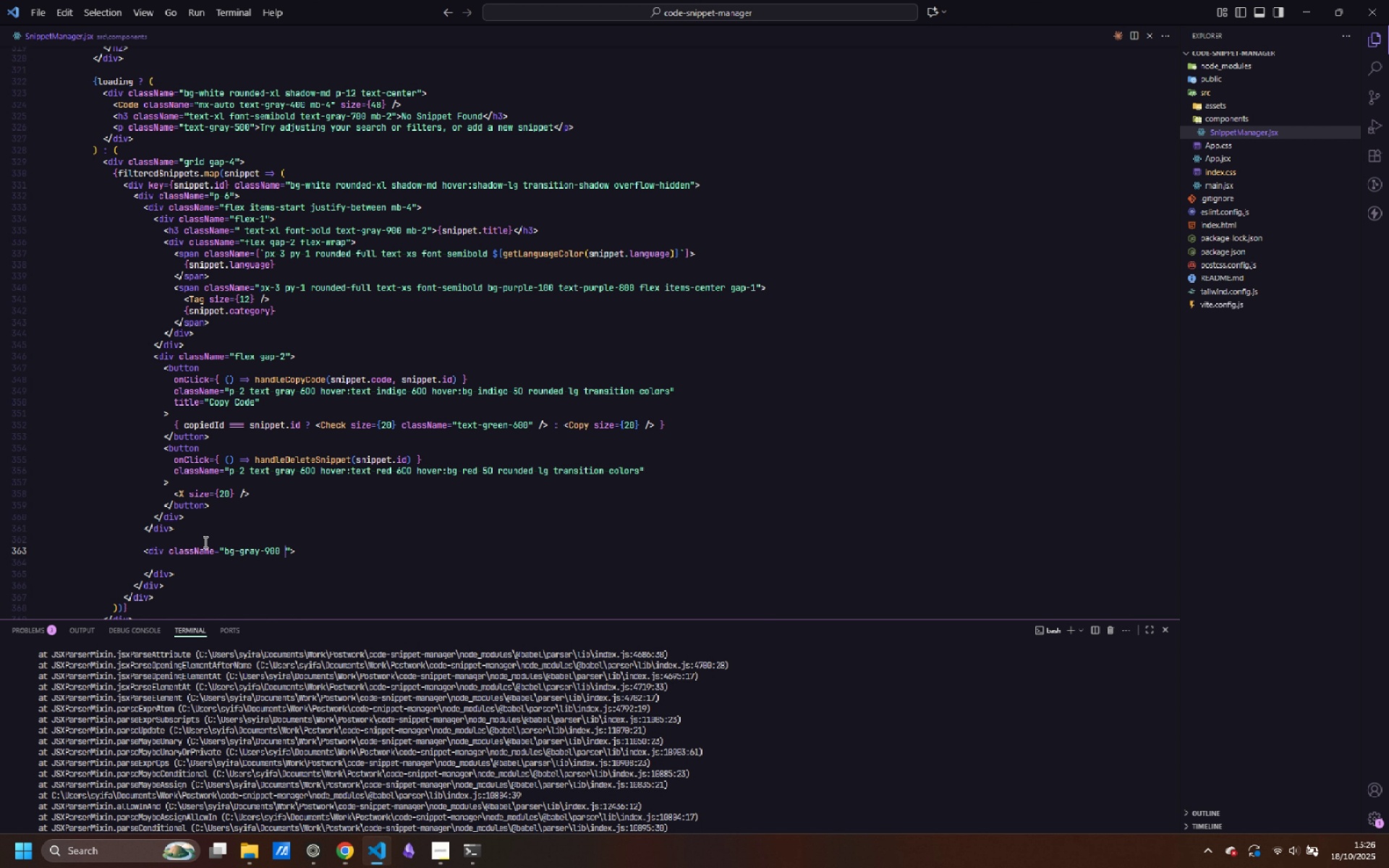 
key(Control+R)
 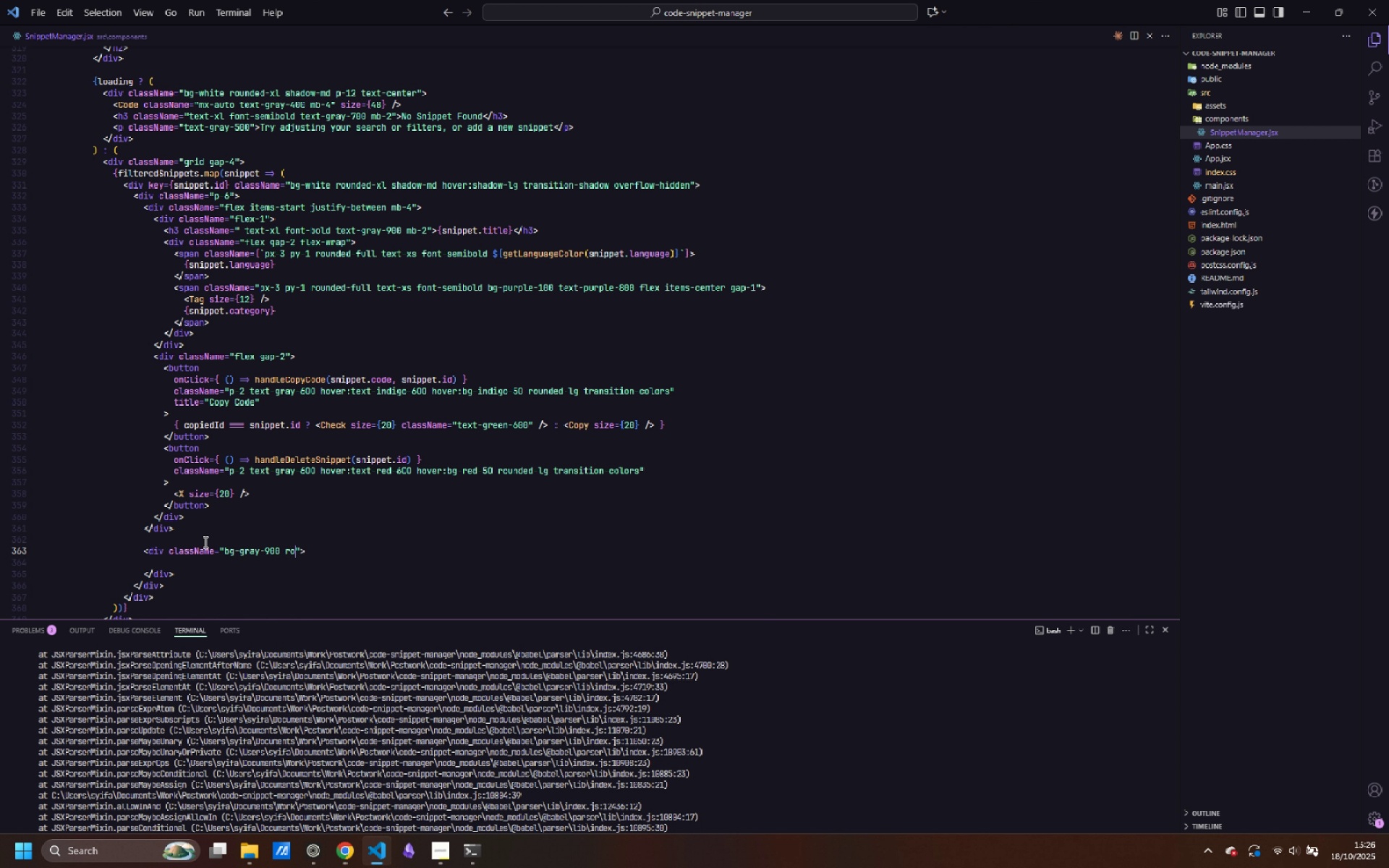 
key(Control+O)
 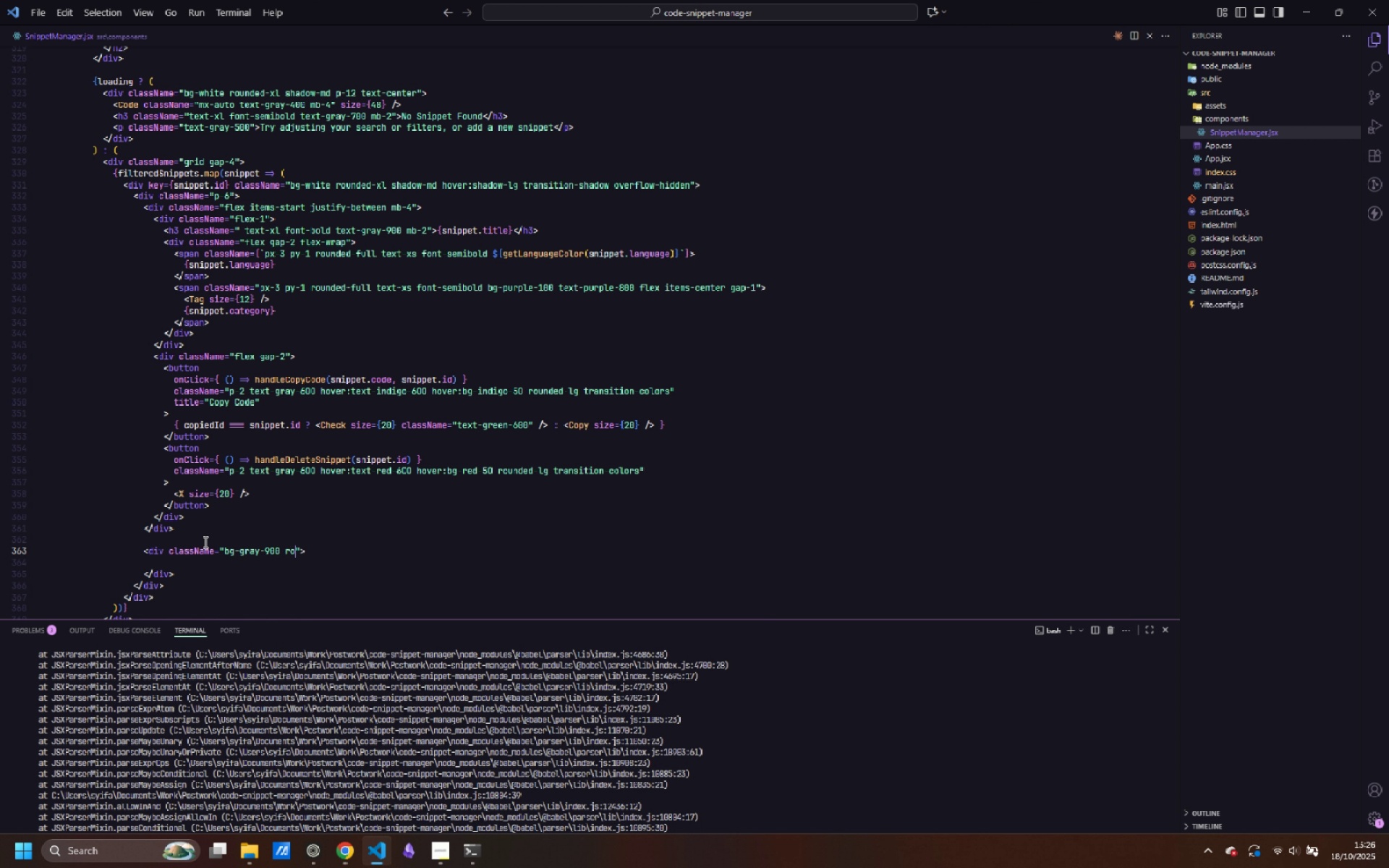 
key(Control+U)
 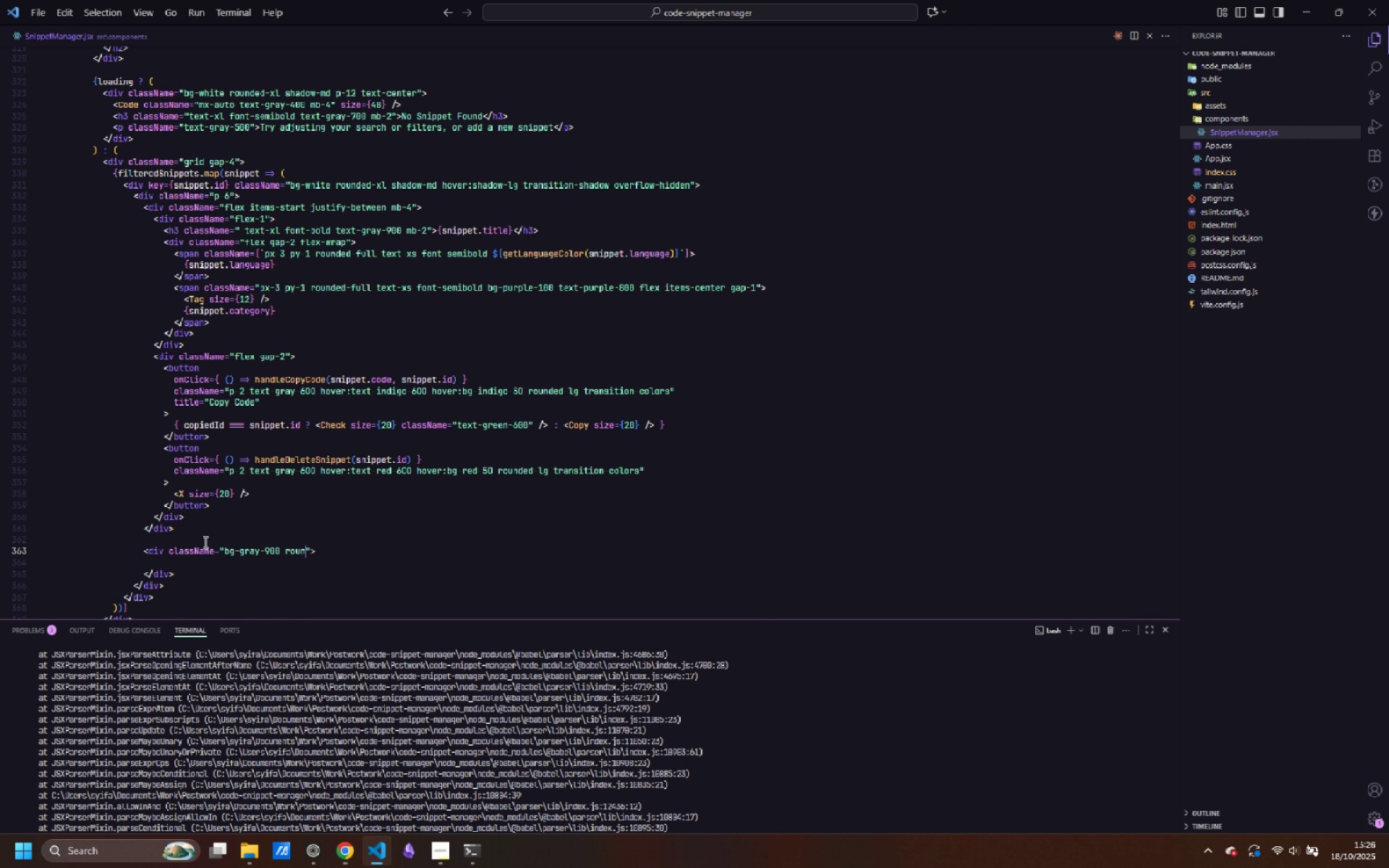 
key(Control+N)
 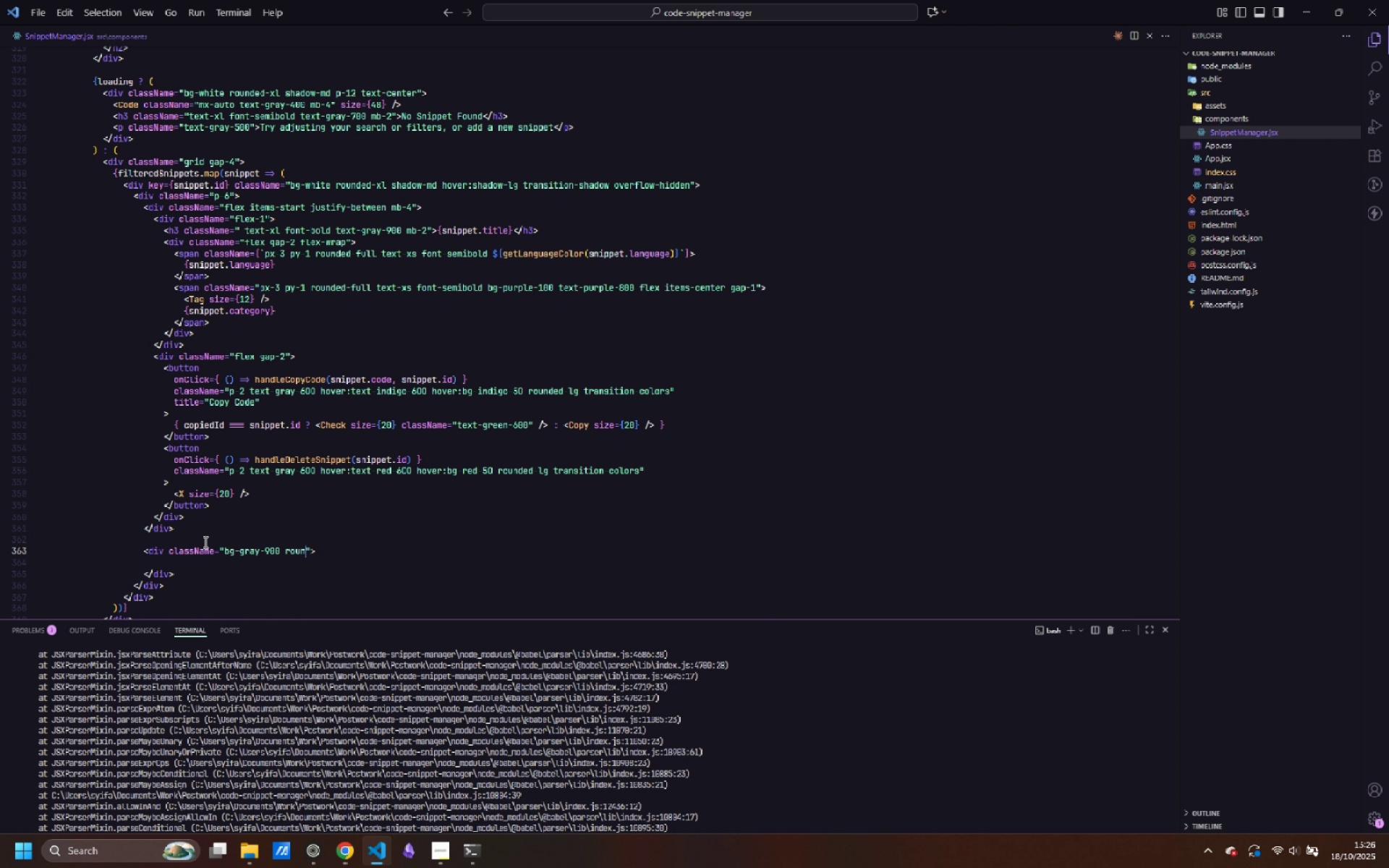 
key(Control+D)
 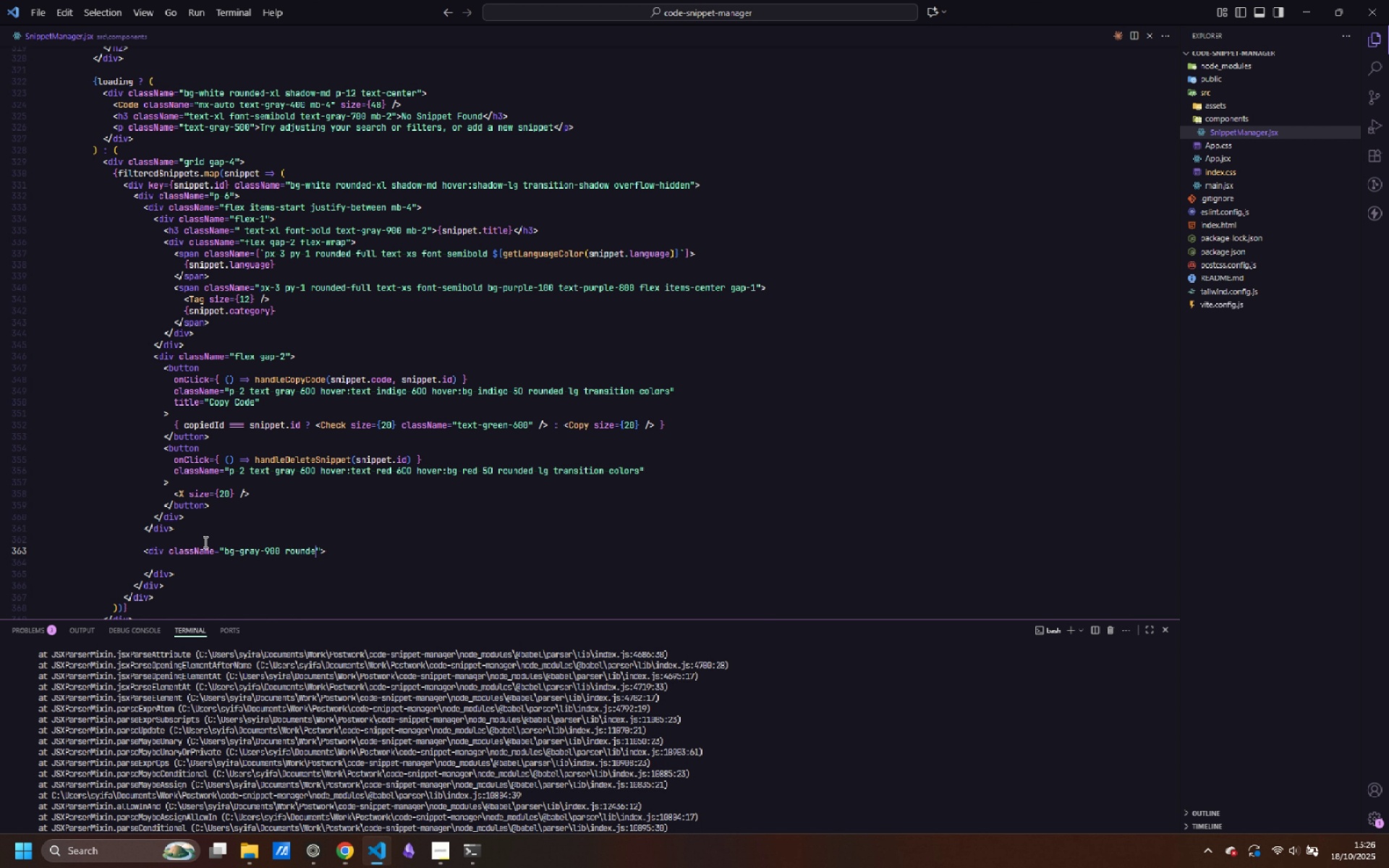 
key(Control+E)
 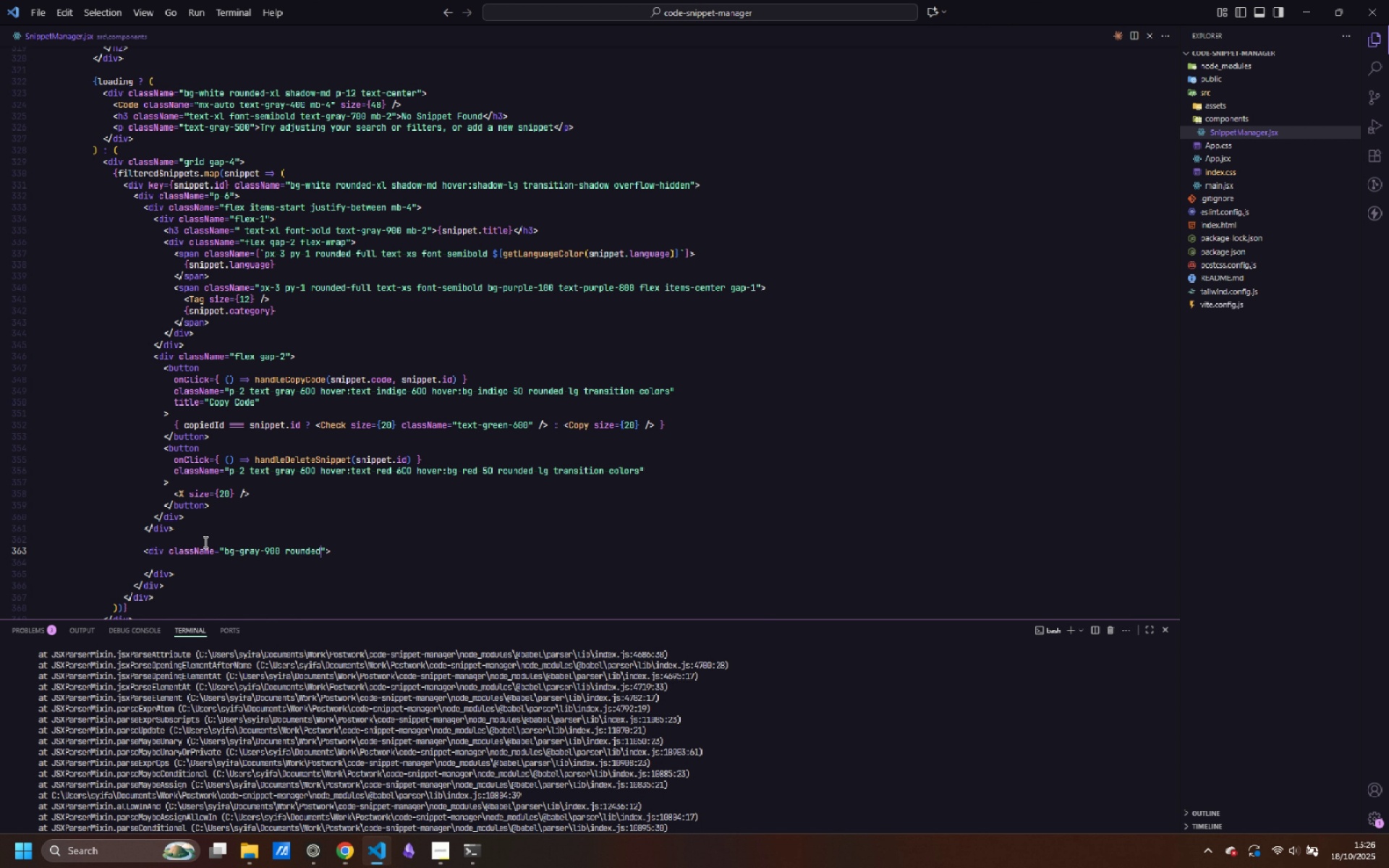 
key(Control+D)
 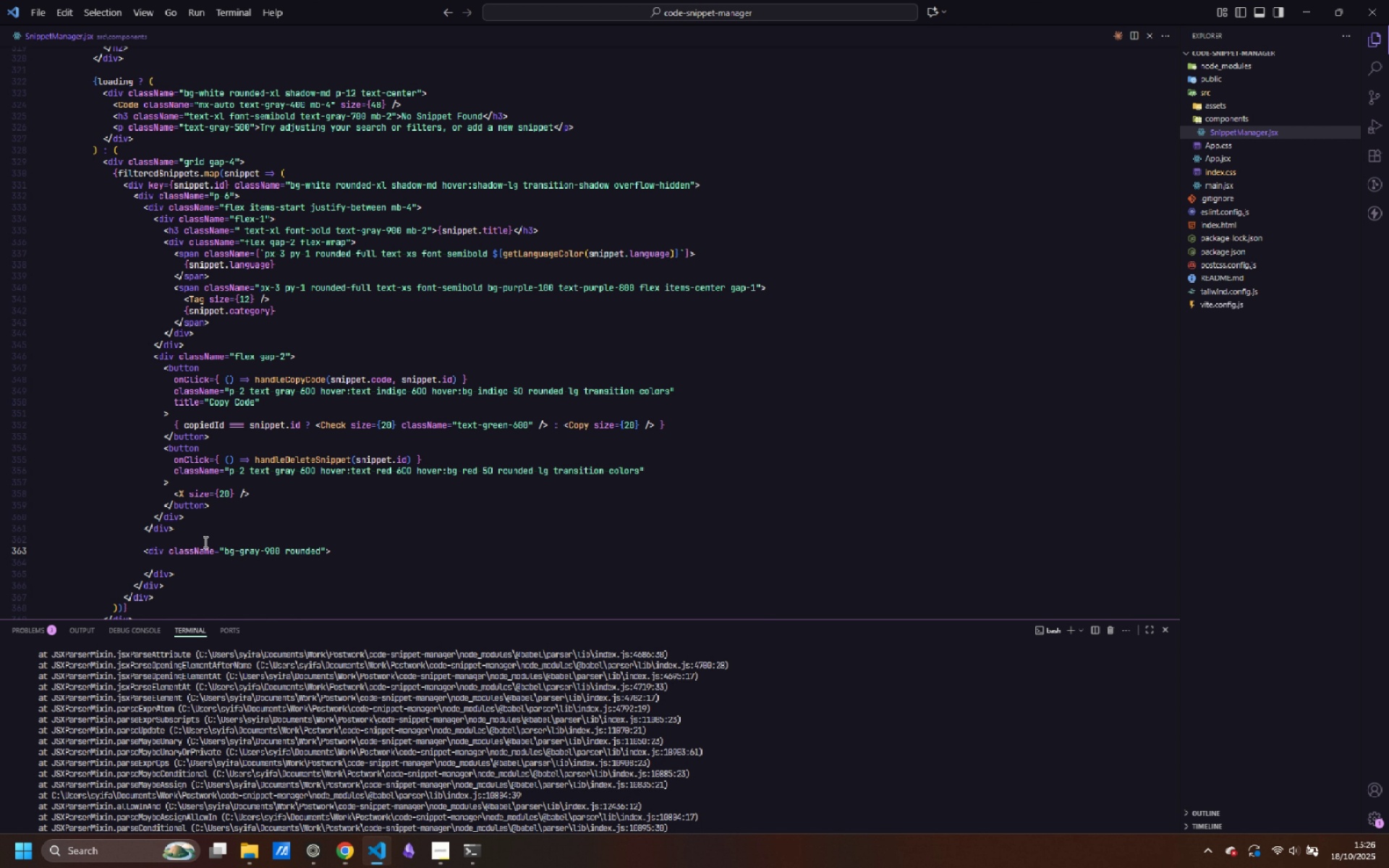 
key(Control+Minus)
 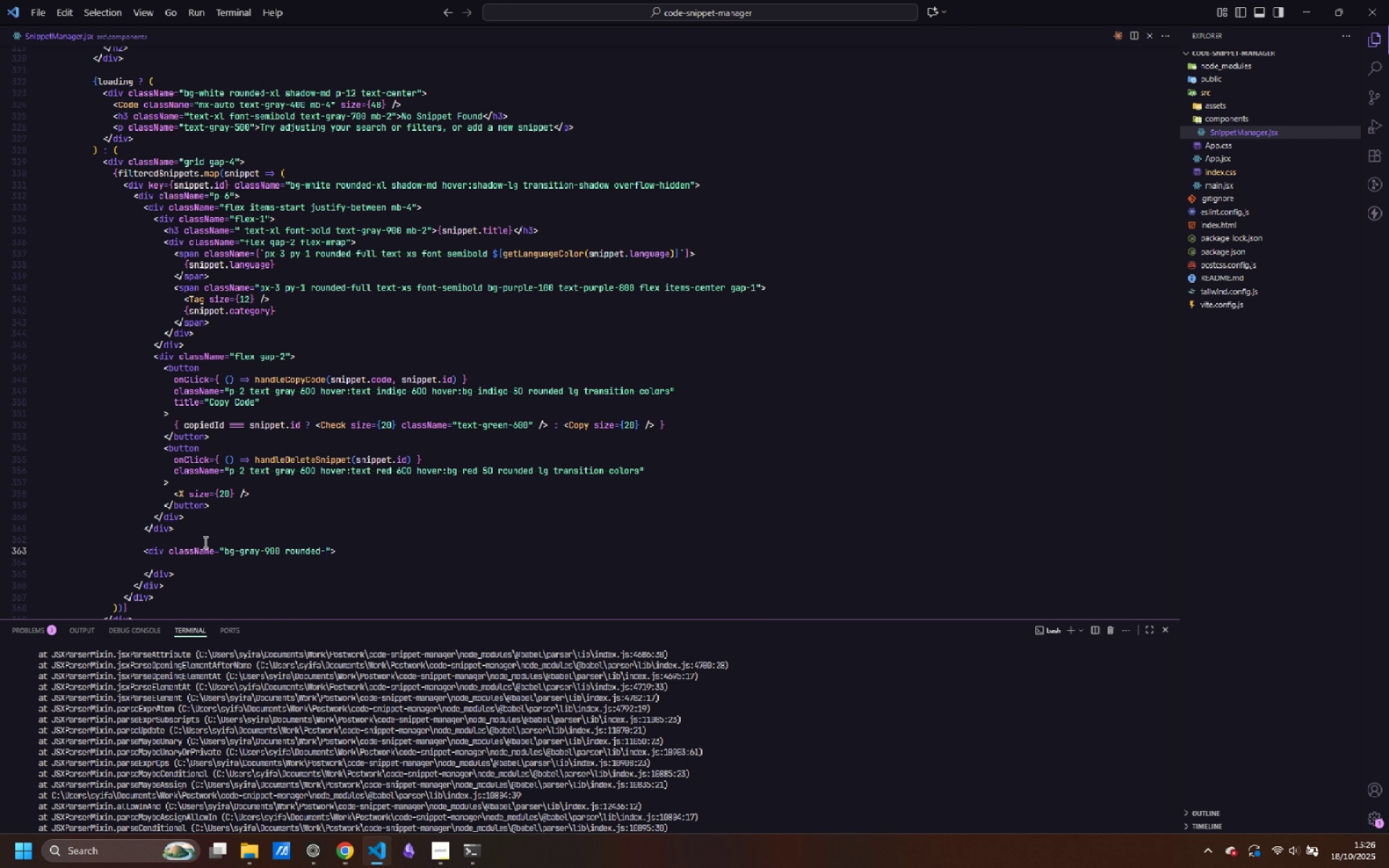 
key(Control+L)
 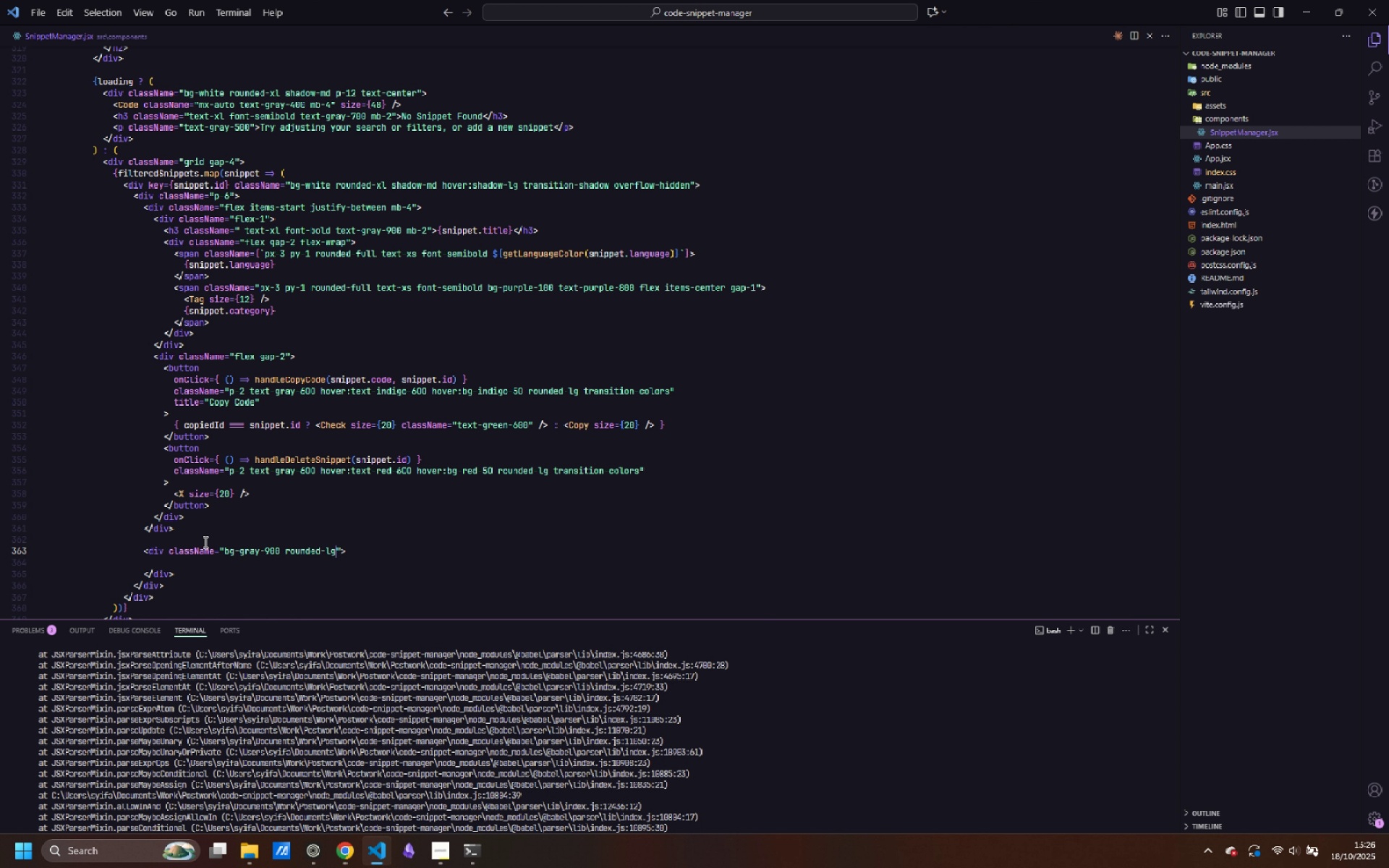 
key(Control+G)
 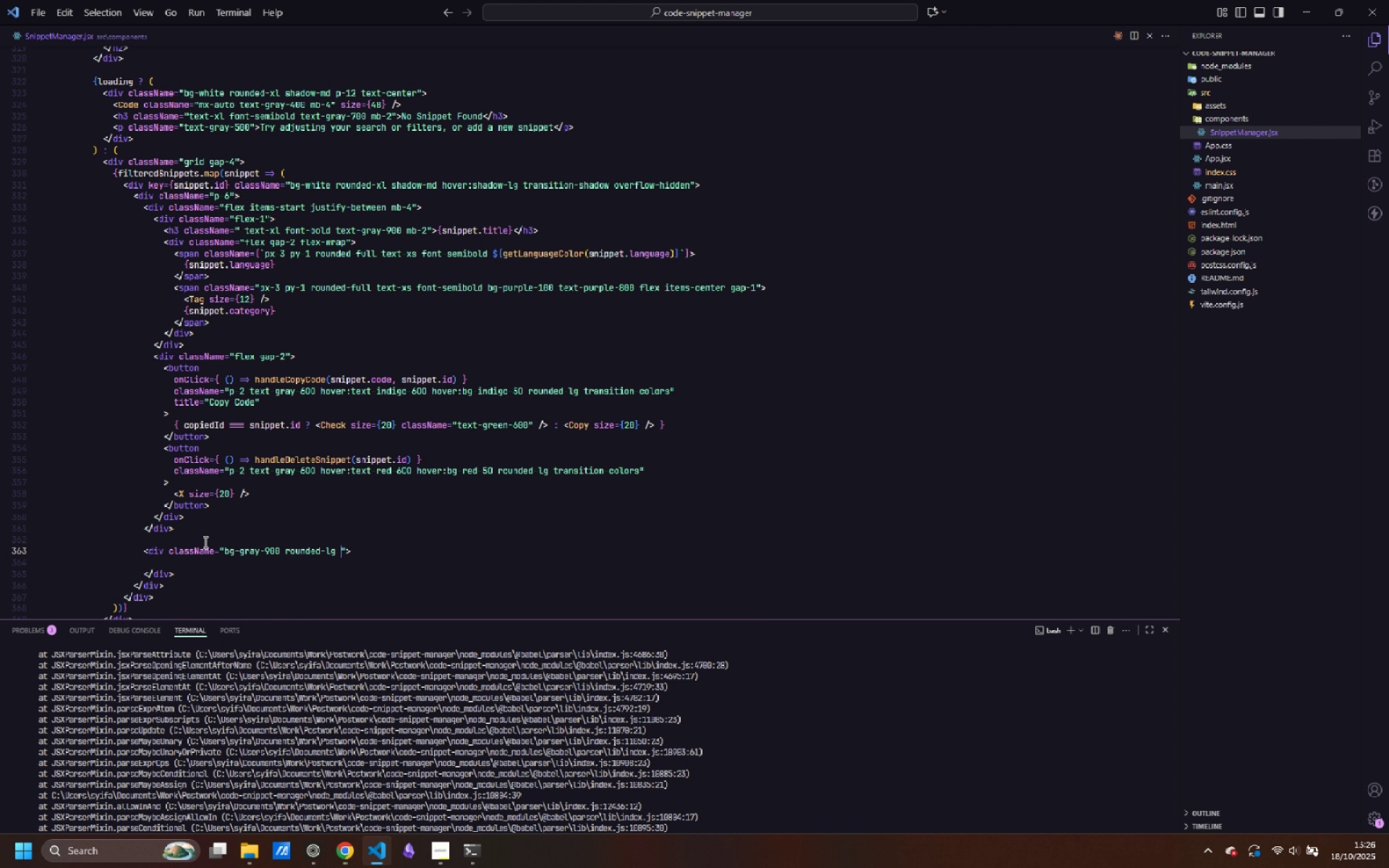 
key(Control+Space)
 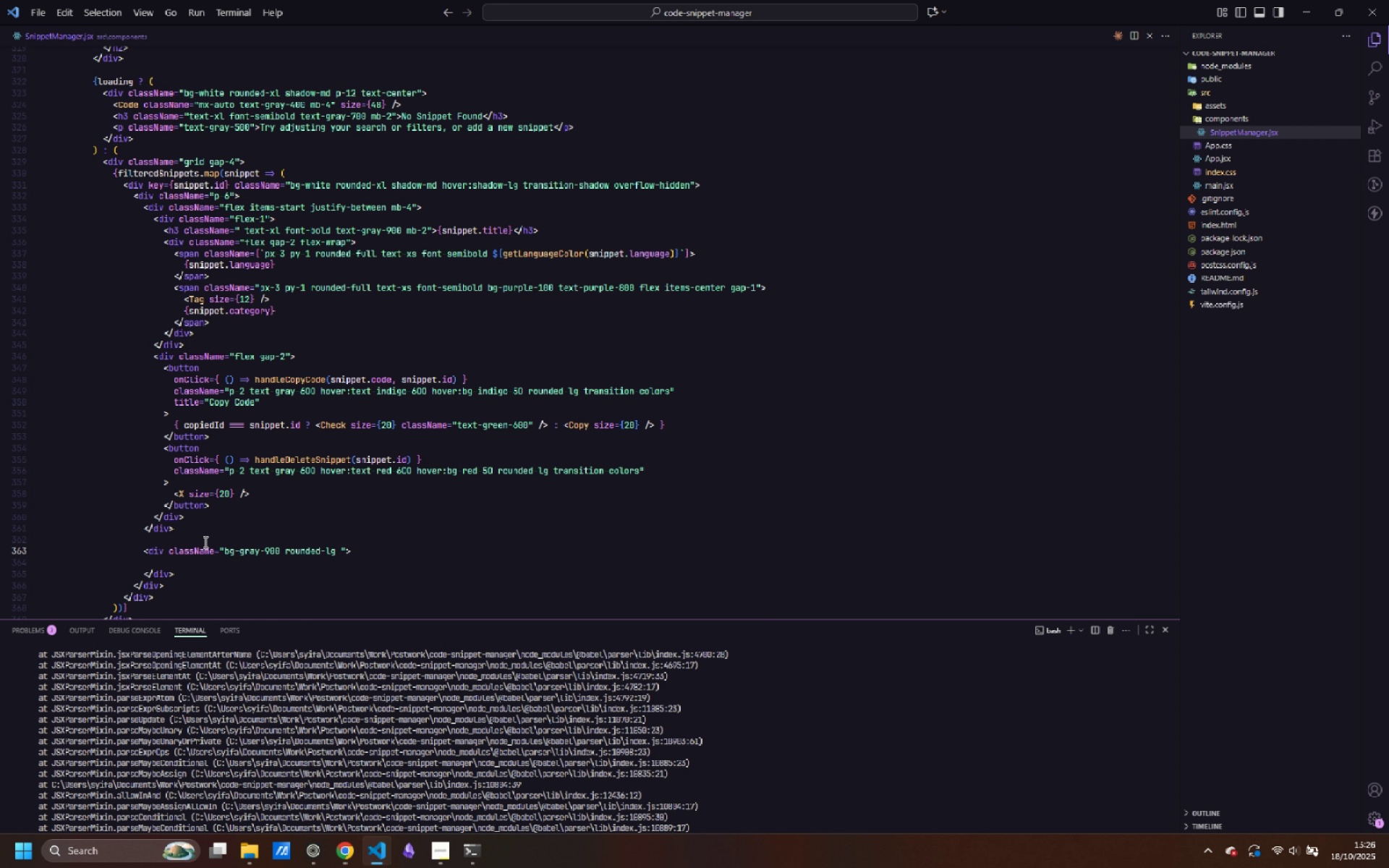 
key(Control+O)
 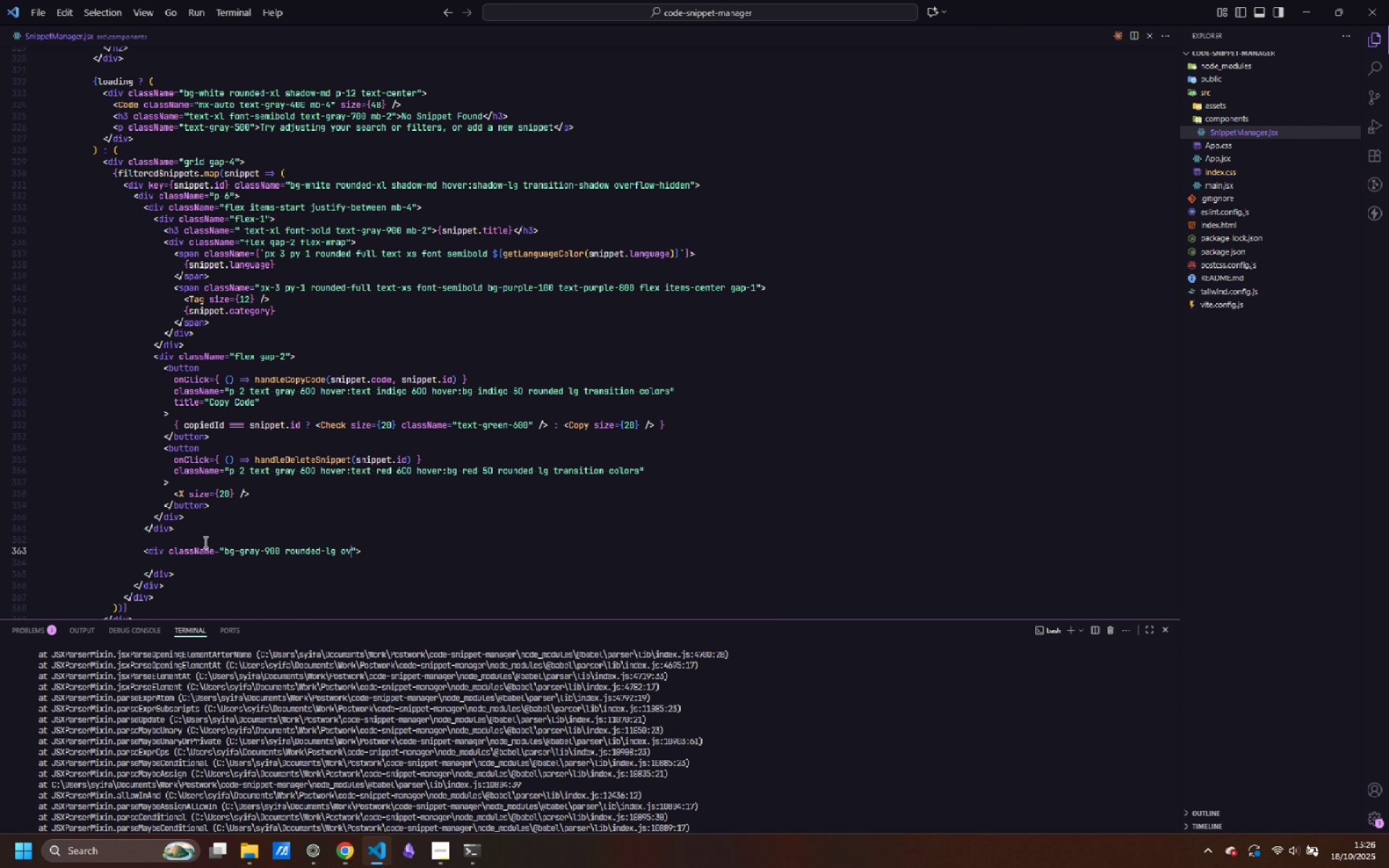 
key(Control+V)
 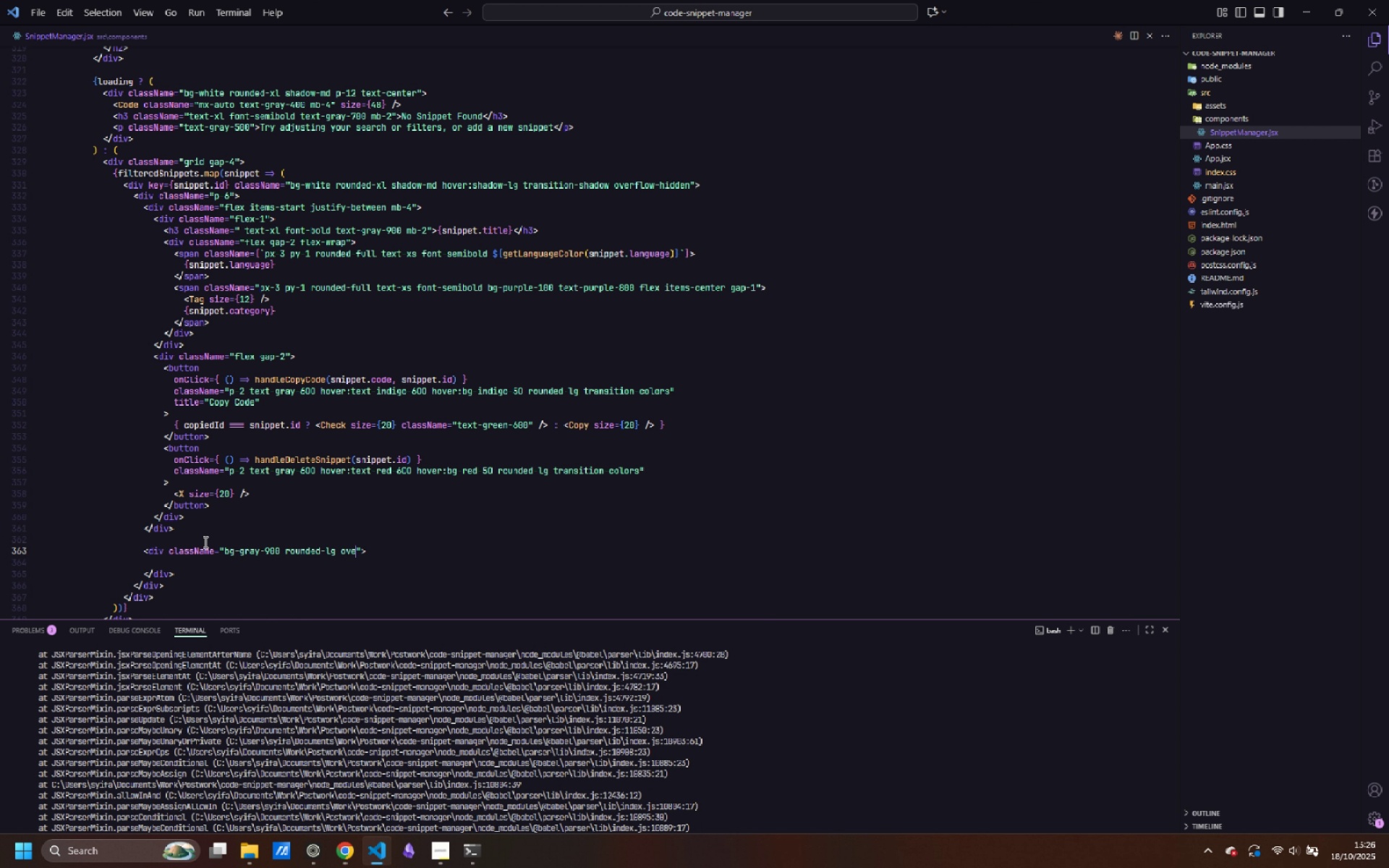 
key(Control+E)
 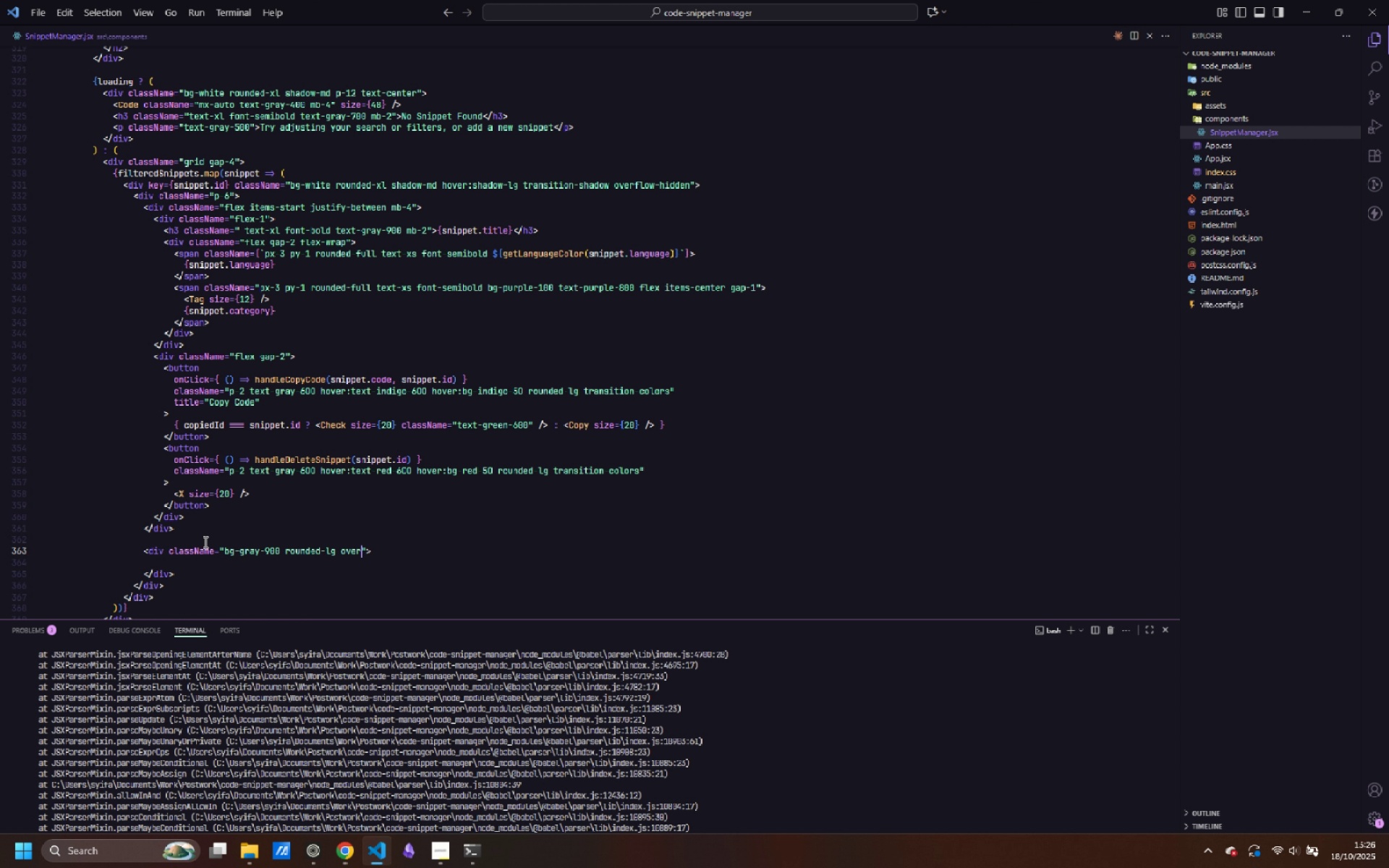 
key(Control+R)
 